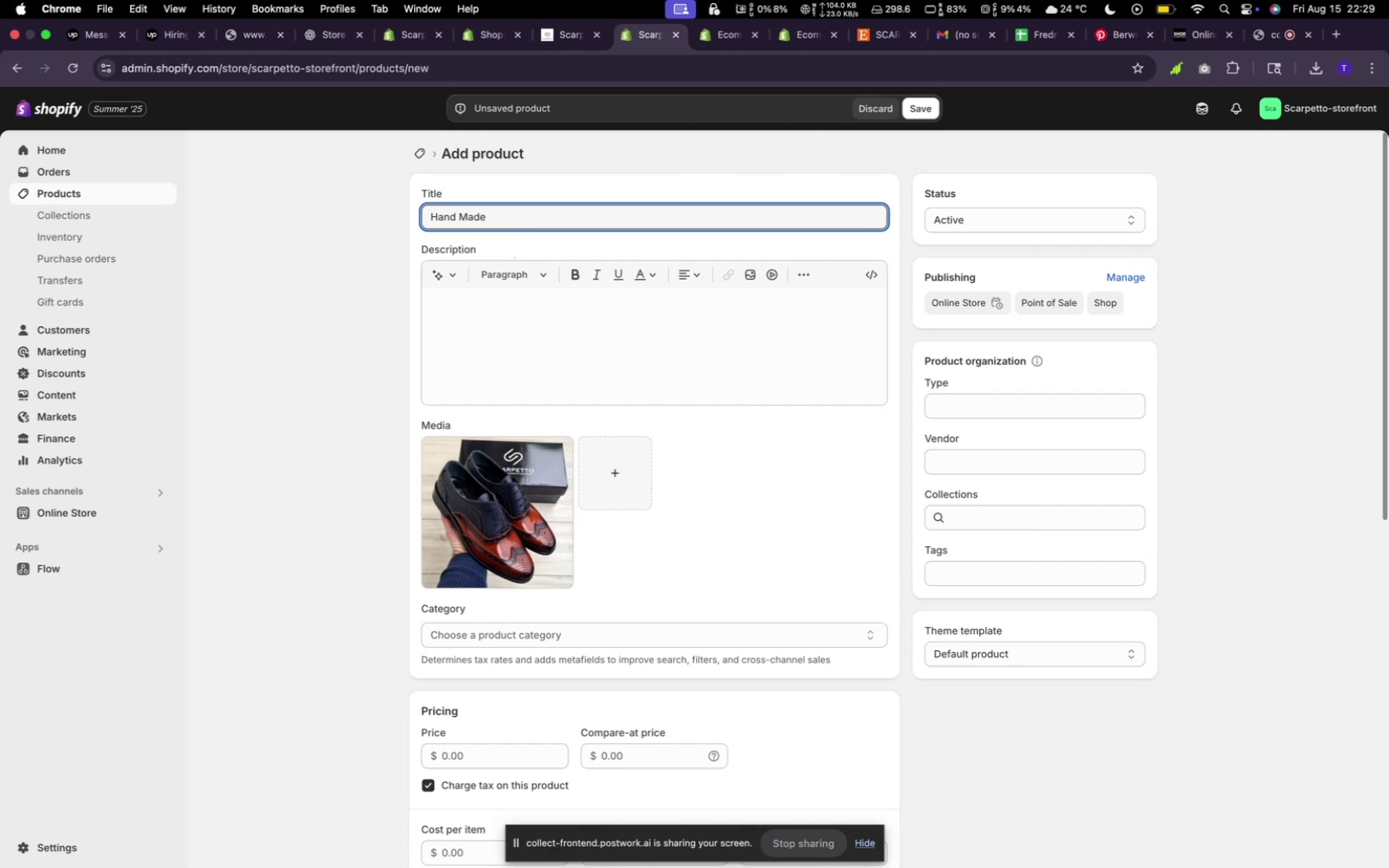 
type(BRouge)
key(Backspace)
key(Backspace)
key(Backspace)
key(Backspace)
key(Backspace)
type(rouges)
 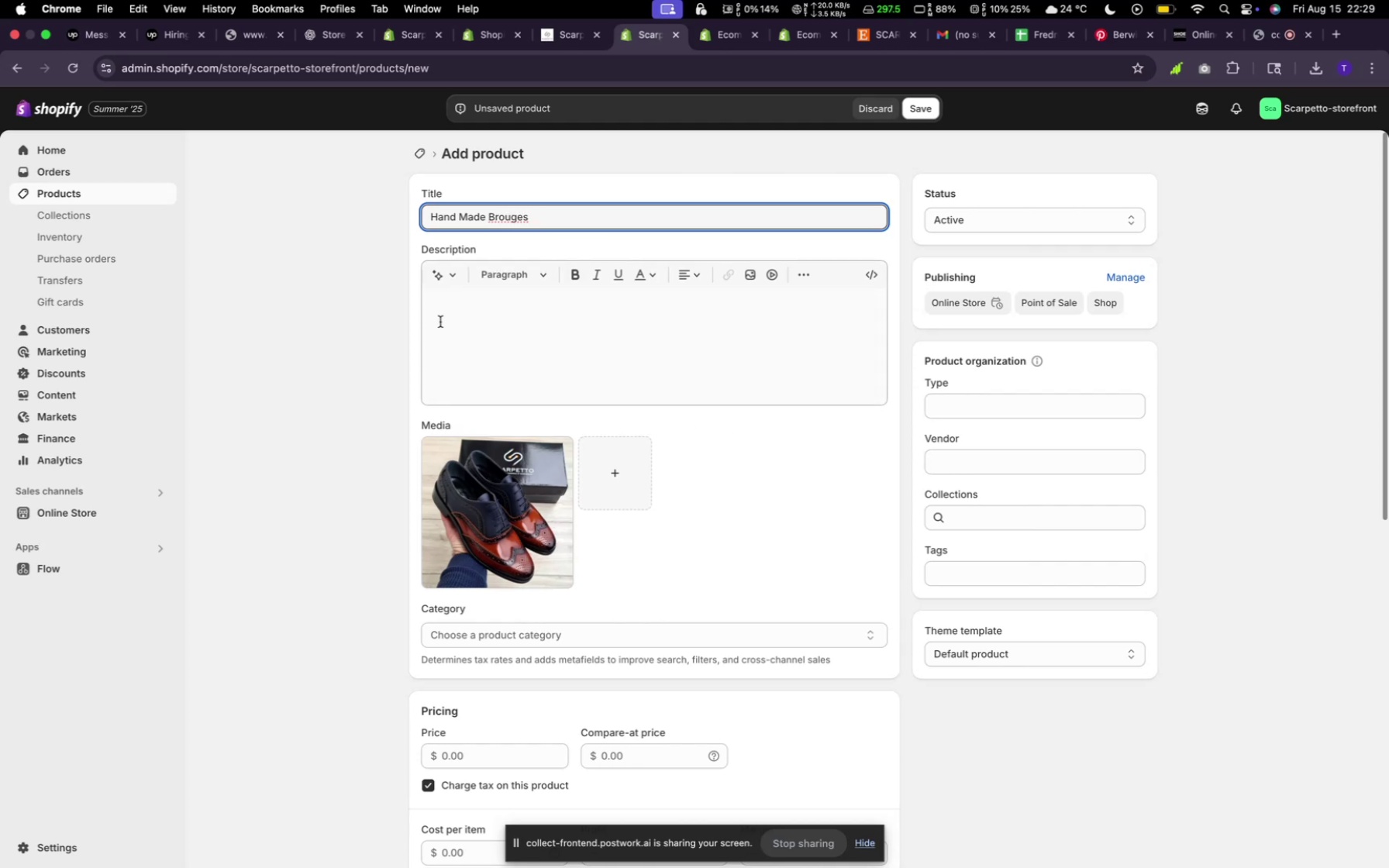 
left_click([452, 276])
 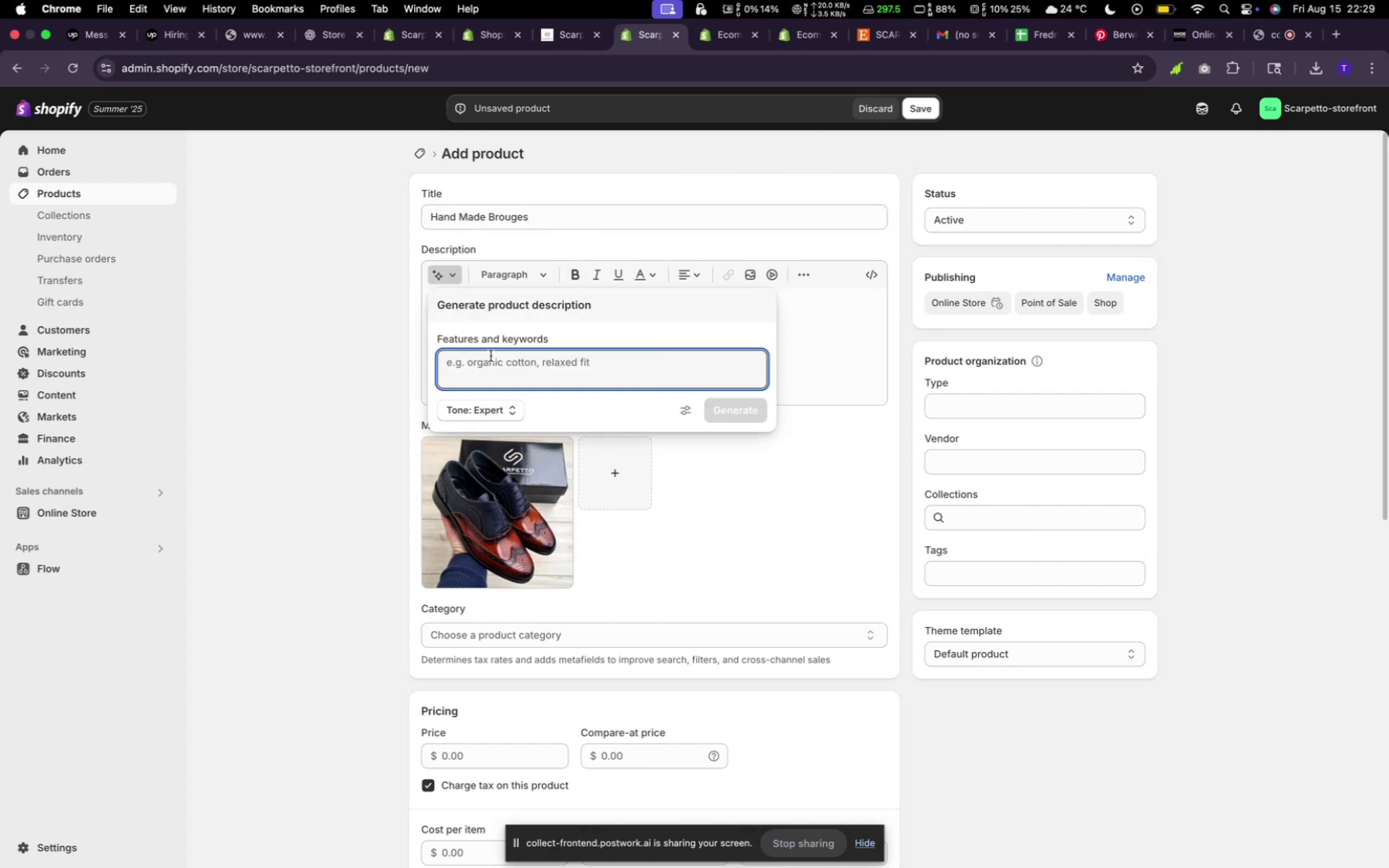 
type(random)
 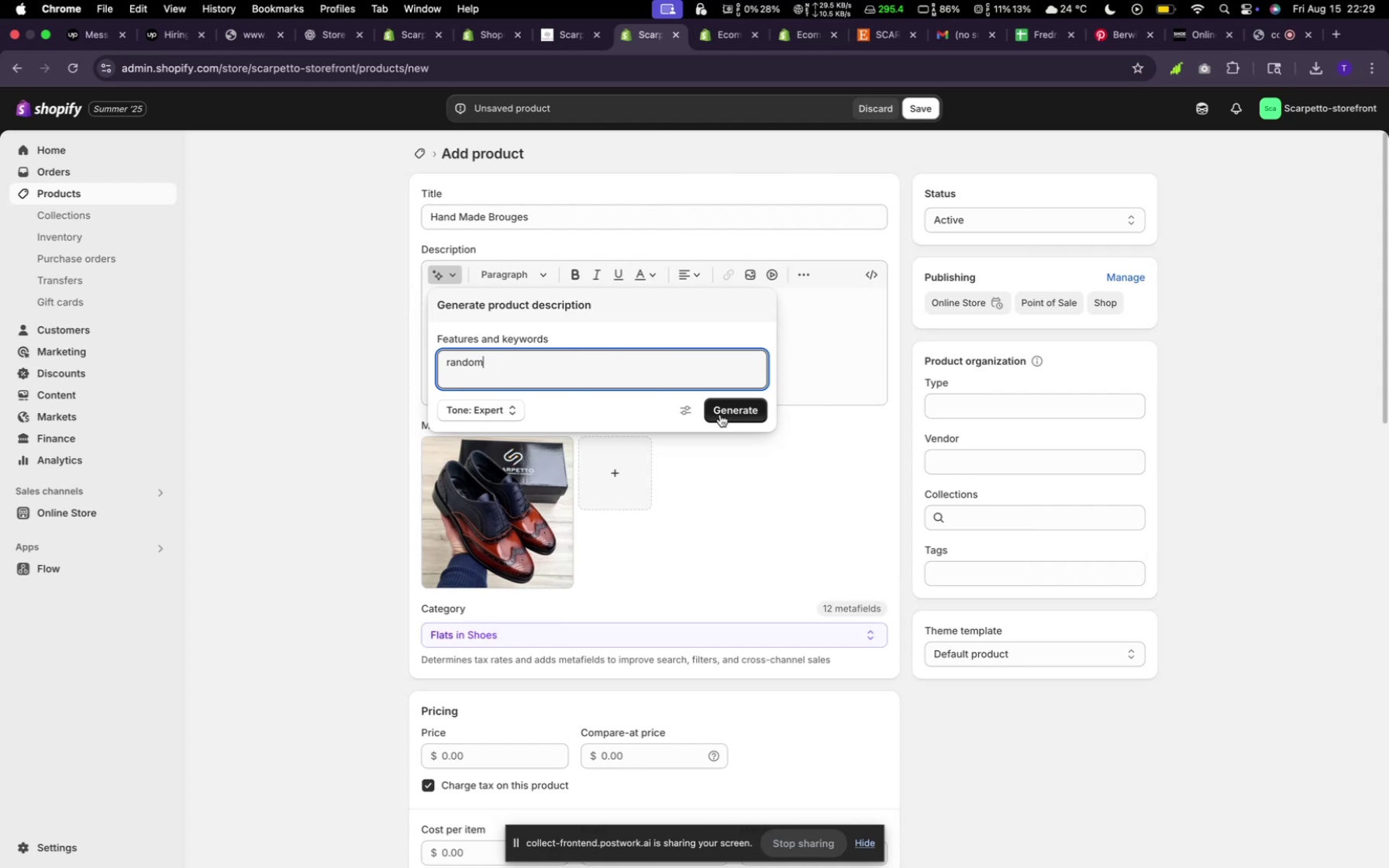 
scroll: coordinate [729, 381], scroll_direction: down, amount: 22.0
 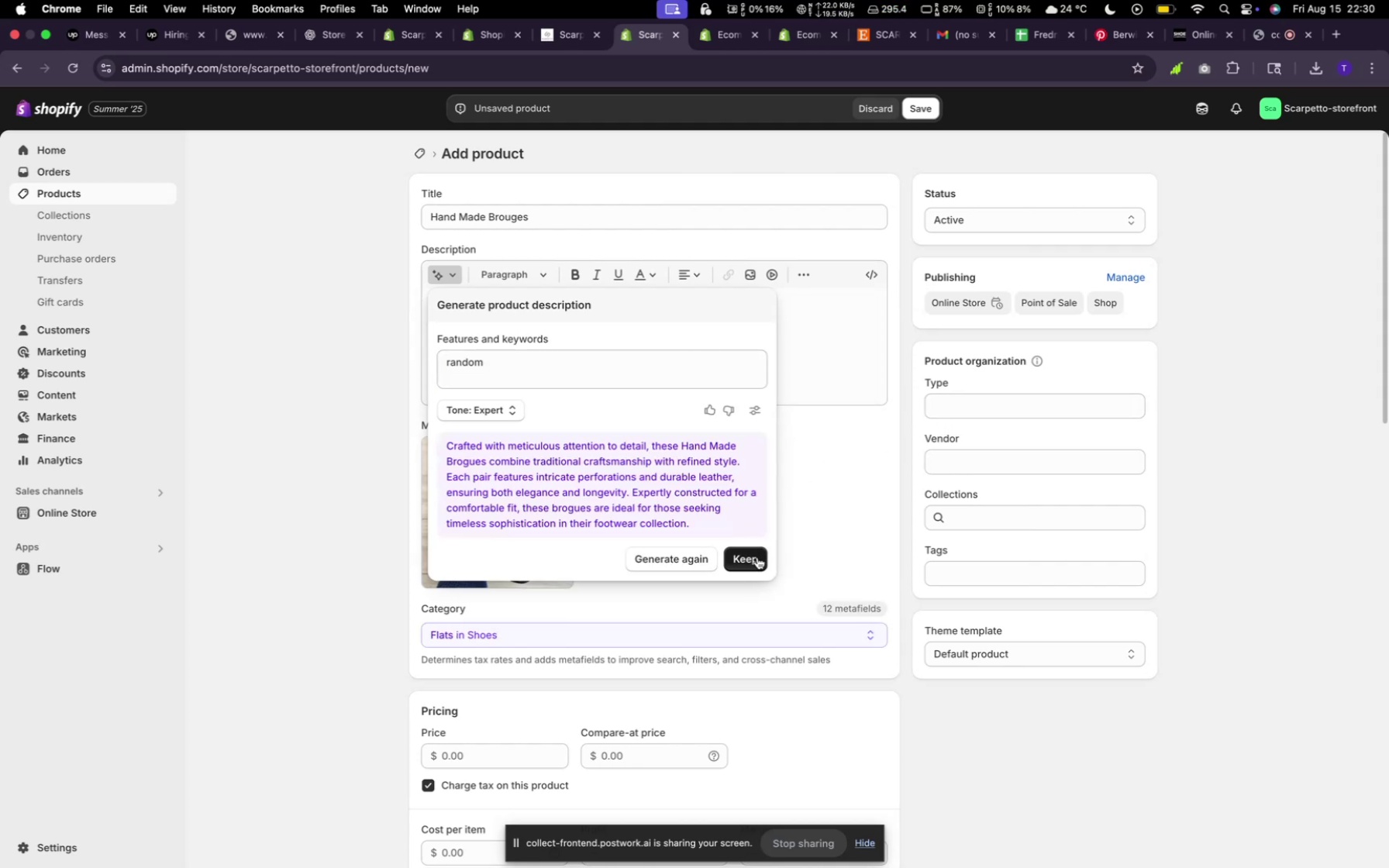 
left_click([757, 557])
 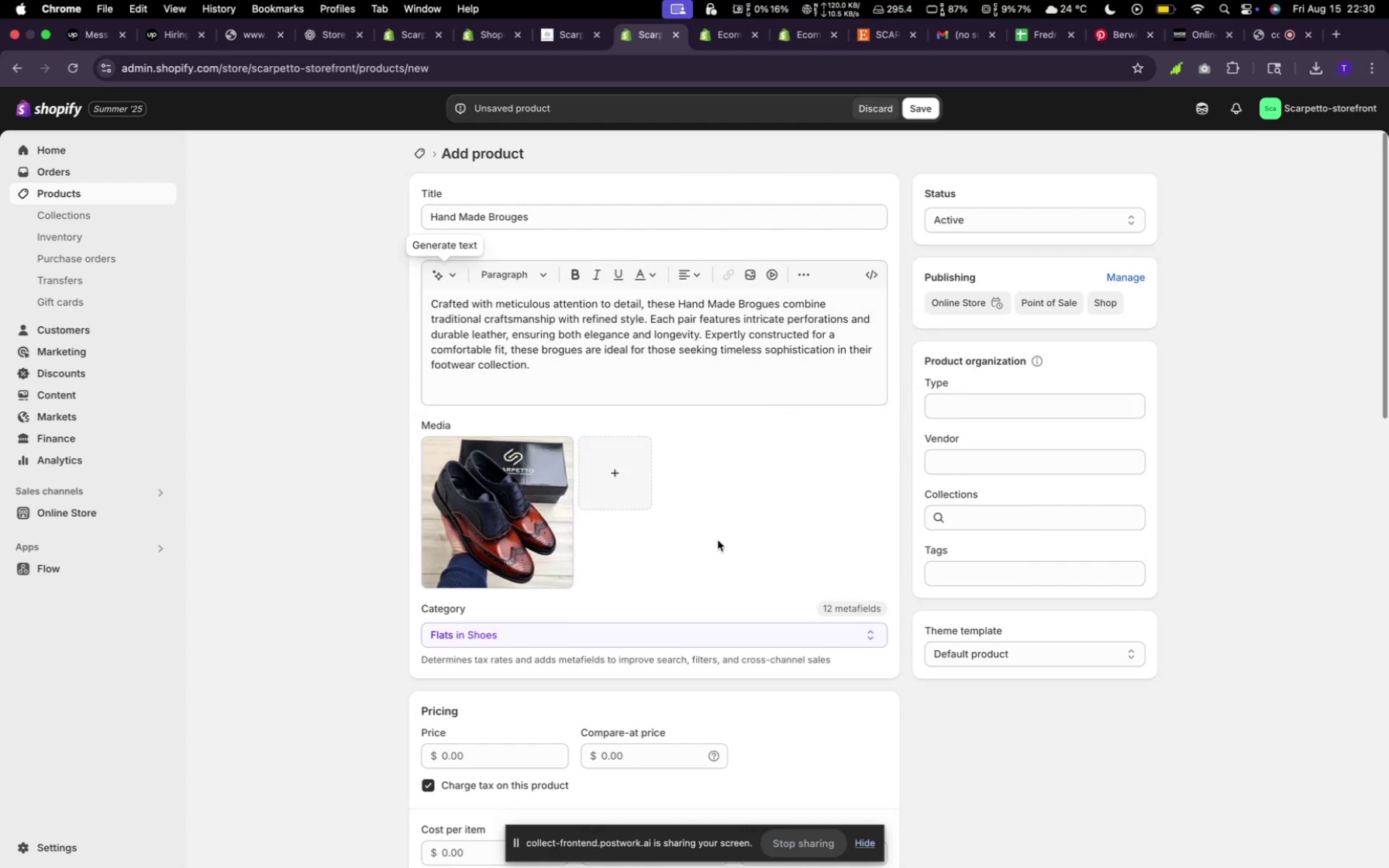 
scroll: coordinate [644, 467], scroll_direction: down, amount: 14.0
 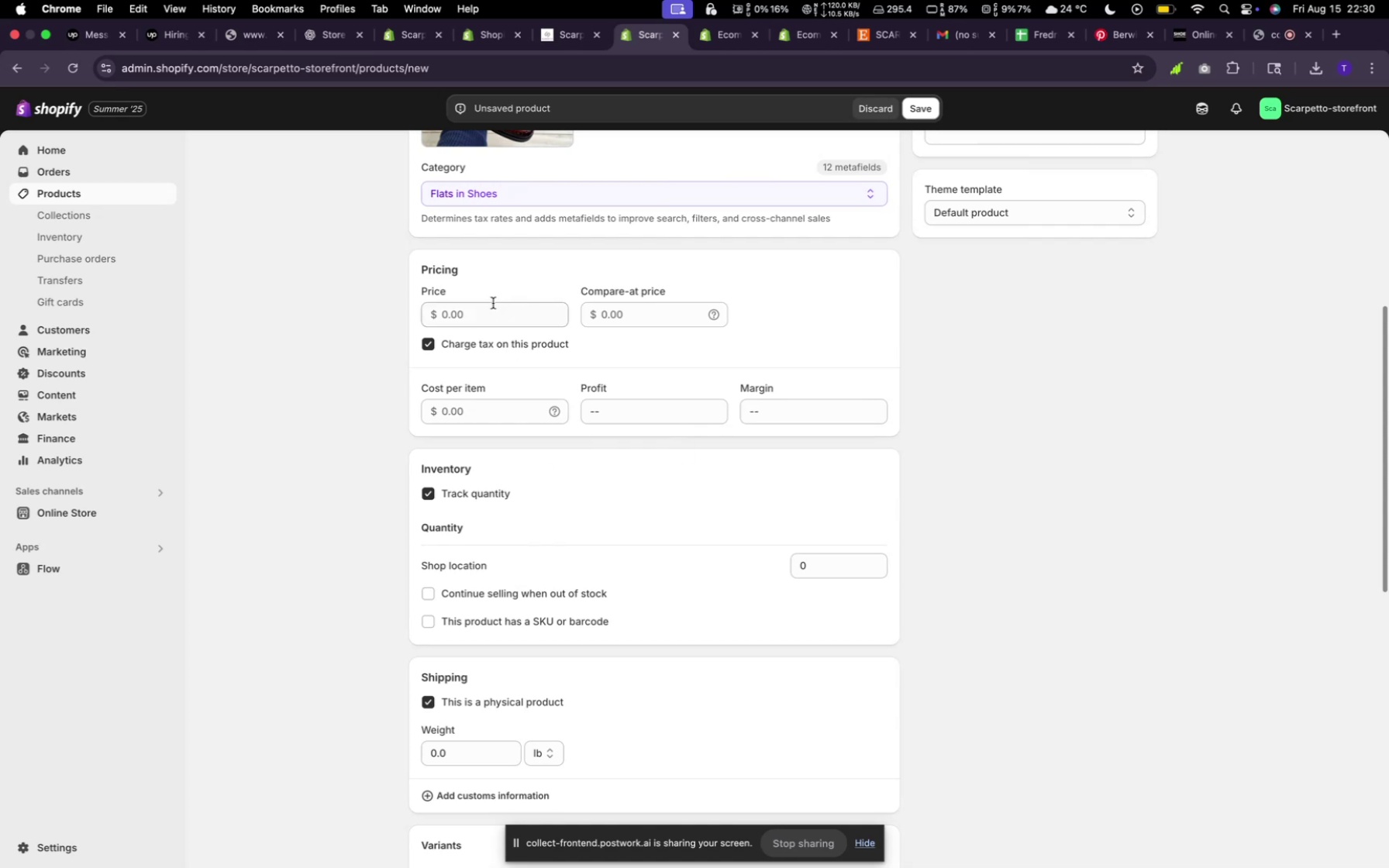 
left_click([493, 303])
 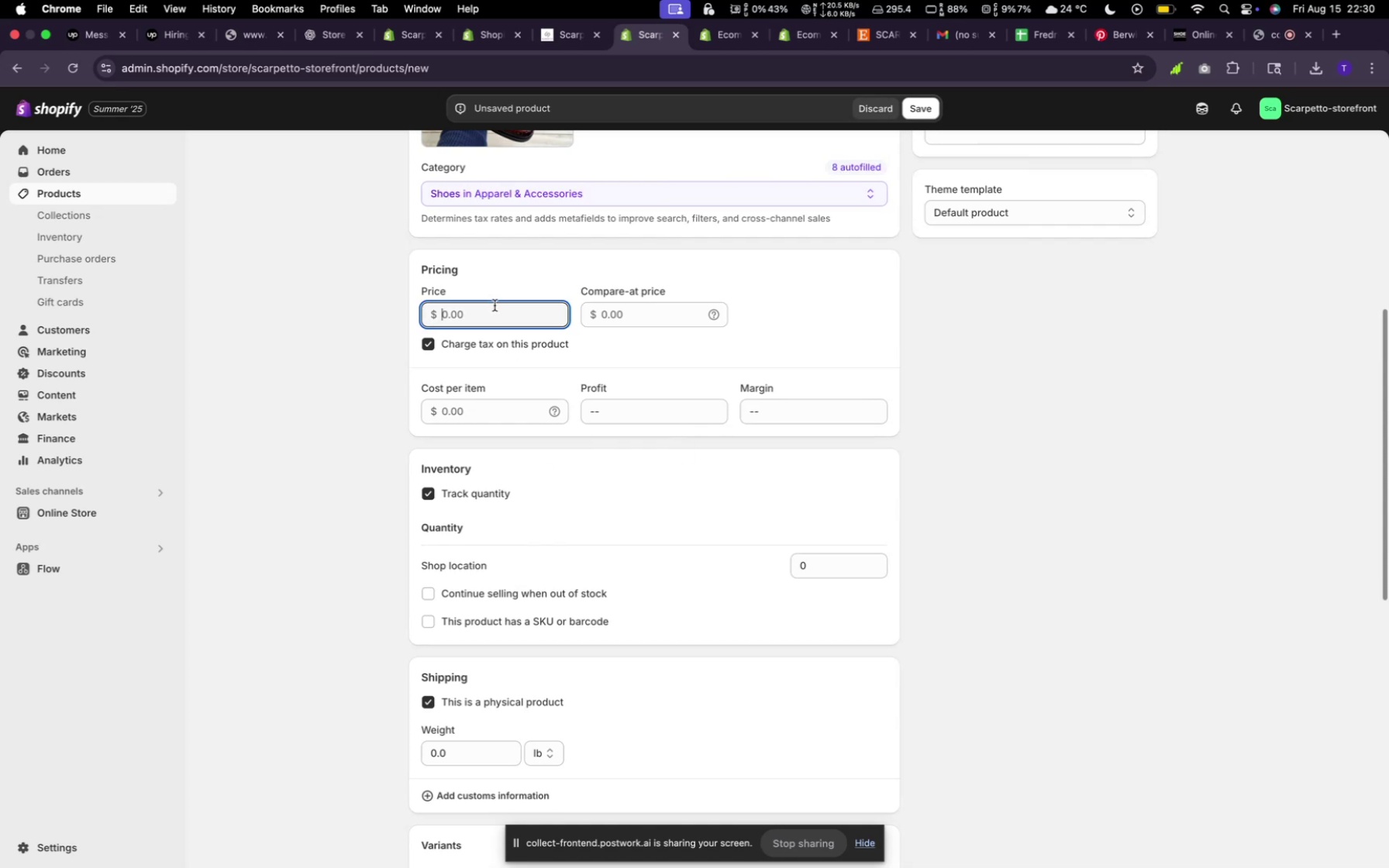 
type(280)
 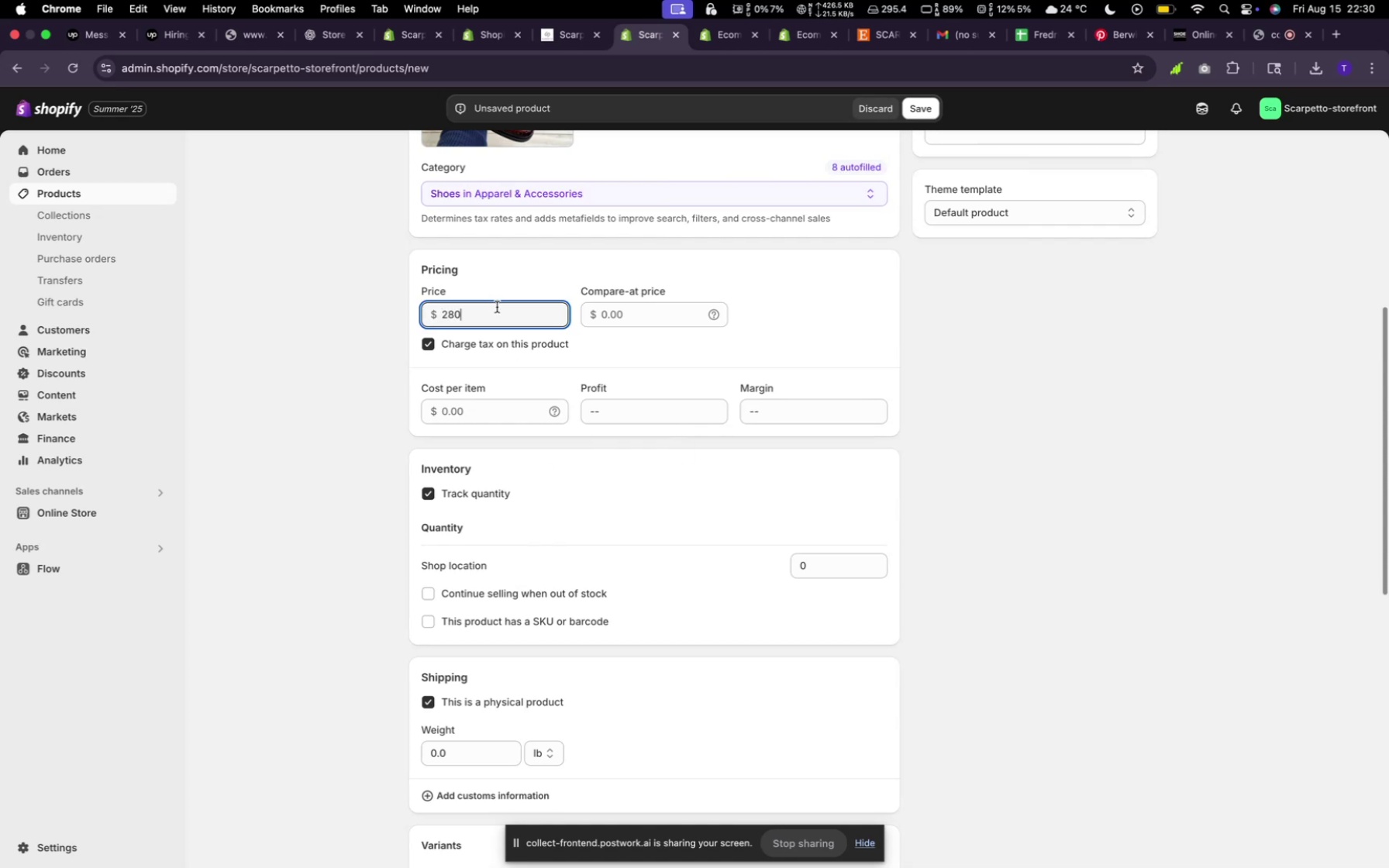 
scroll: coordinate [581, 409], scroll_direction: down, amount: 24.0
 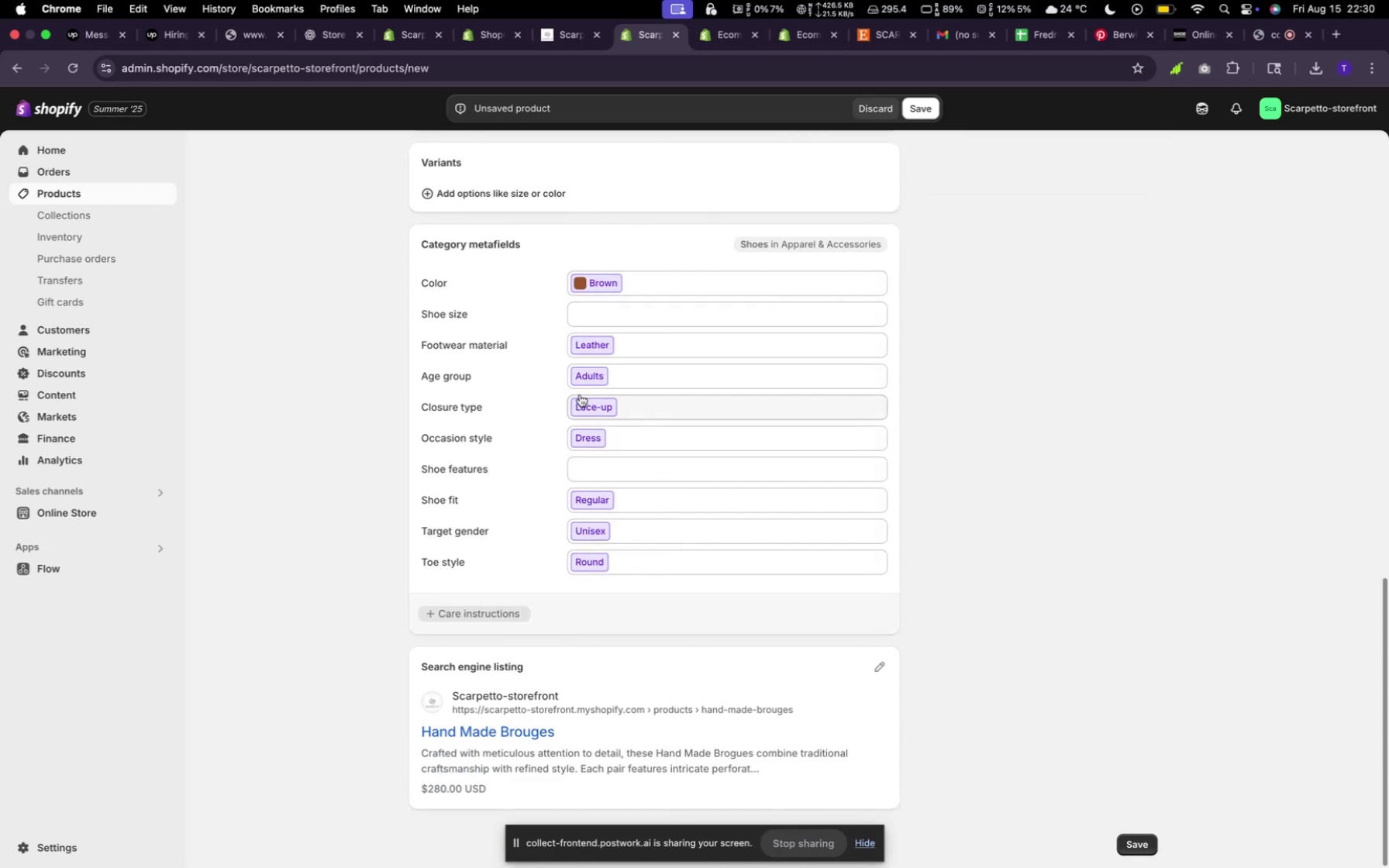 
scroll: coordinate [839, 346], scroll_direction: up, amount: 26.0
 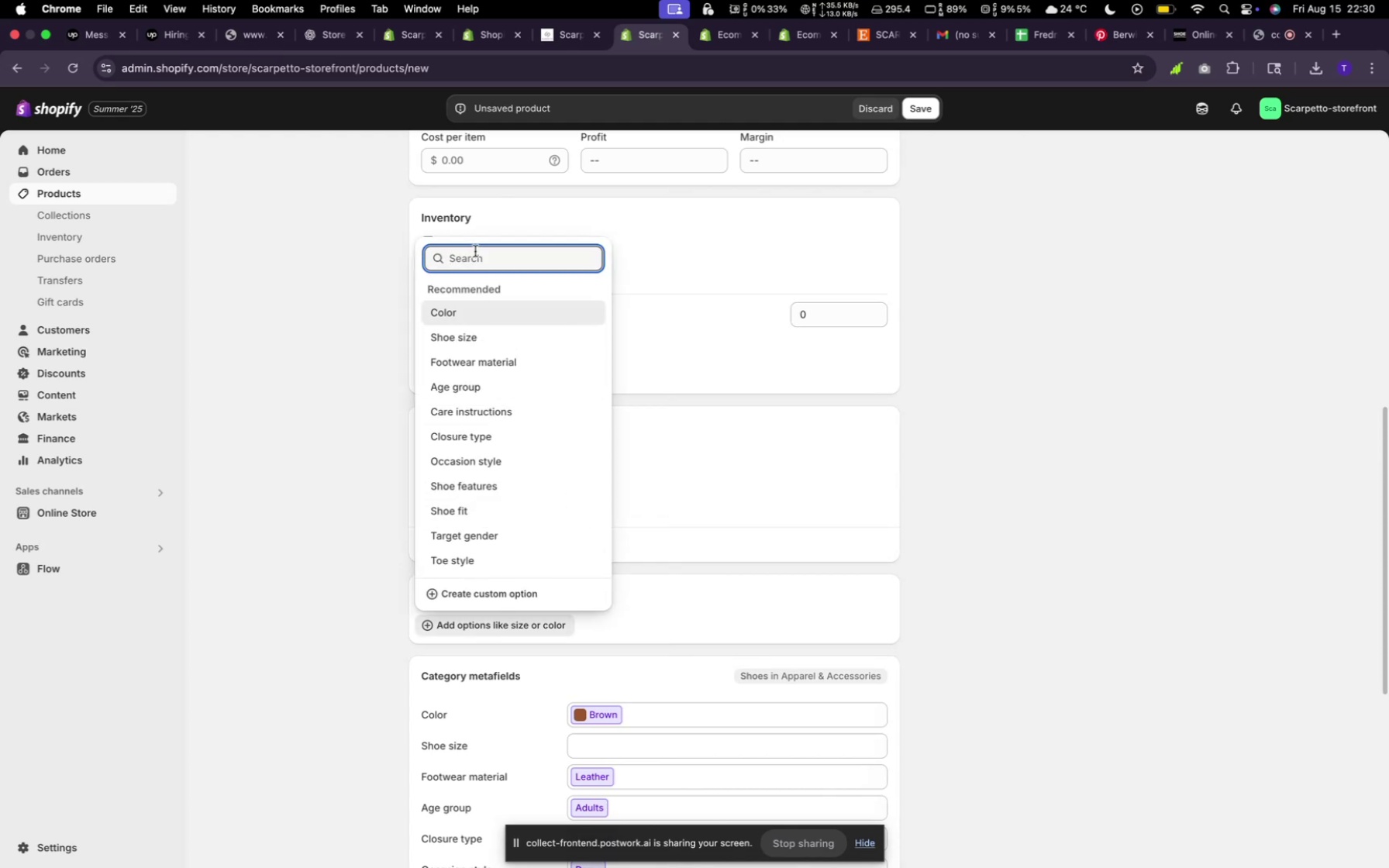 
left_click([463, 334])
 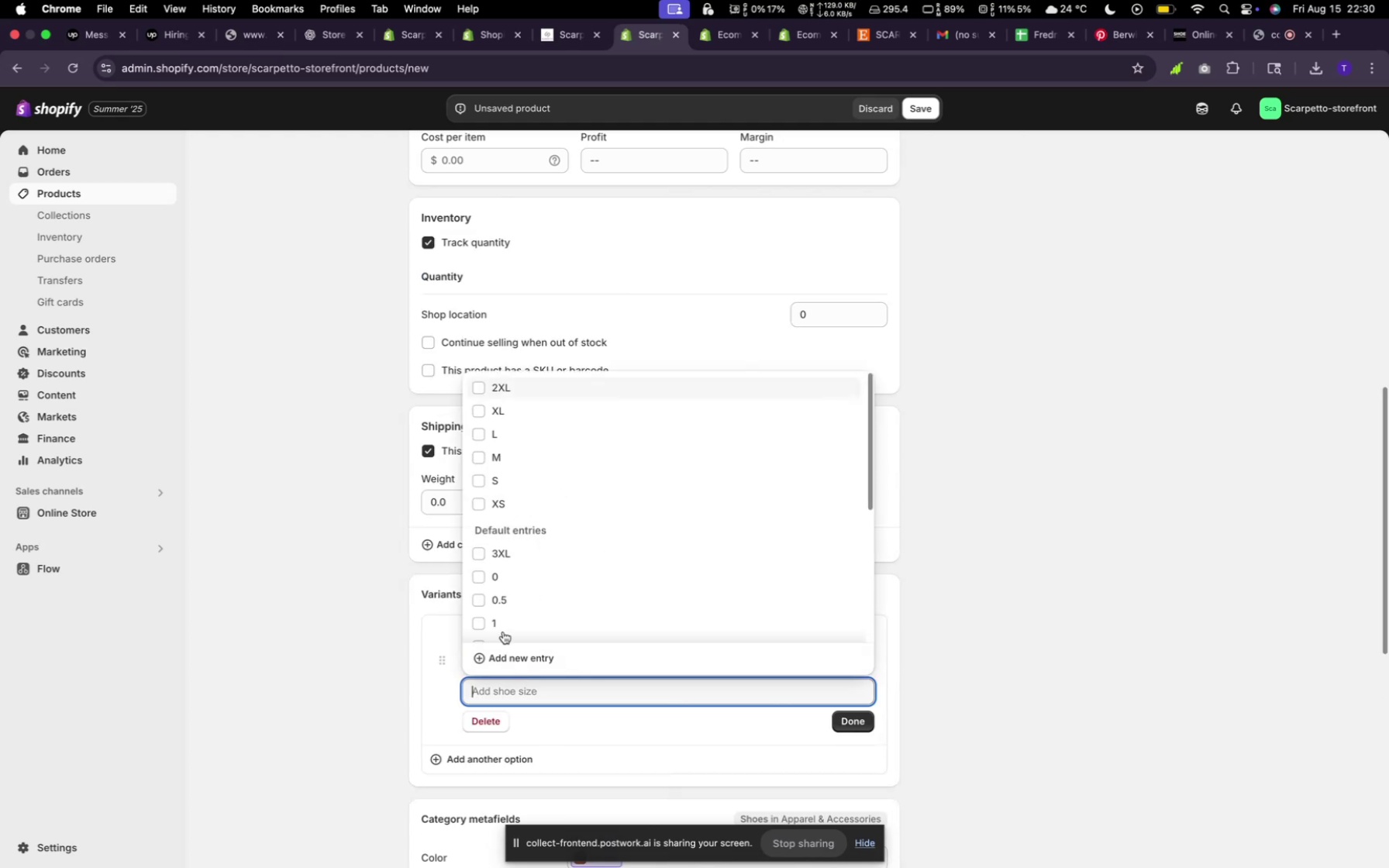 
left_click([499, 453])
 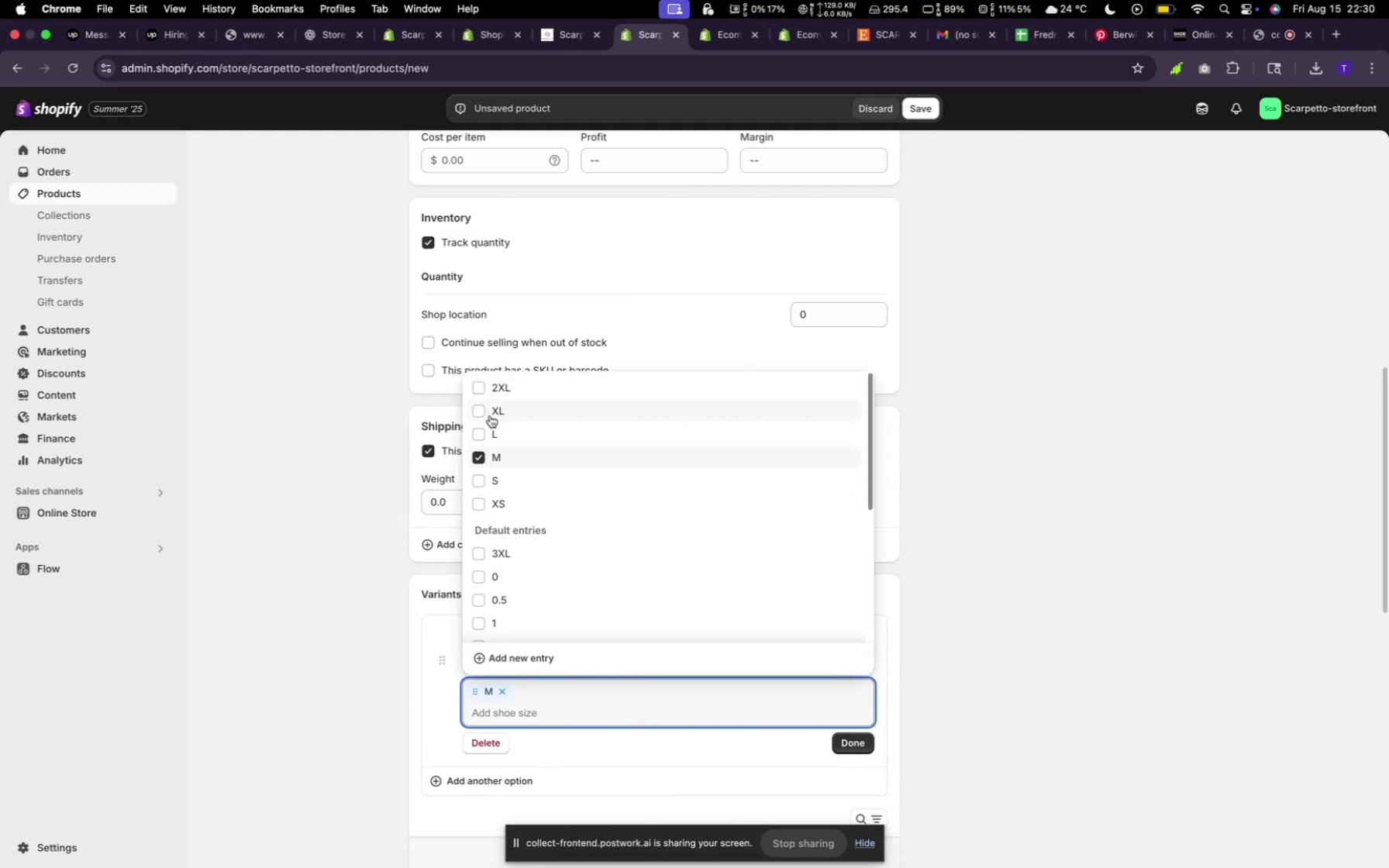 
left_click([490, 415])
 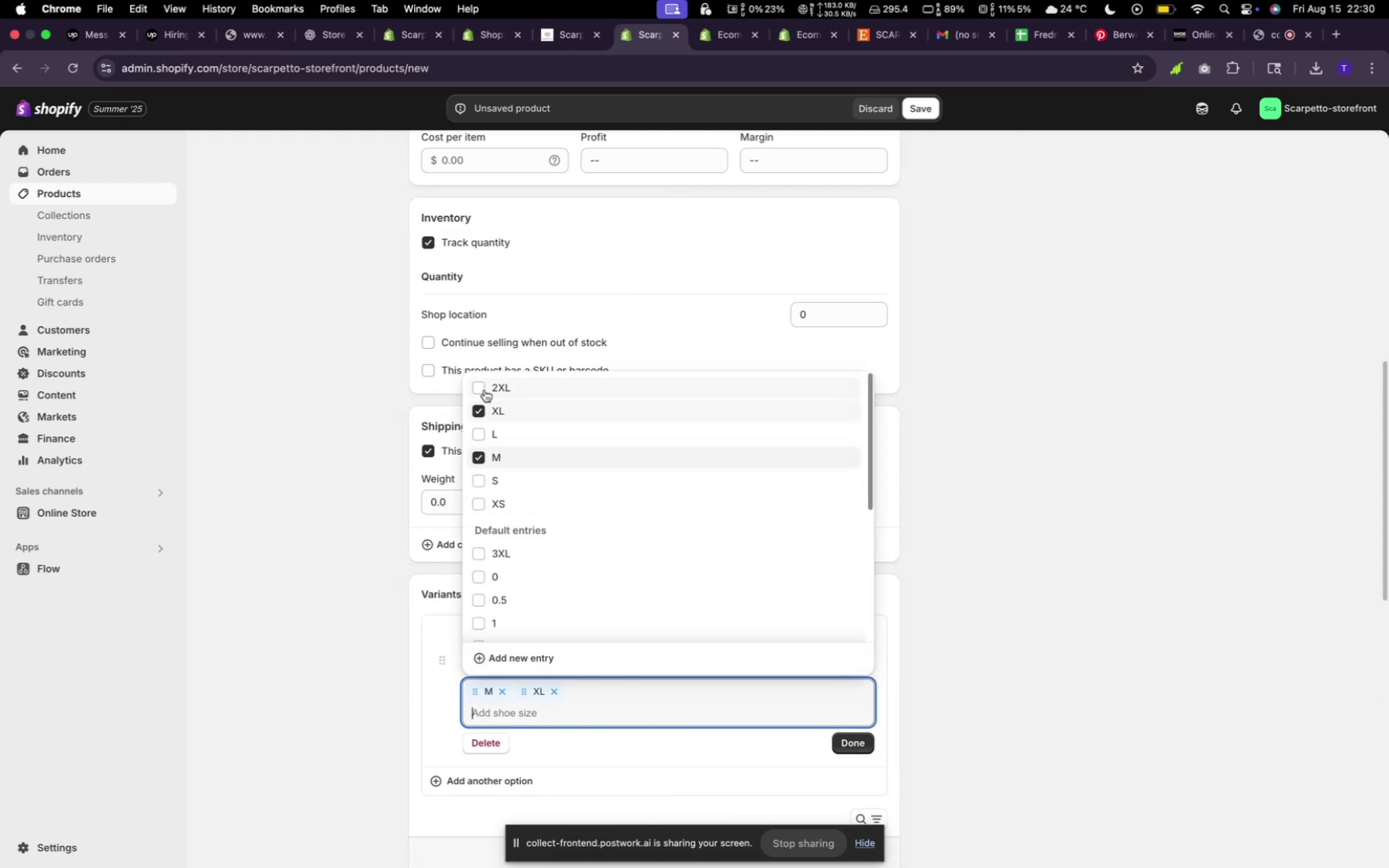 
left_click([484, 389])
 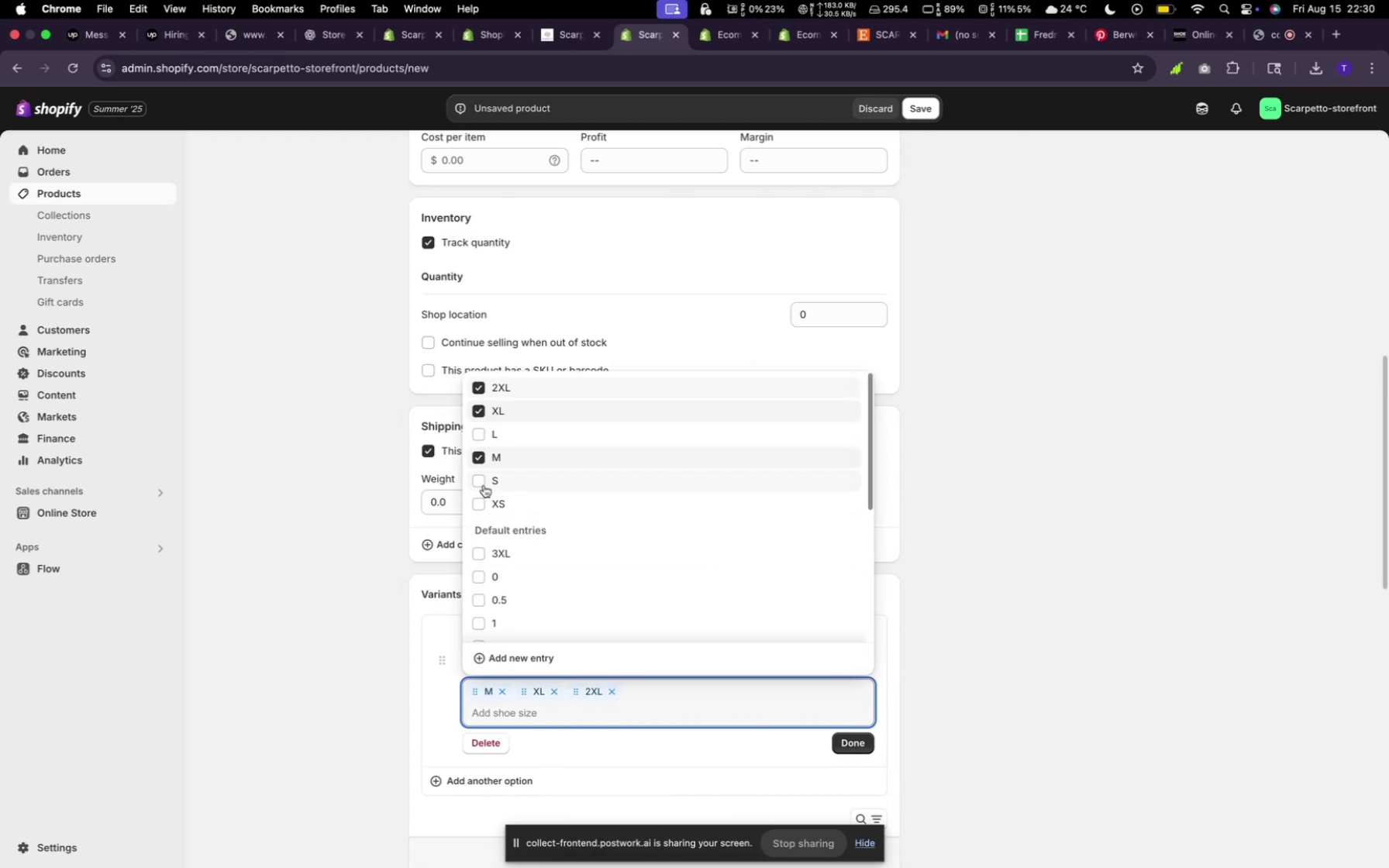 
left_click([484, 485])
 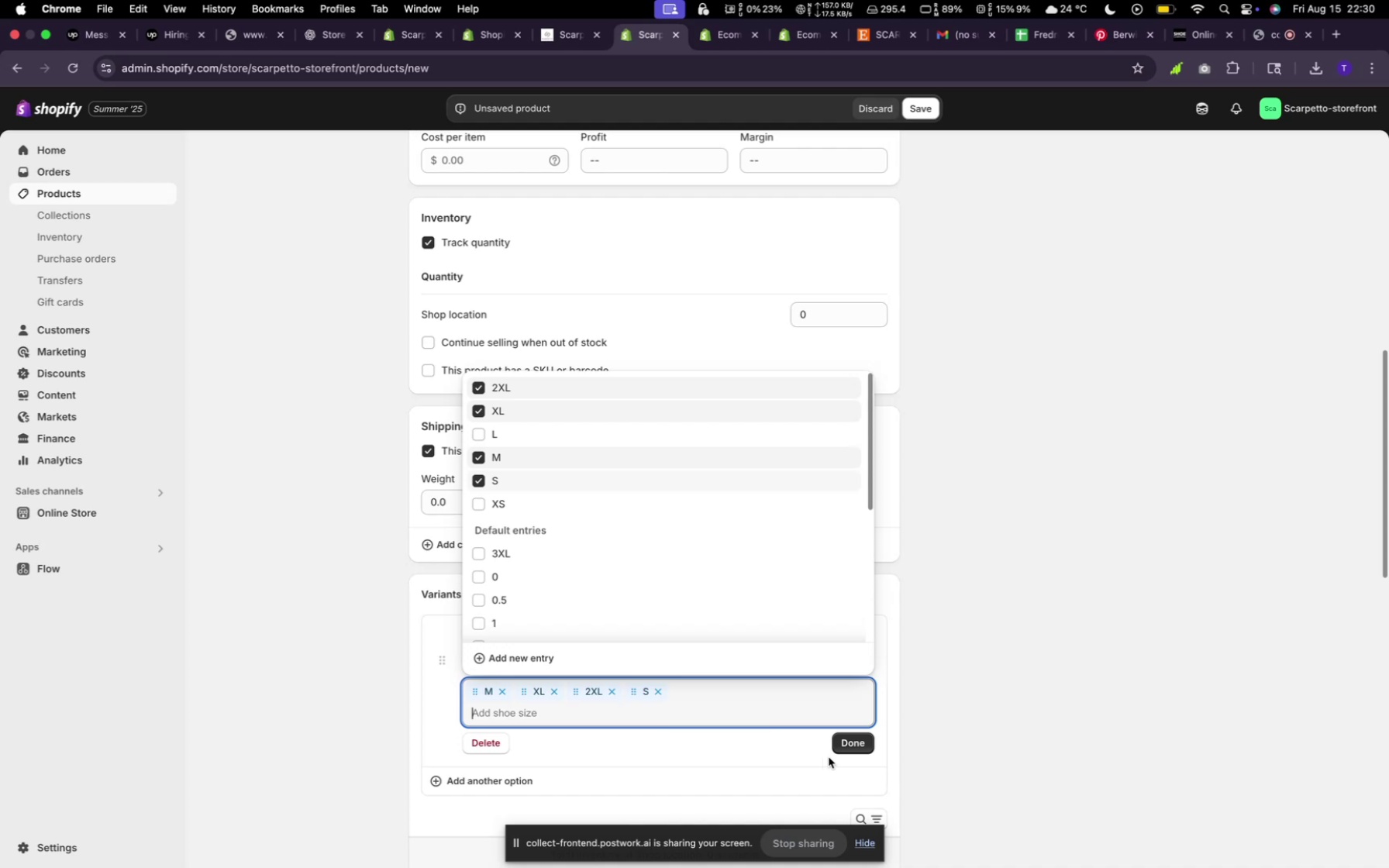 
left_click([844, 747])
 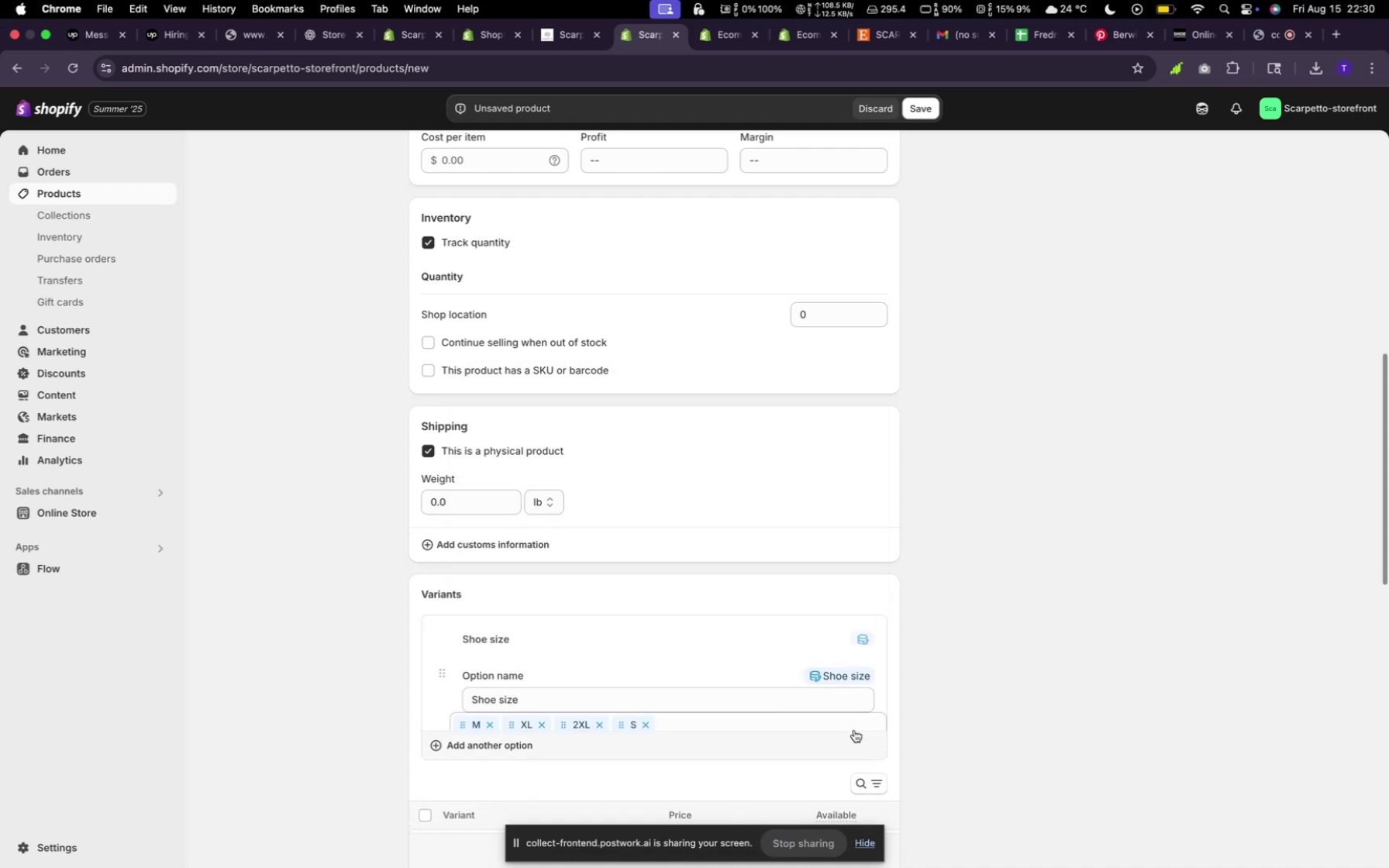 
scroll: coordinate [1129, 584], scroll_direction: down, amount: 35.0
 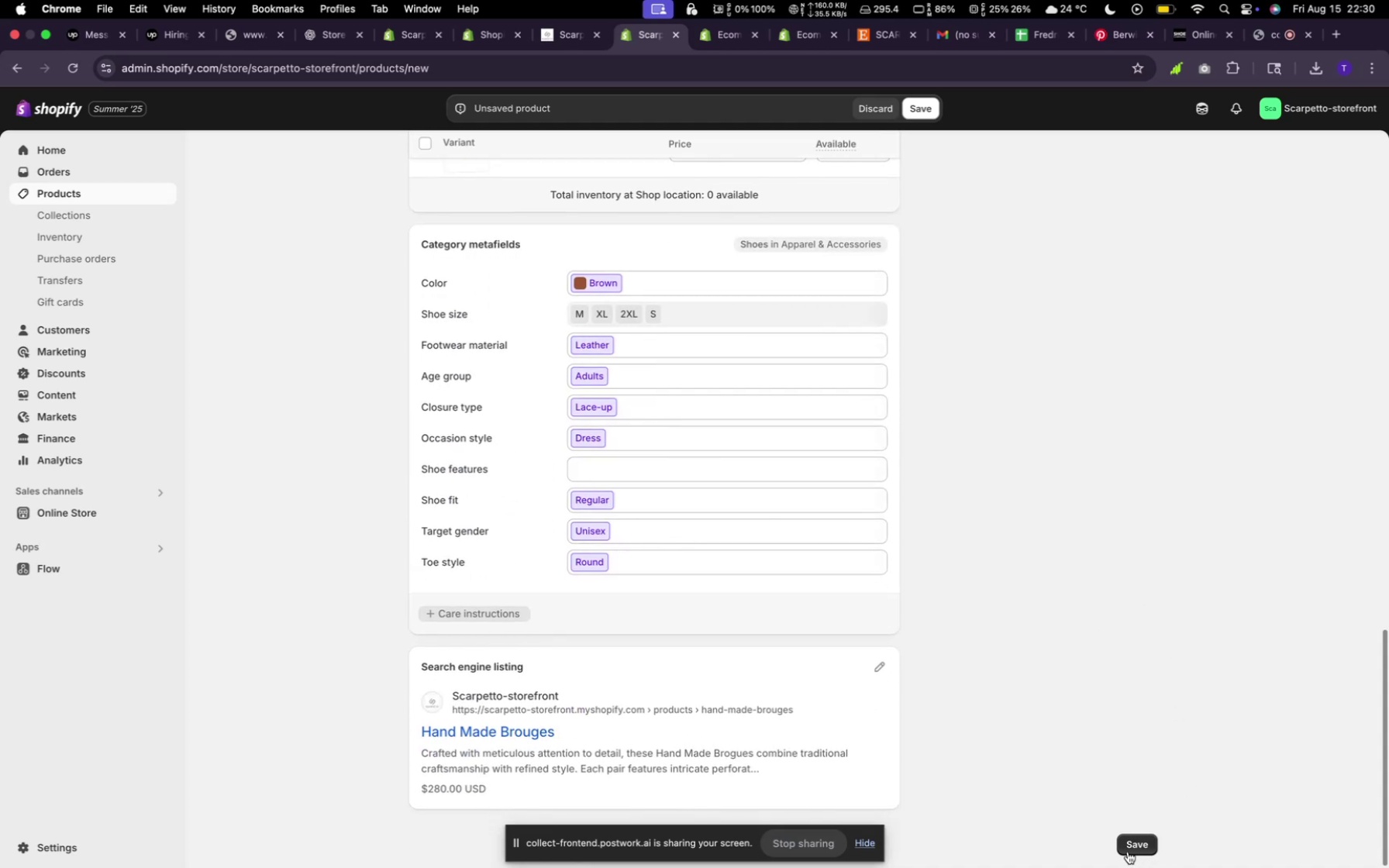 
left_click([1116, 845])
 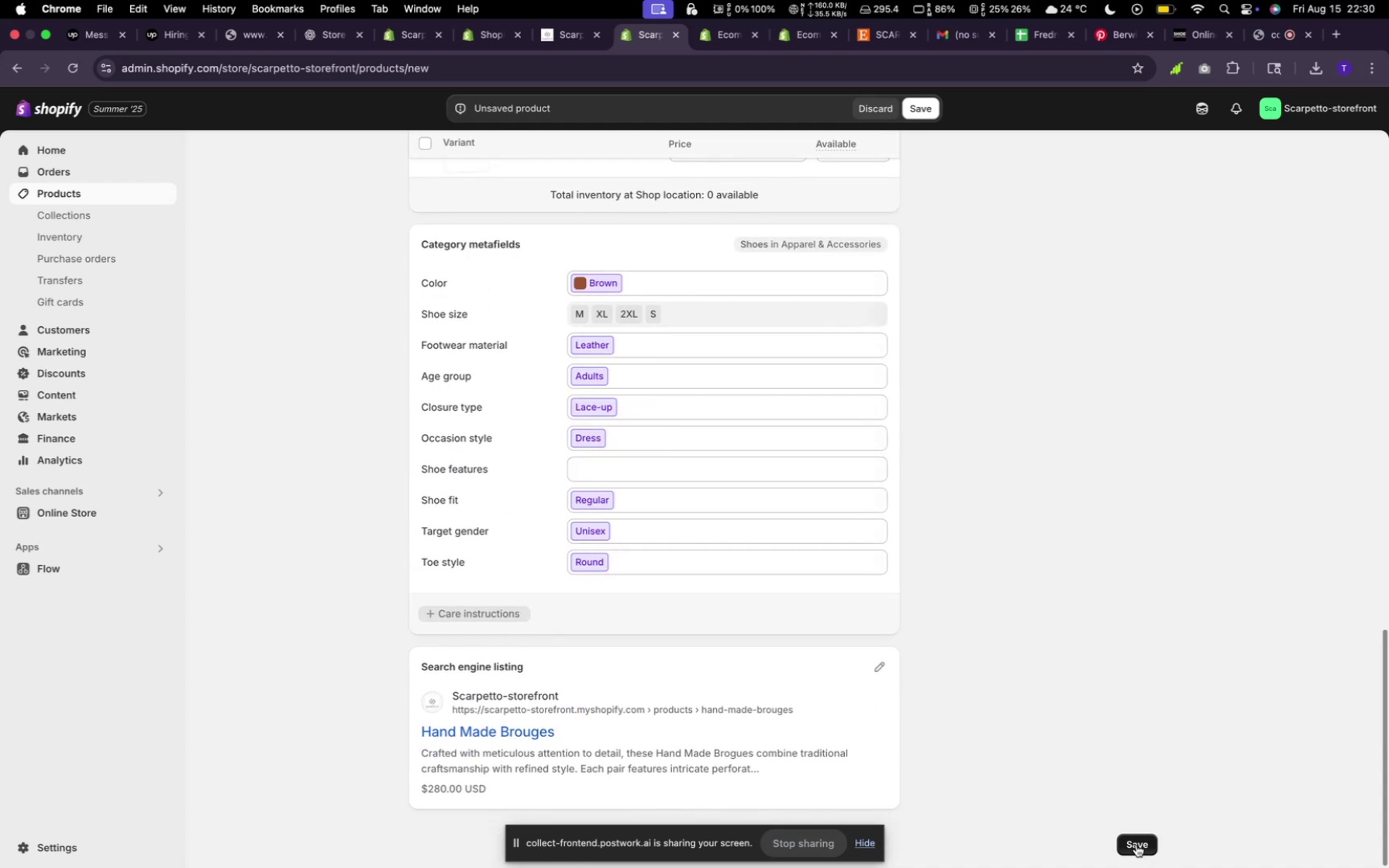 
left_click([1136, 845])
 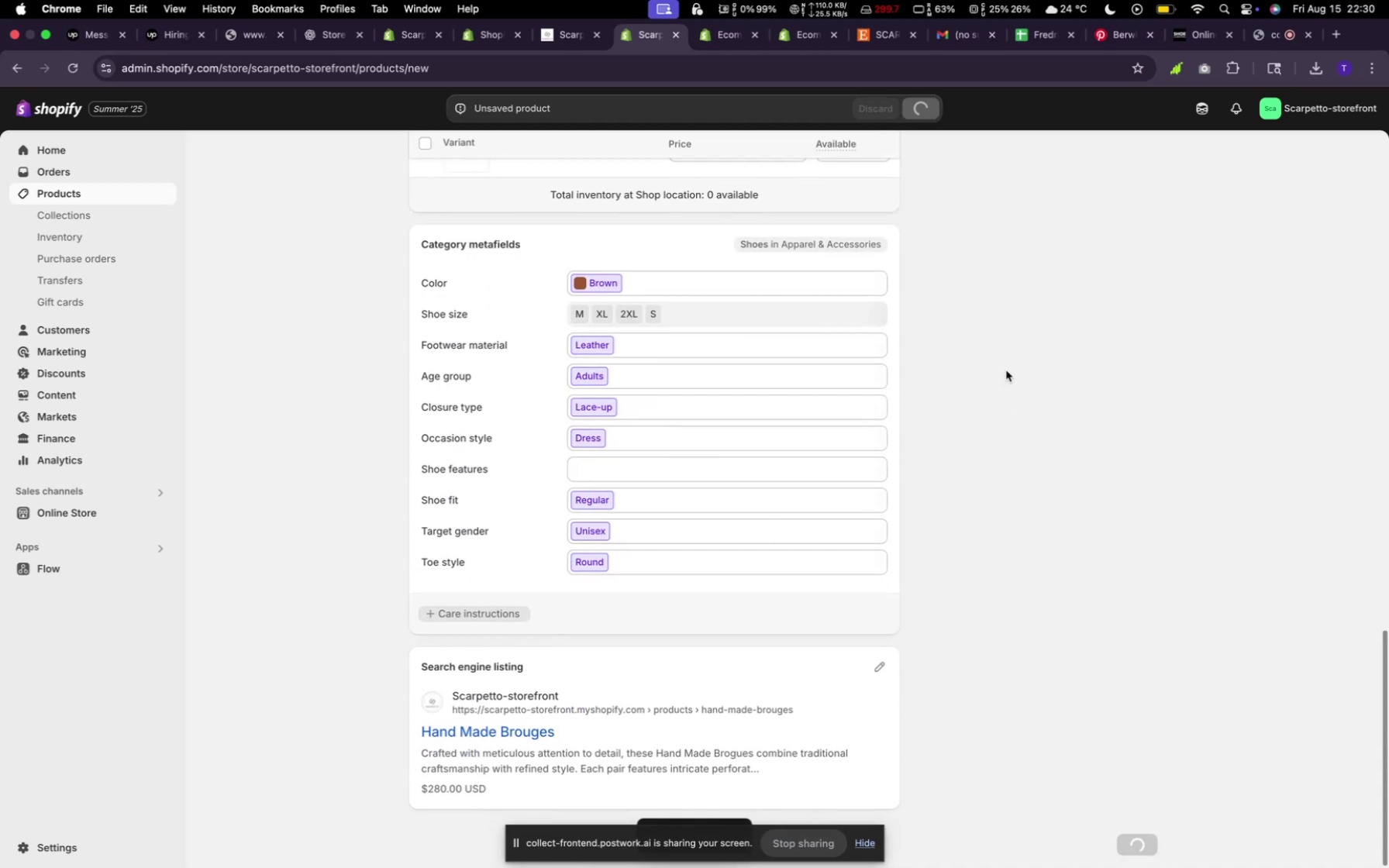 
mouse_move([953, 299])
 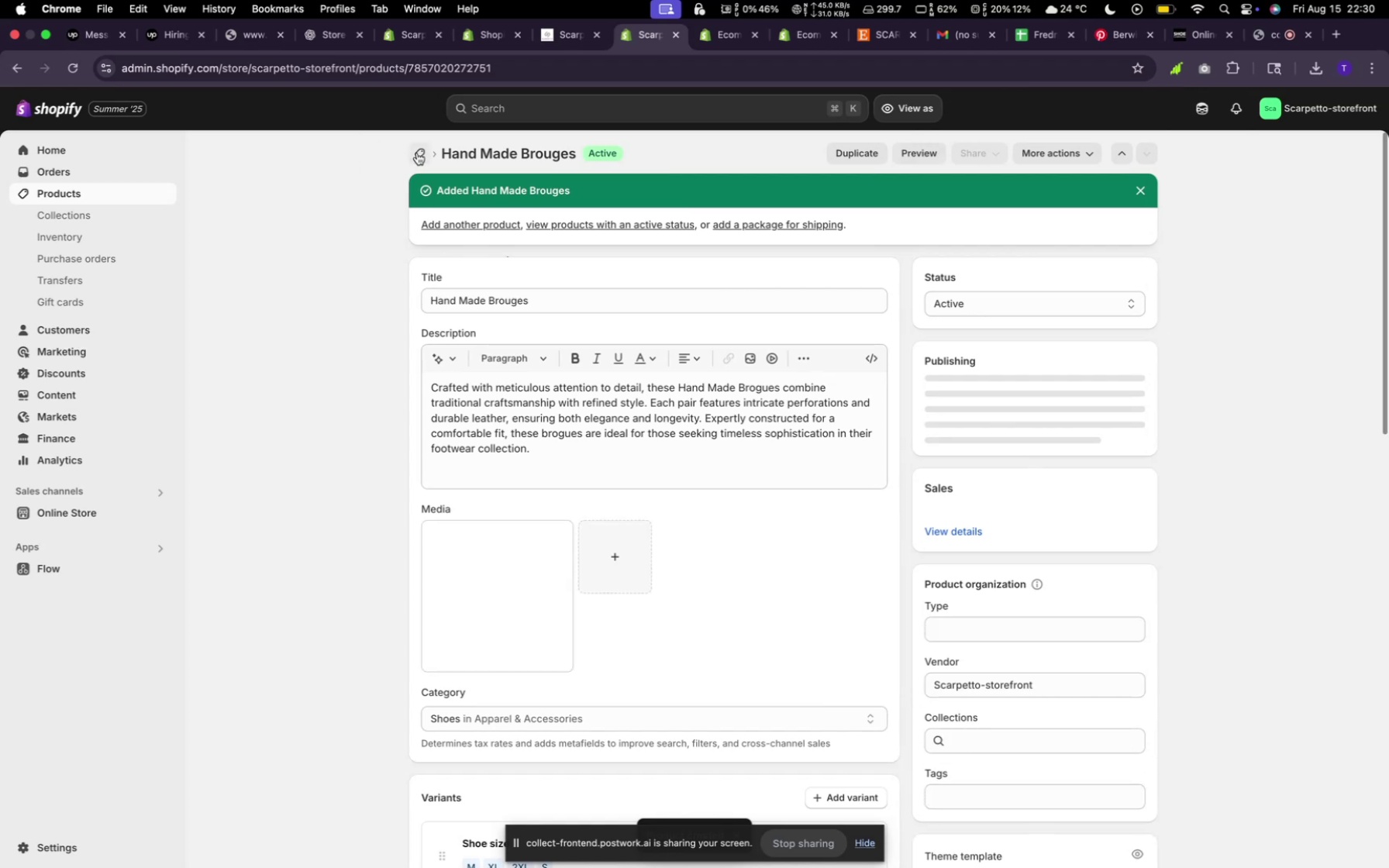 
left_click([425, 151])
 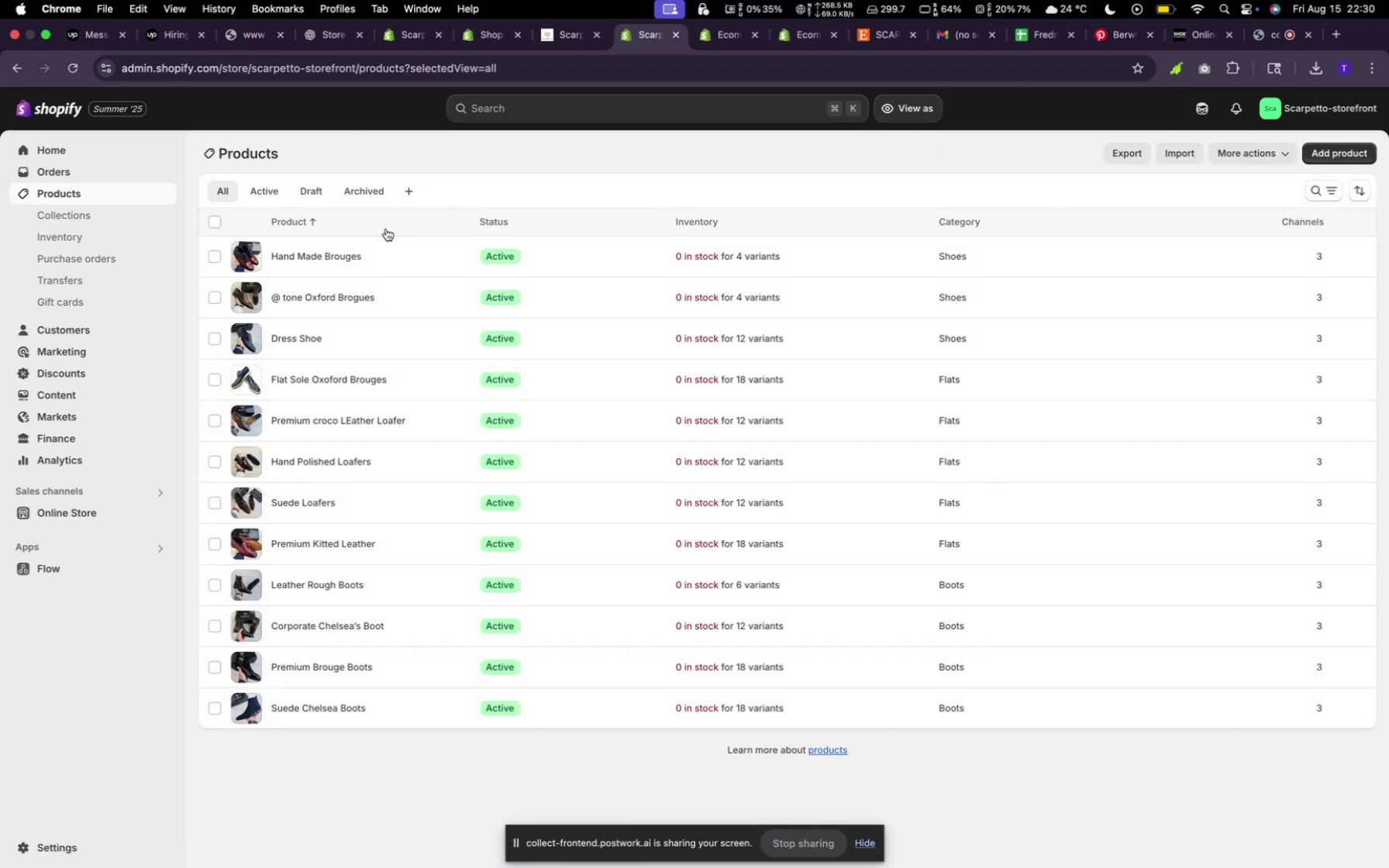 
wait(8.34)
 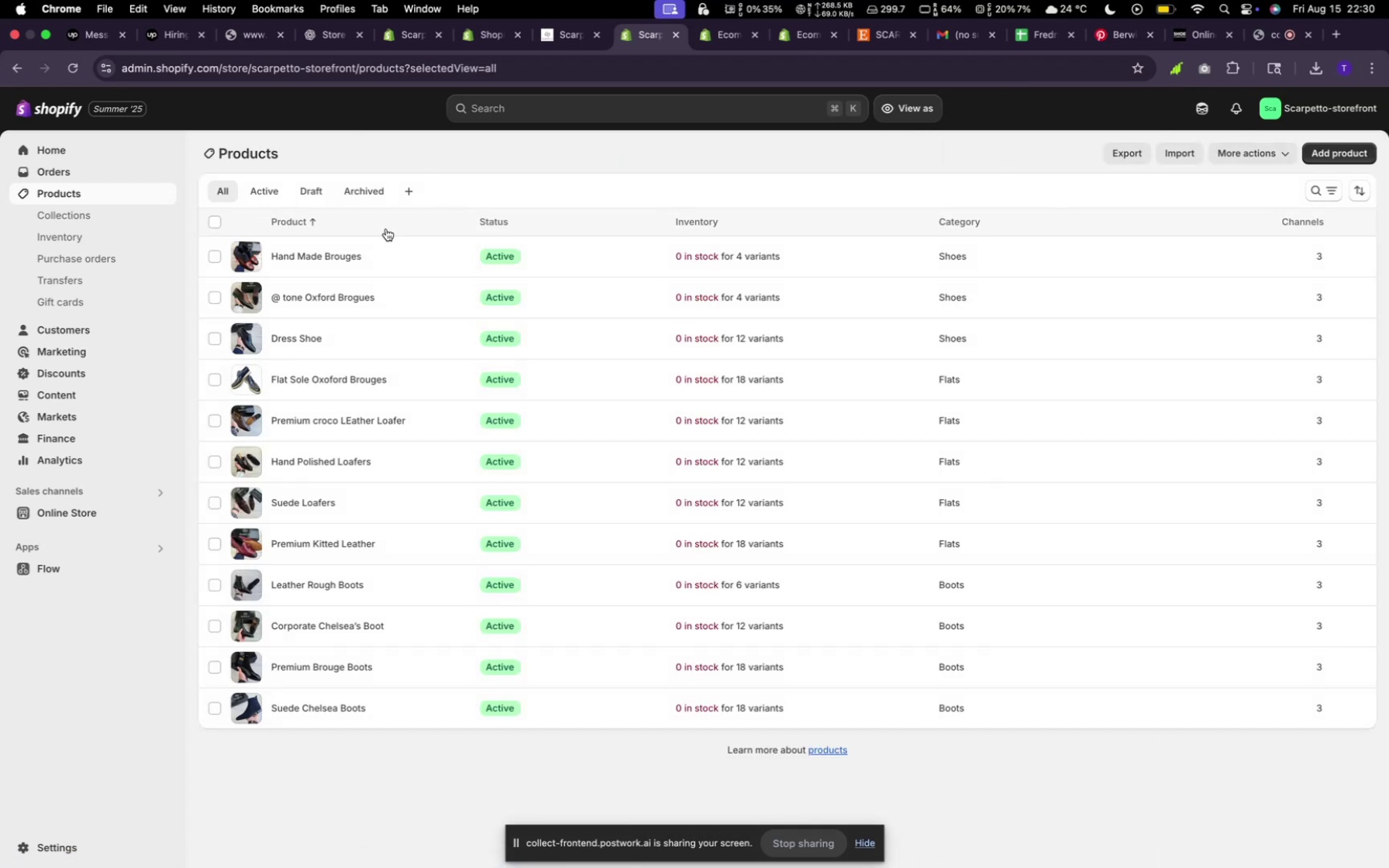 
left_click([1339, 156])
 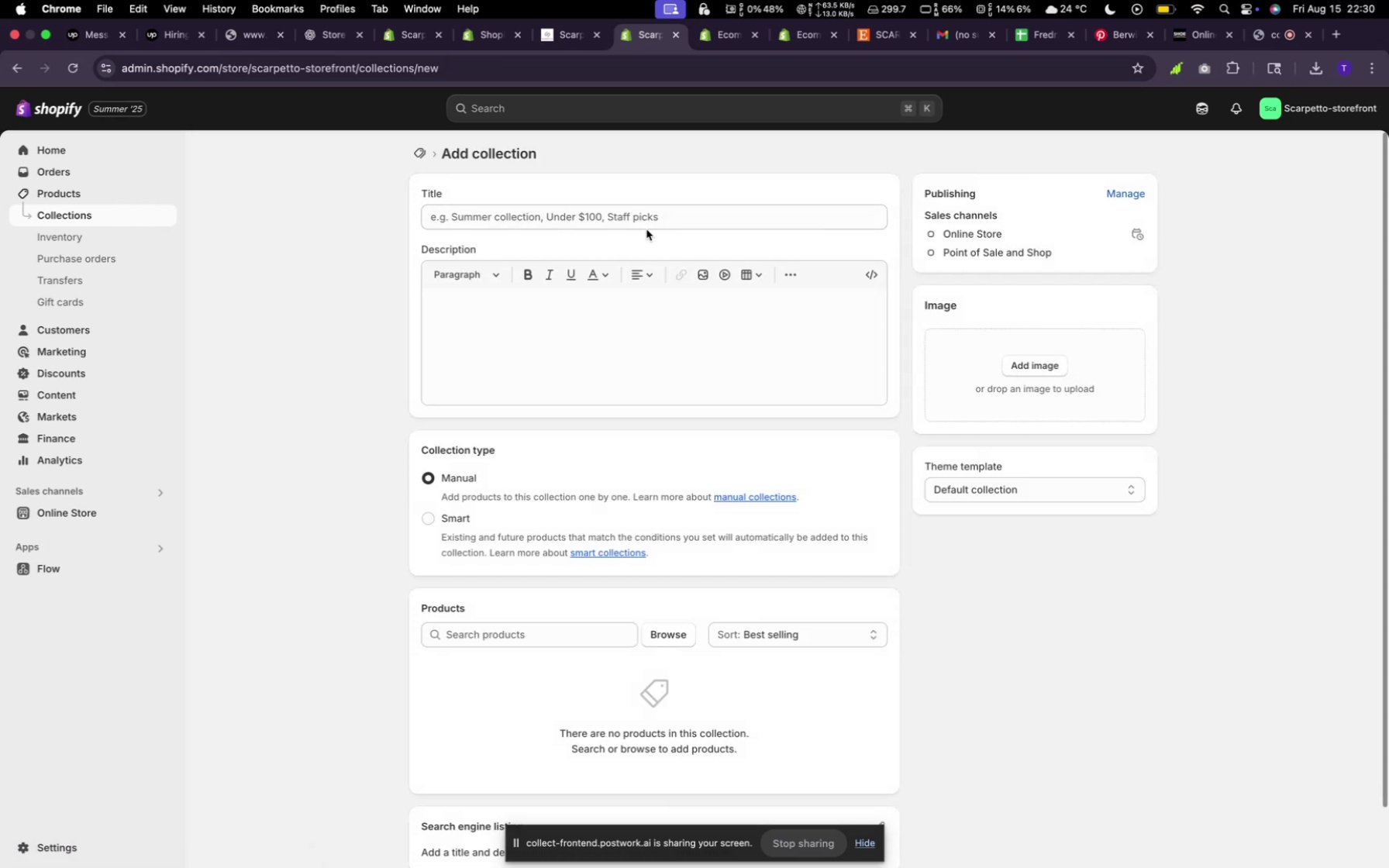 
left_click([601, 215])
 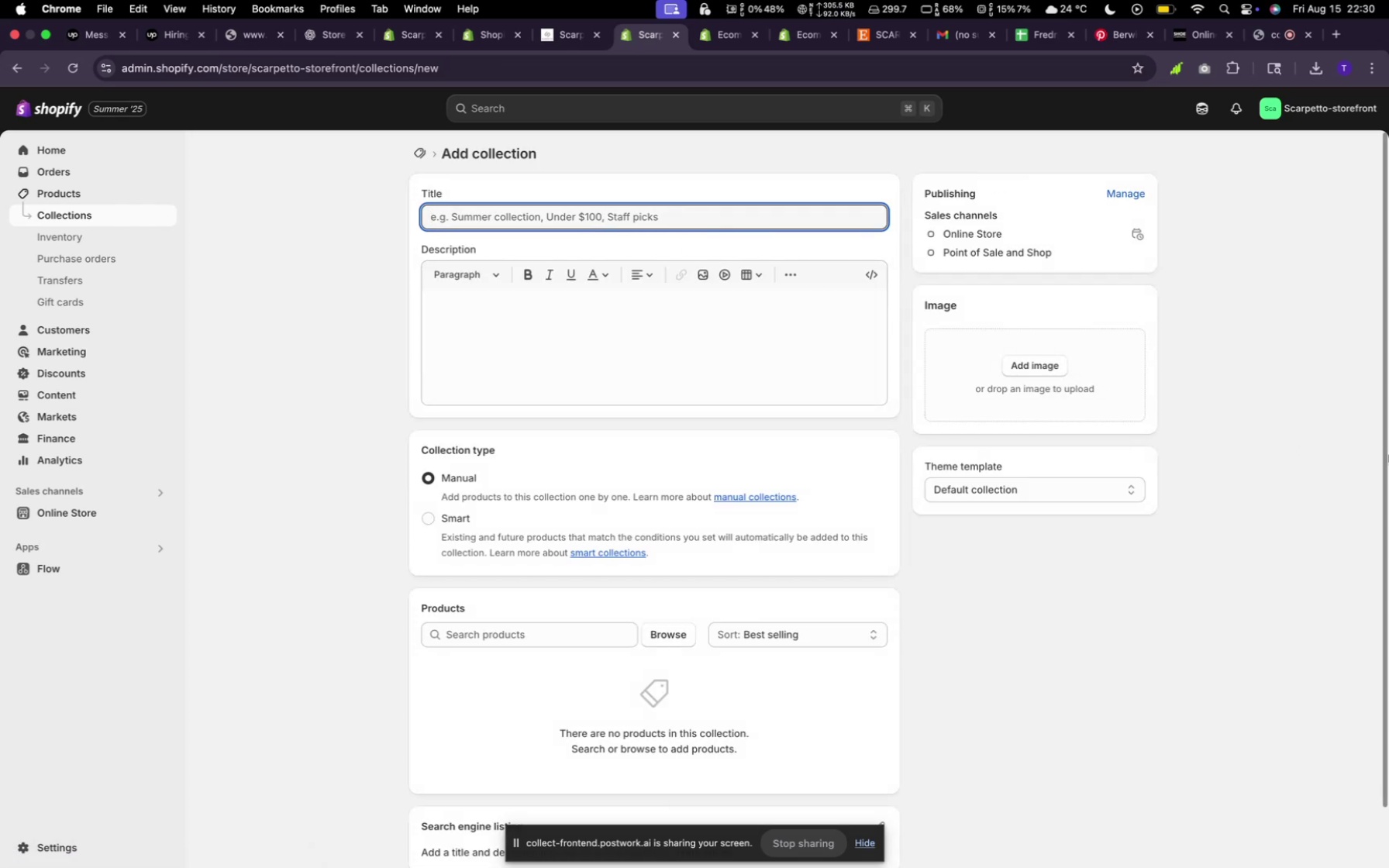 
type(Bro)
 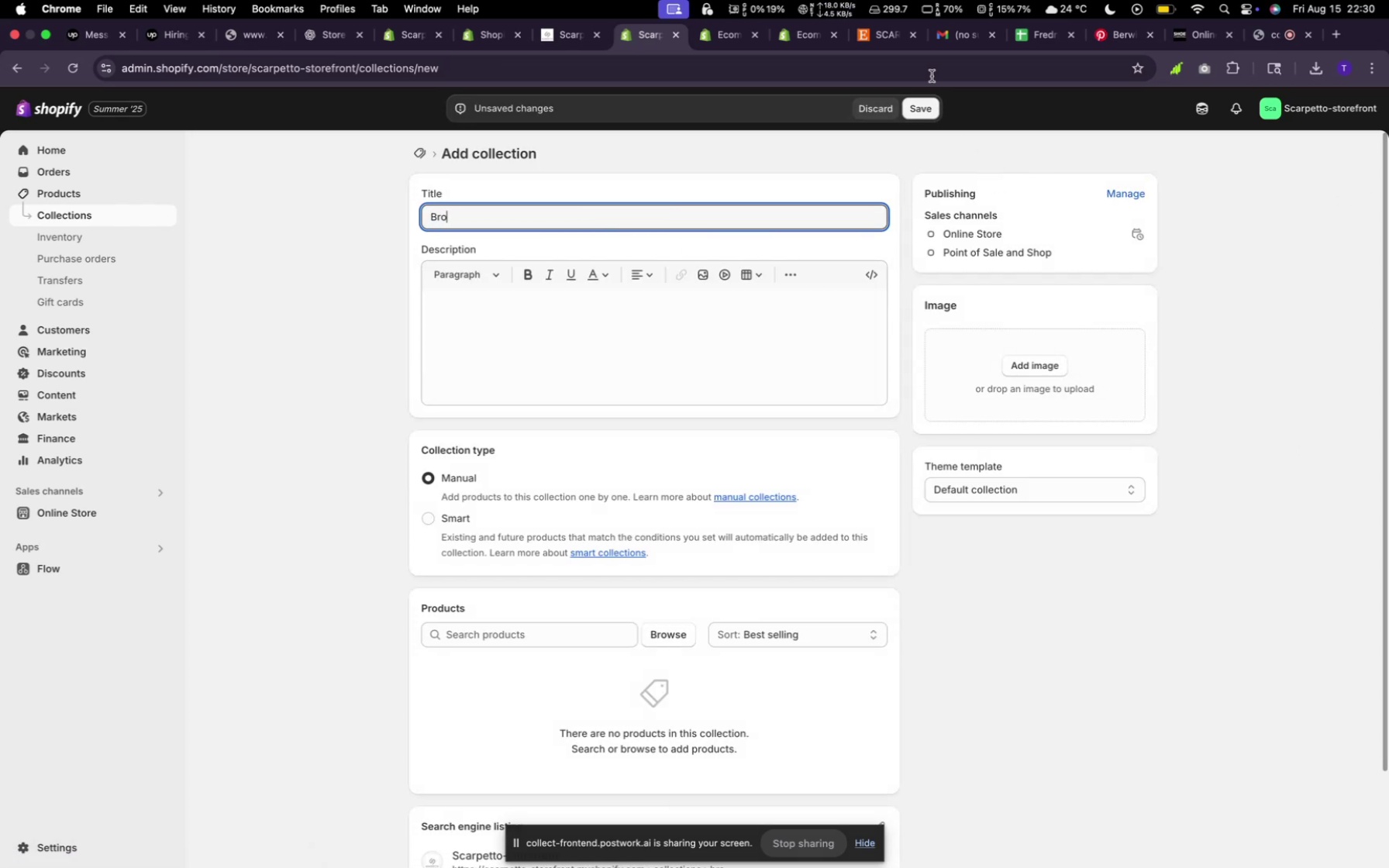 
left_click([884, 35])
 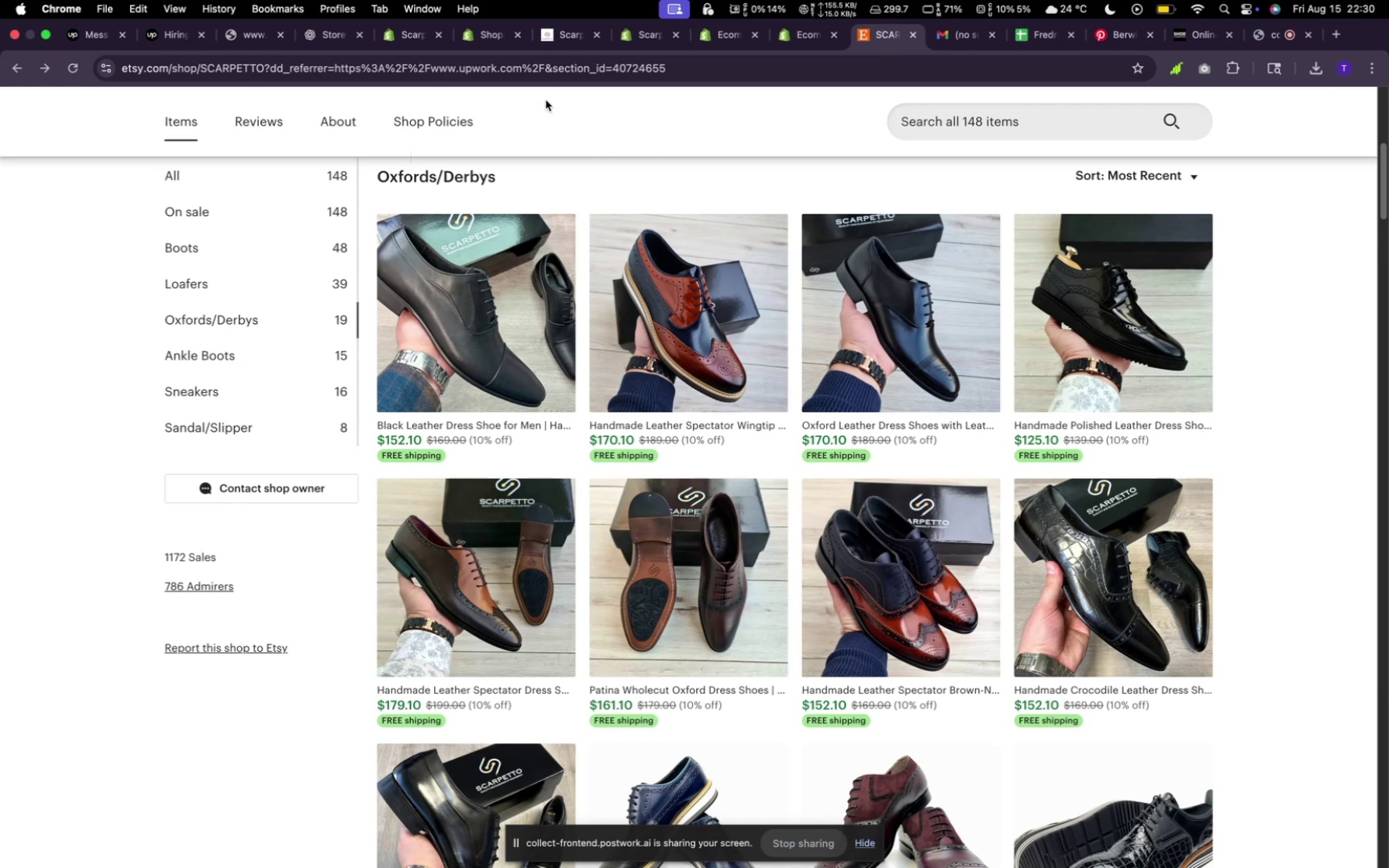 
wait(11.89)
 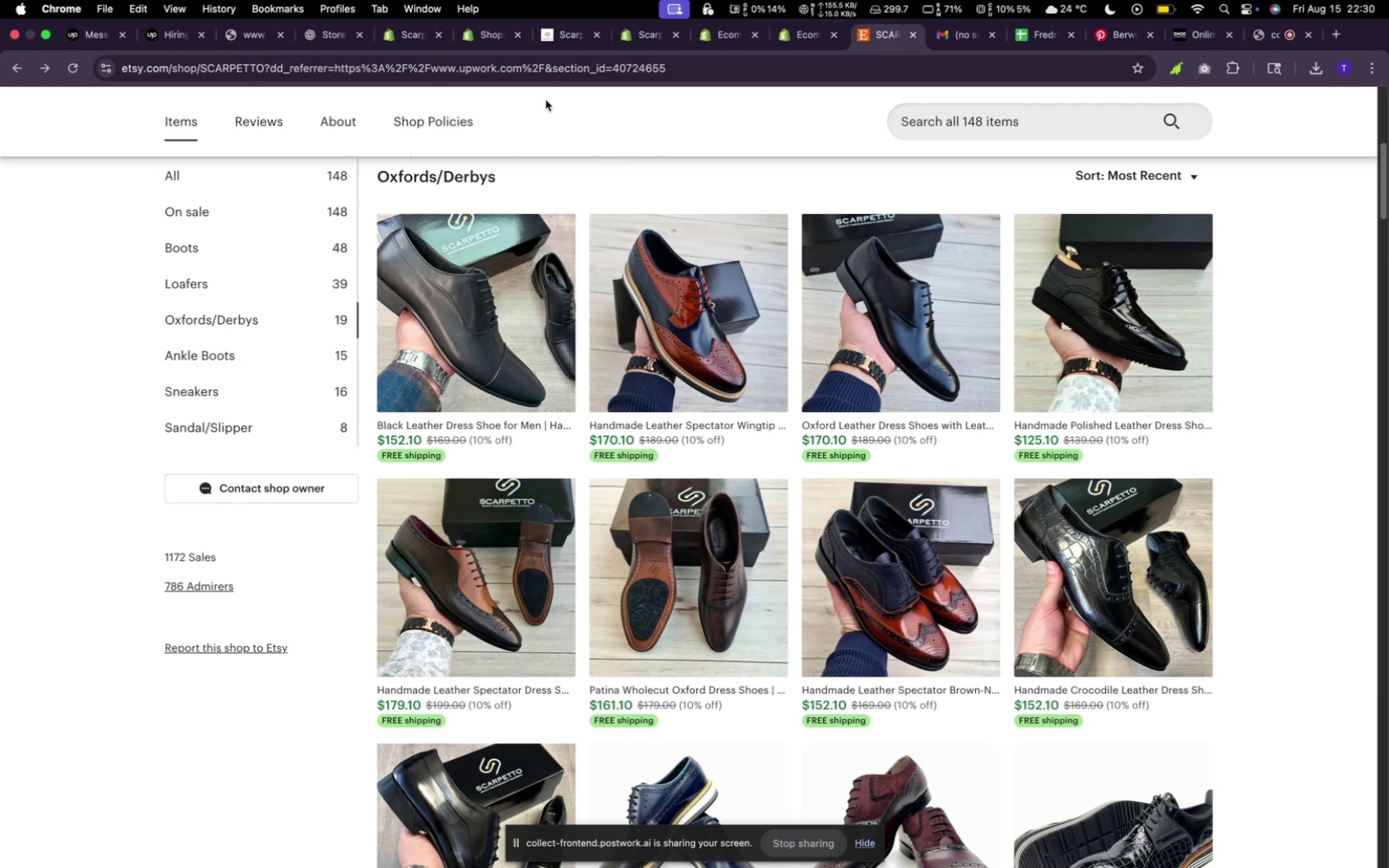 
key(Backspace)
key(Backspace)
key(Backspace)
key(Backspace)
type(oxfords)
 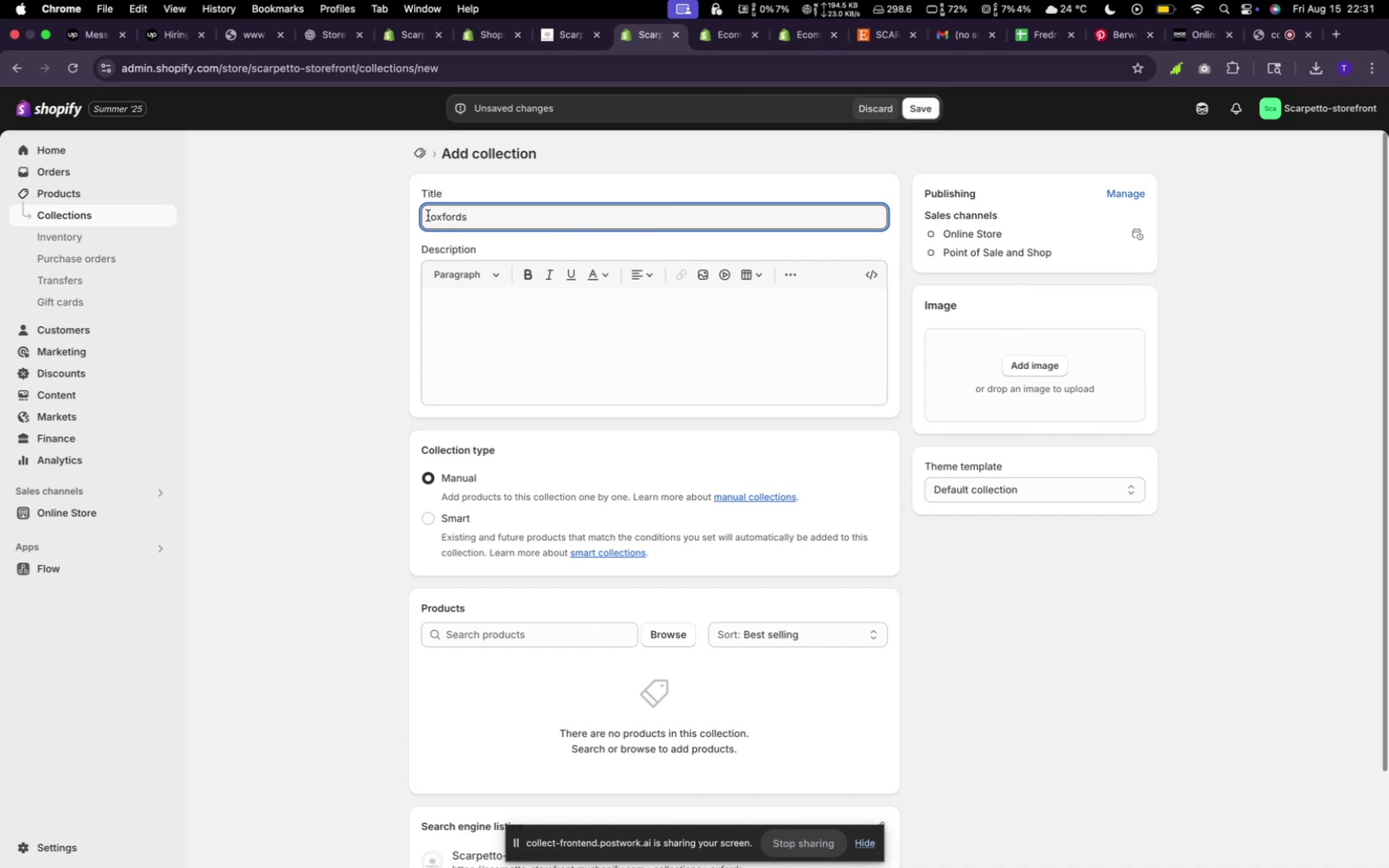 
left_click([435, 218])
 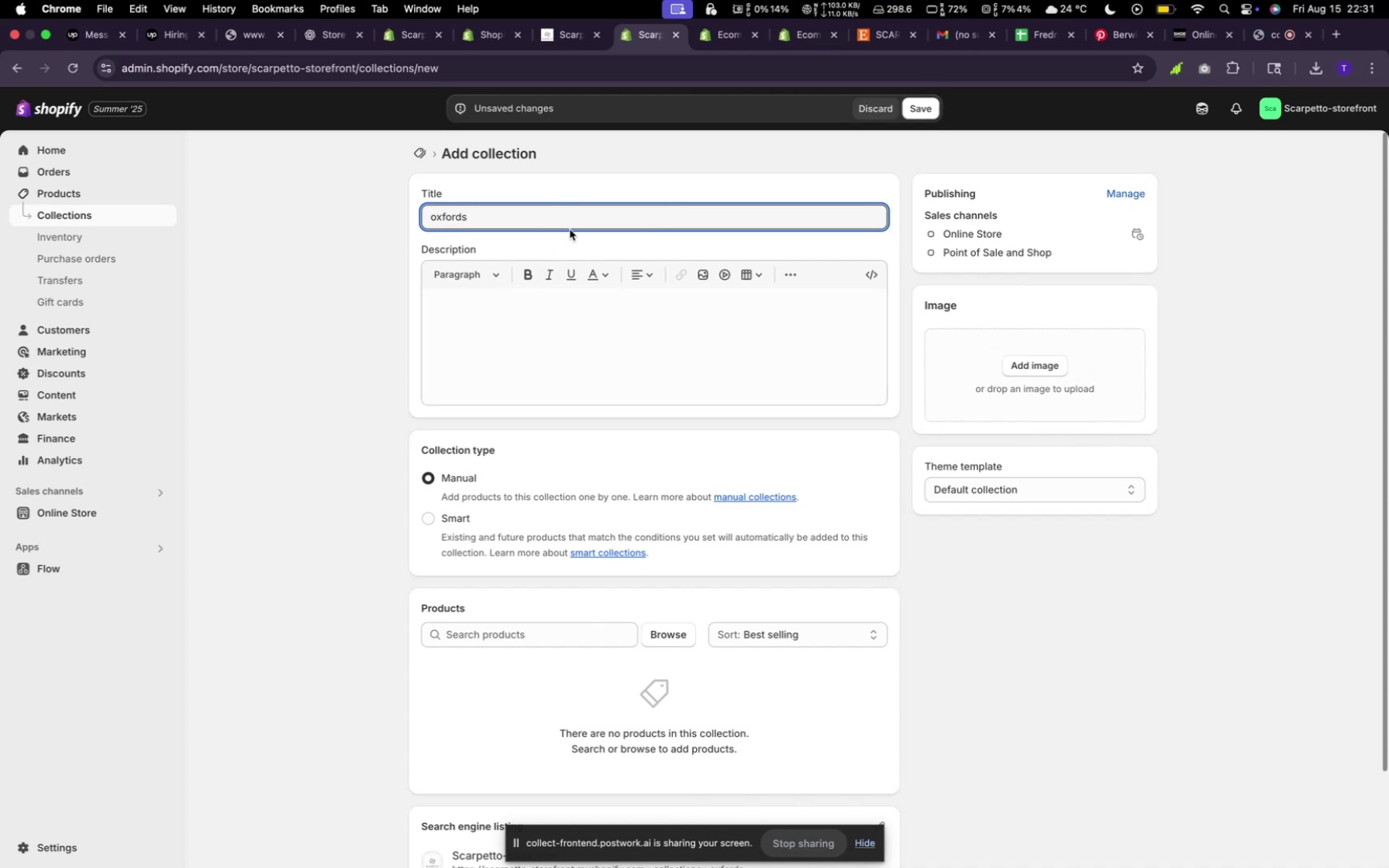 
key(Backspace)
 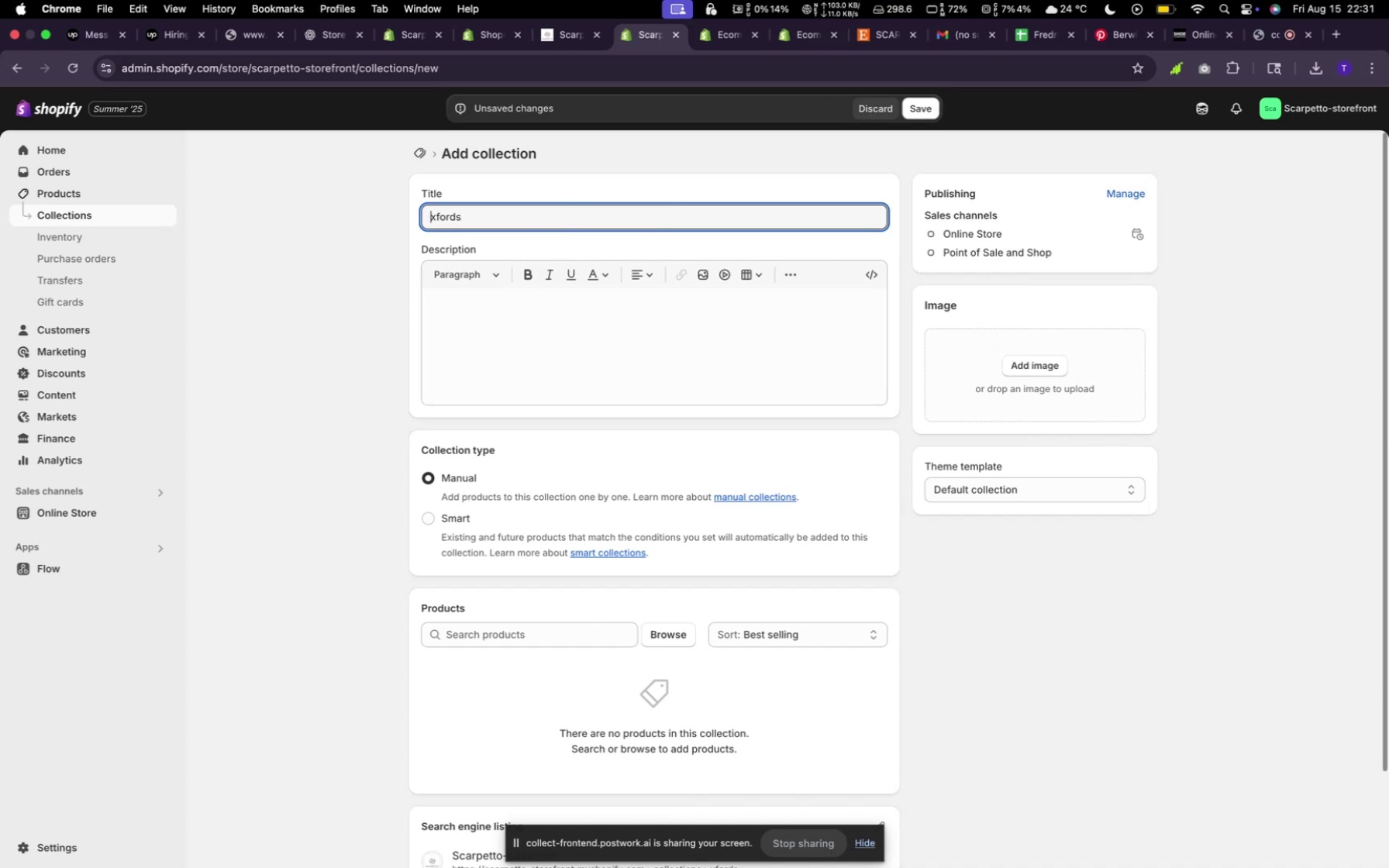 
key(Shift+O)
 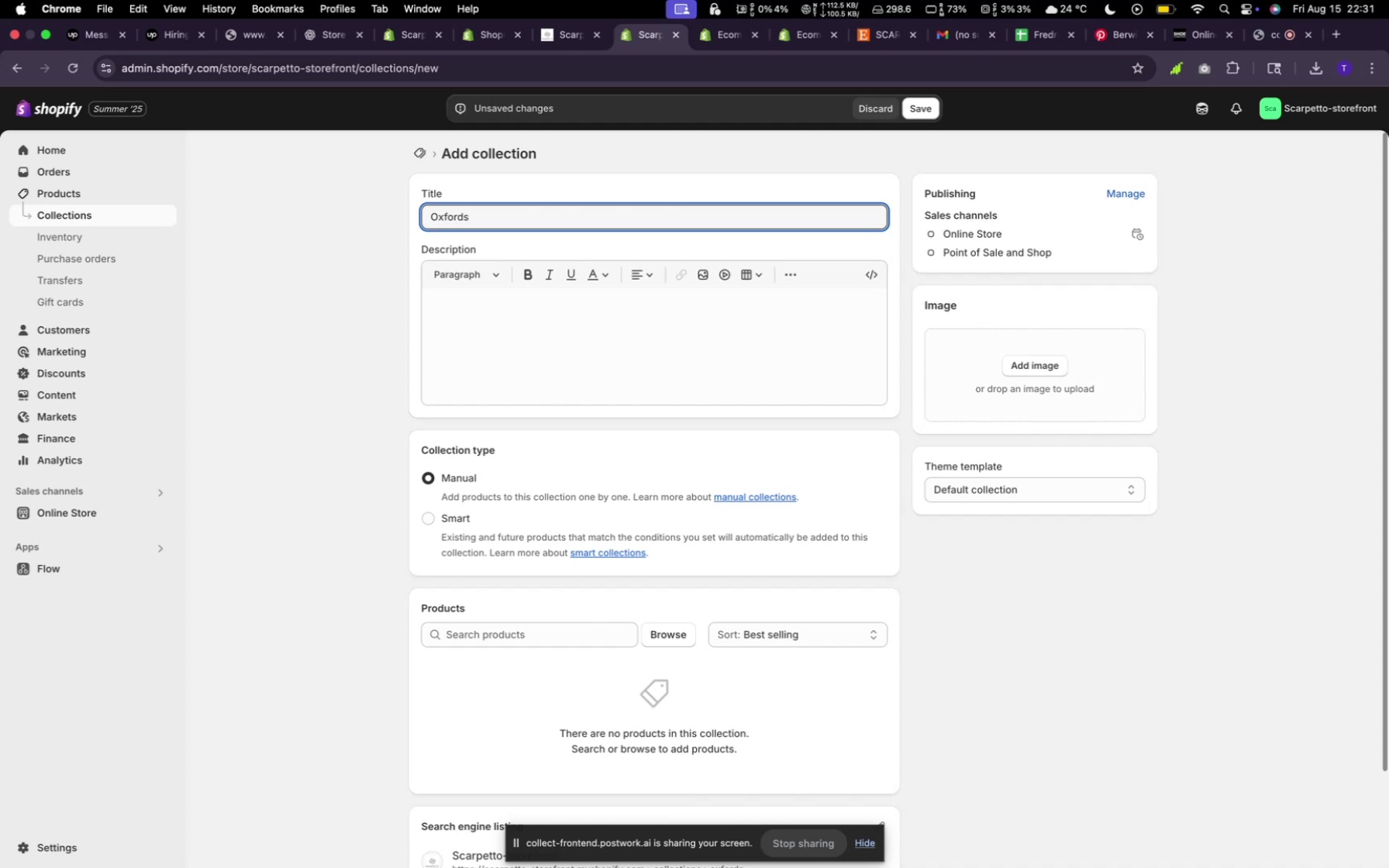 
wait(8.89)
 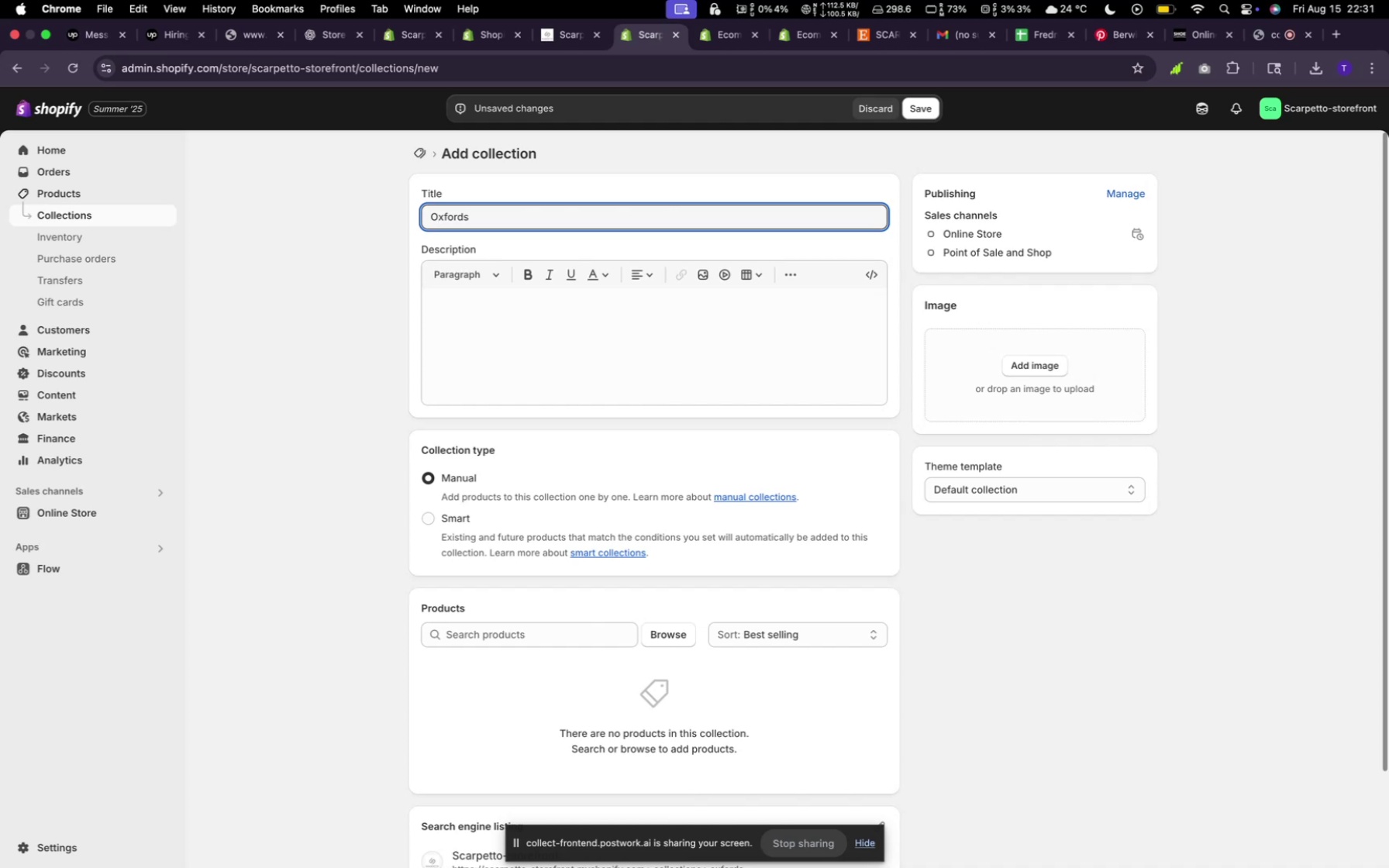 
left_click([484, 277])
 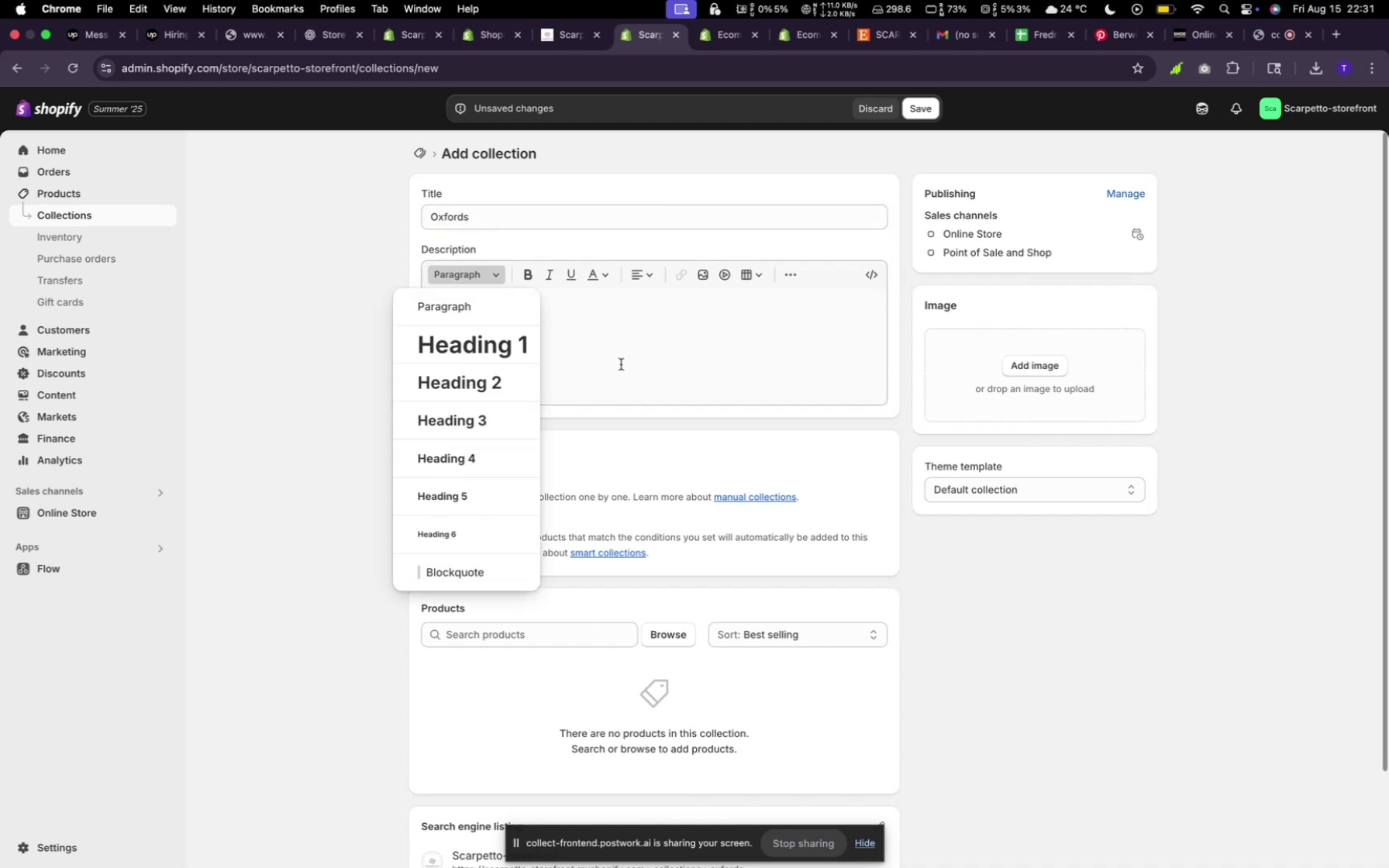 
left_click([621, 364])
 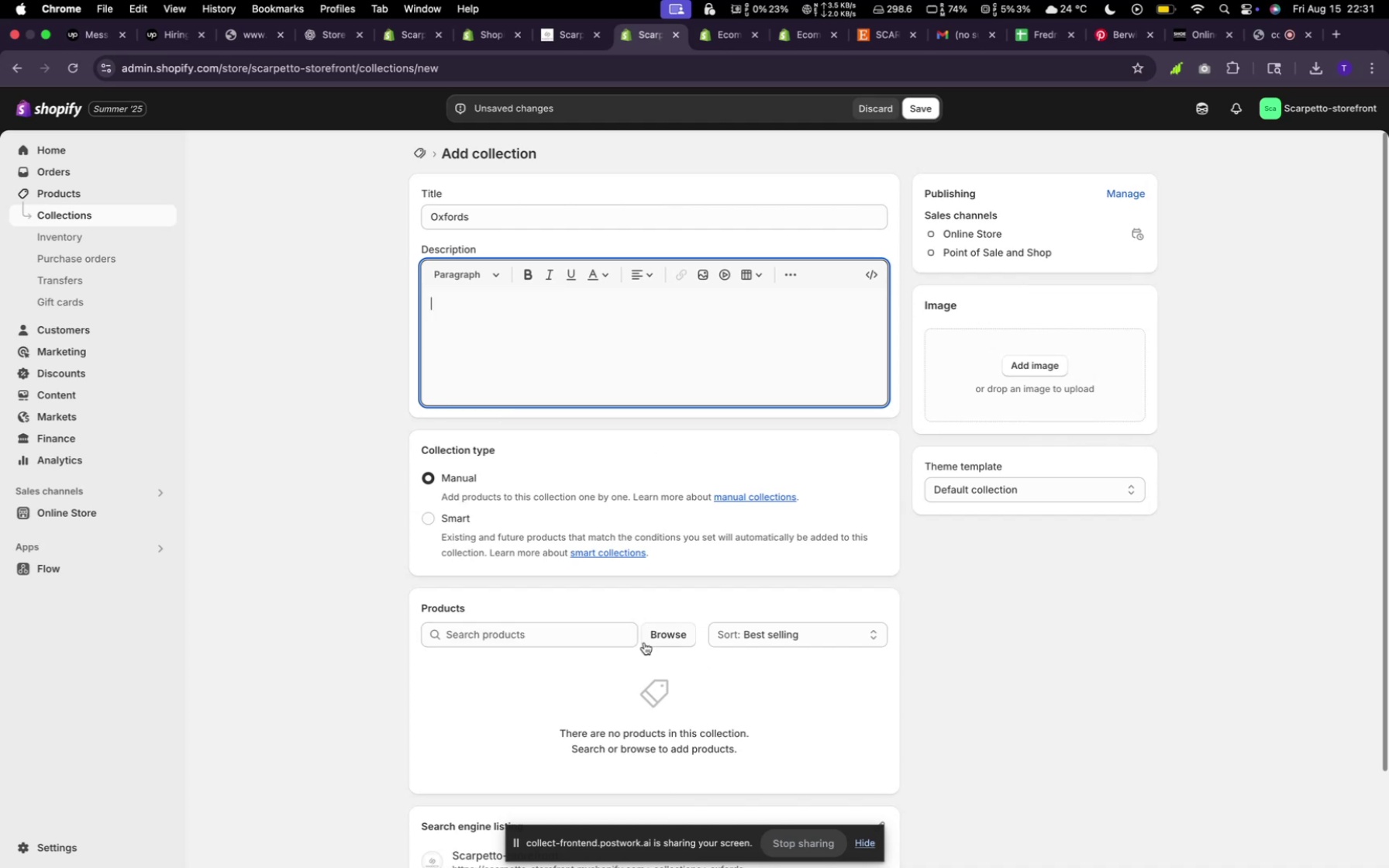 
left_click([660, 643])
 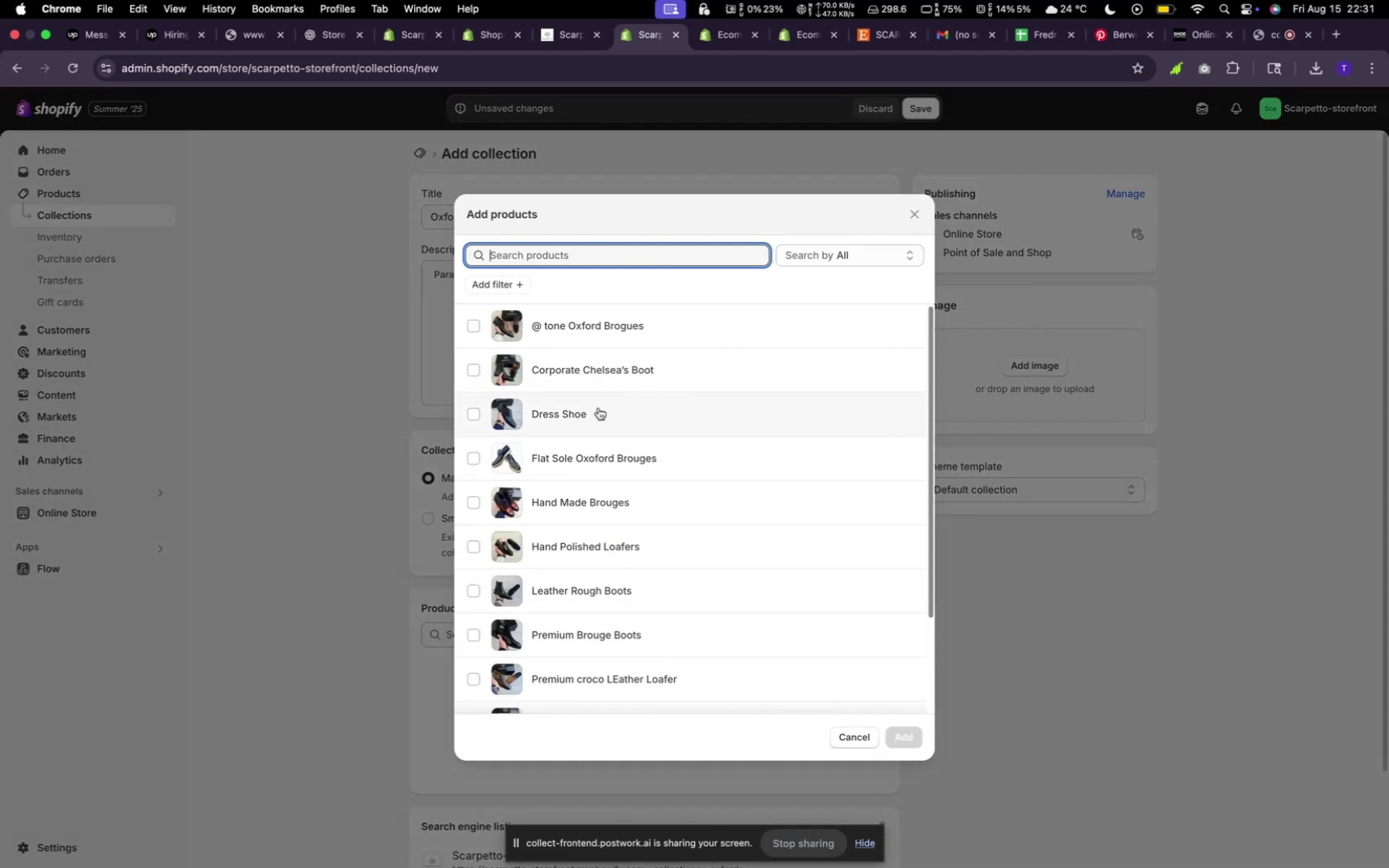 
left_click([578, 332])
 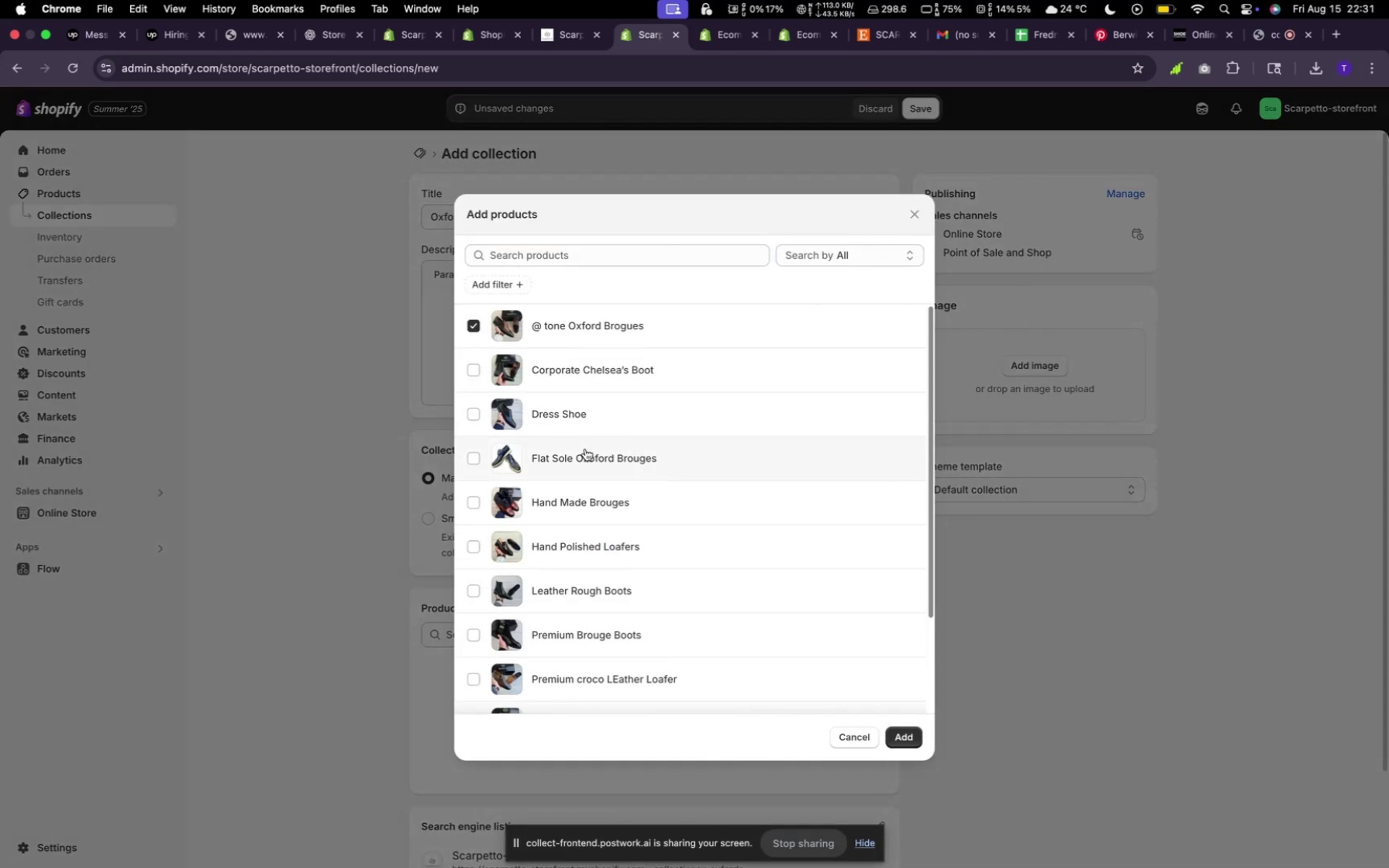 
left_click([585, 450])
 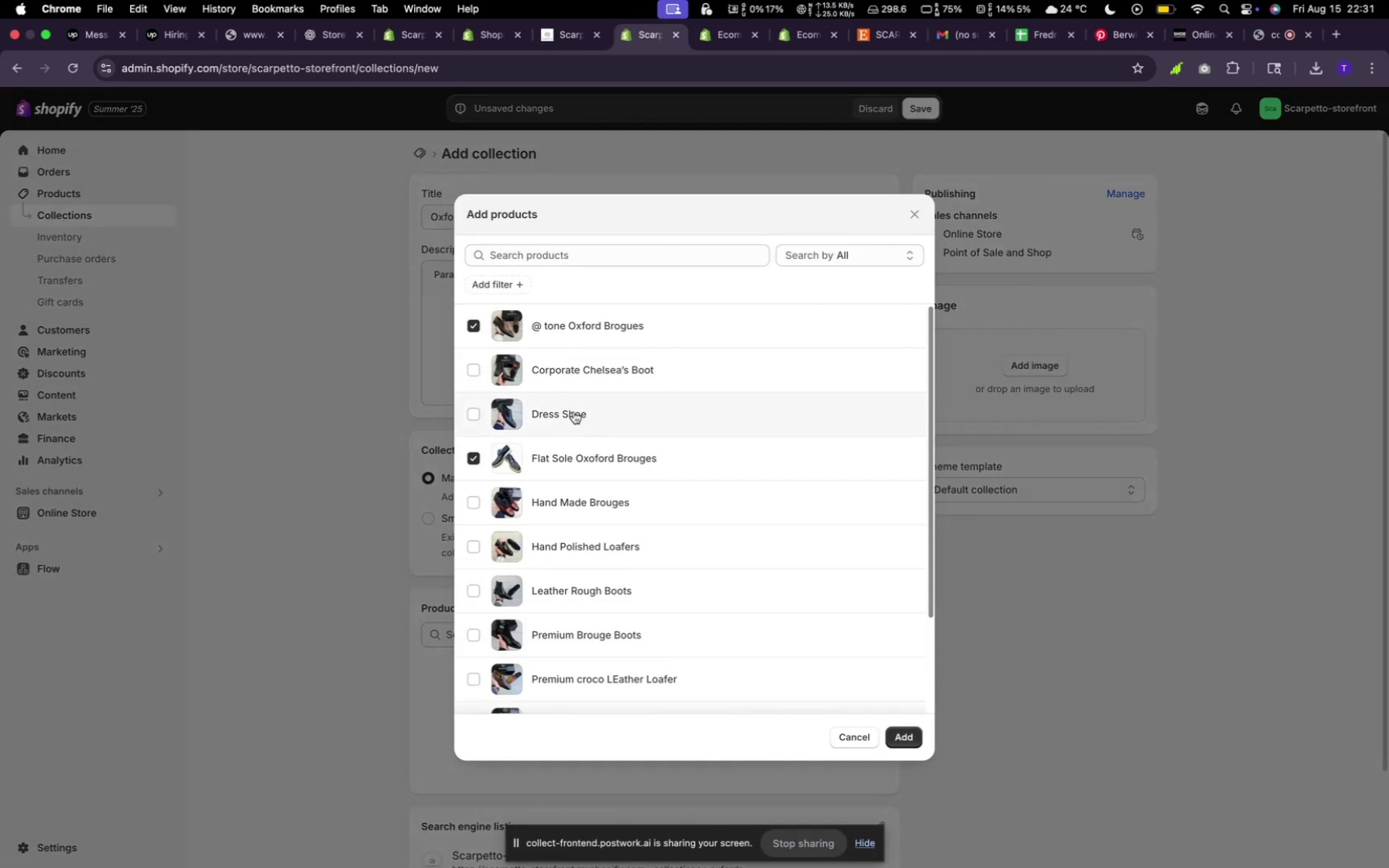 
left_click([574, 412])
 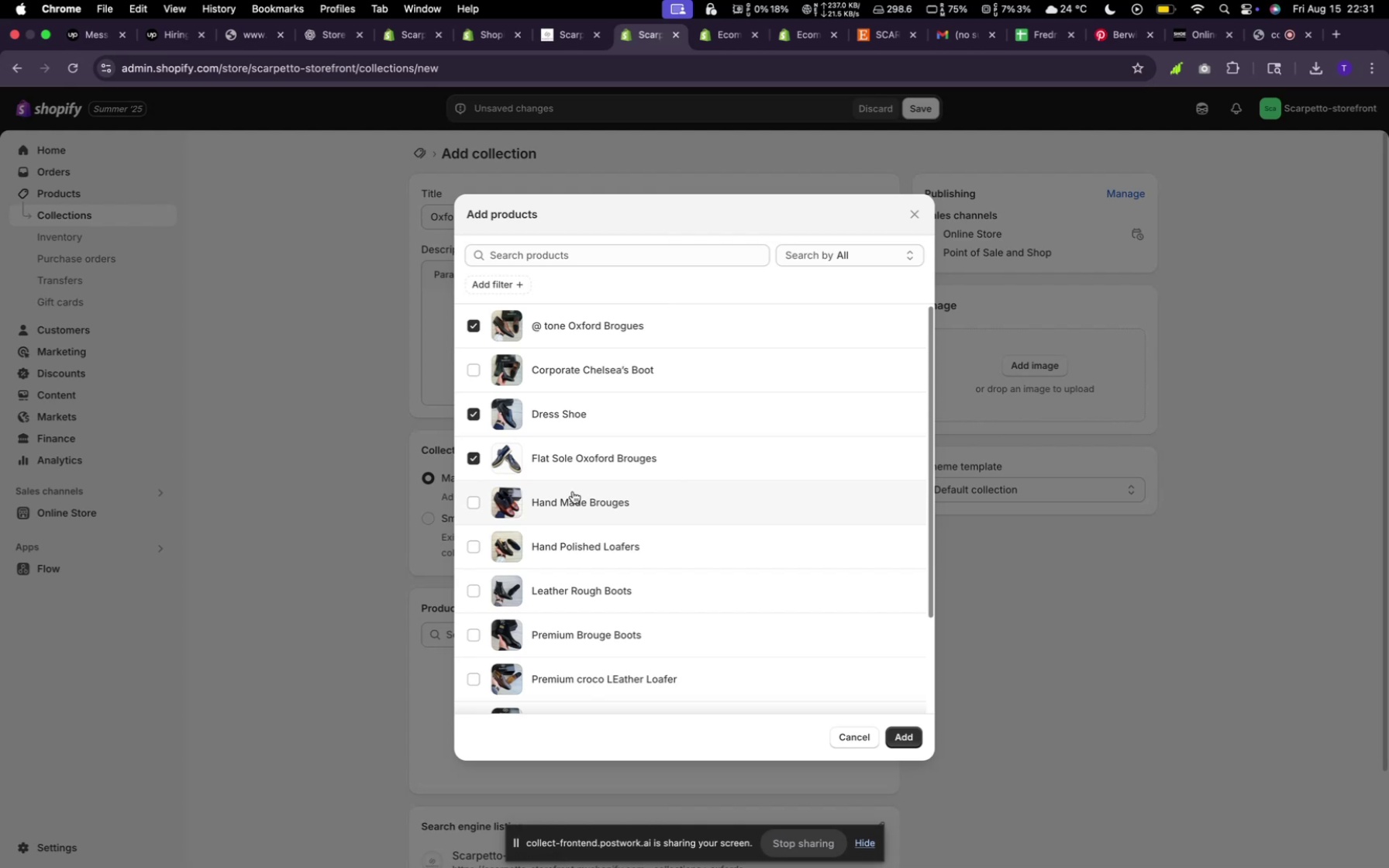 
left_click([579, 494])
 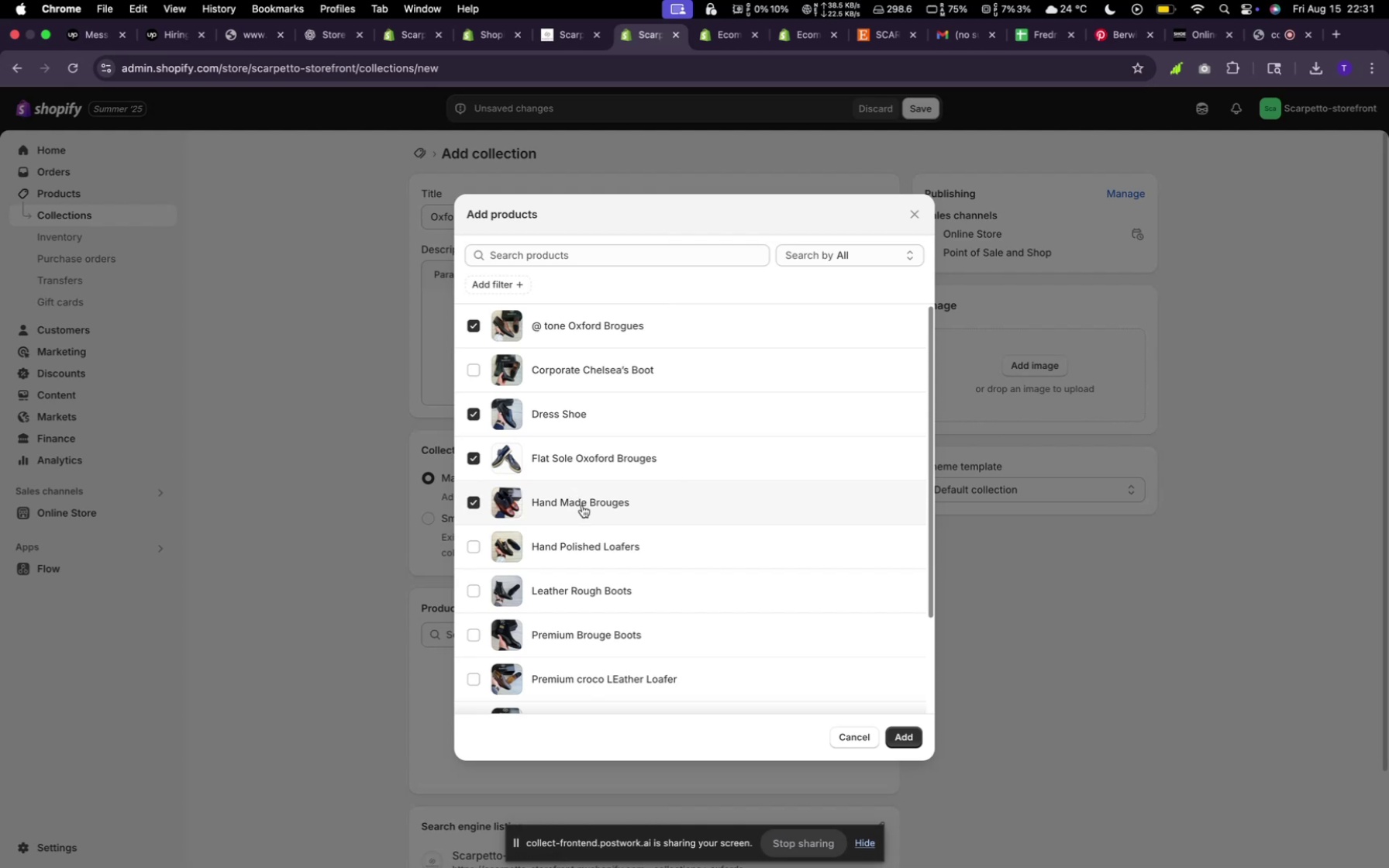 
scroll: coordinate [615, 570], scroll_direction: down, amount: 27.0
 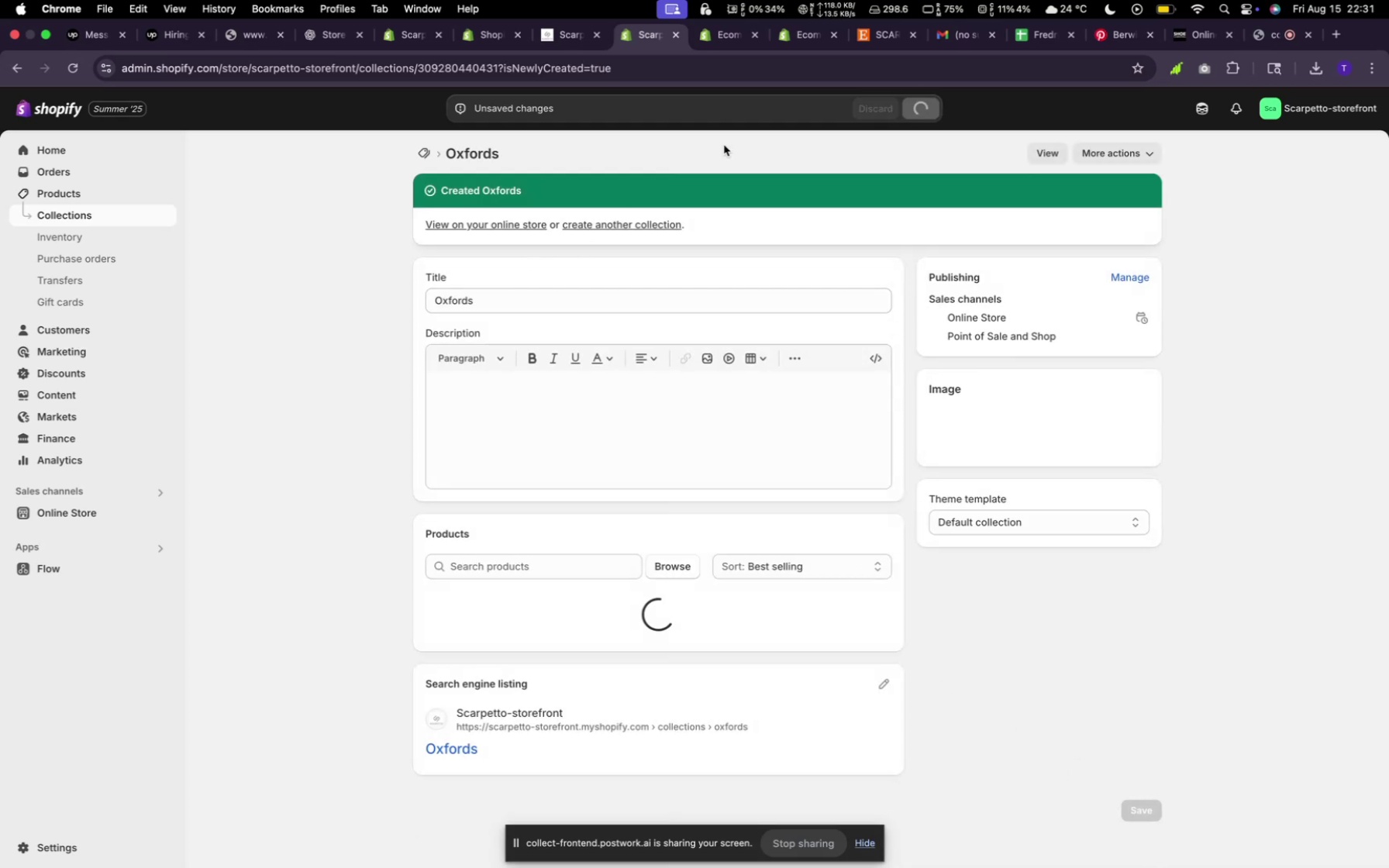 
wait(5.78)
 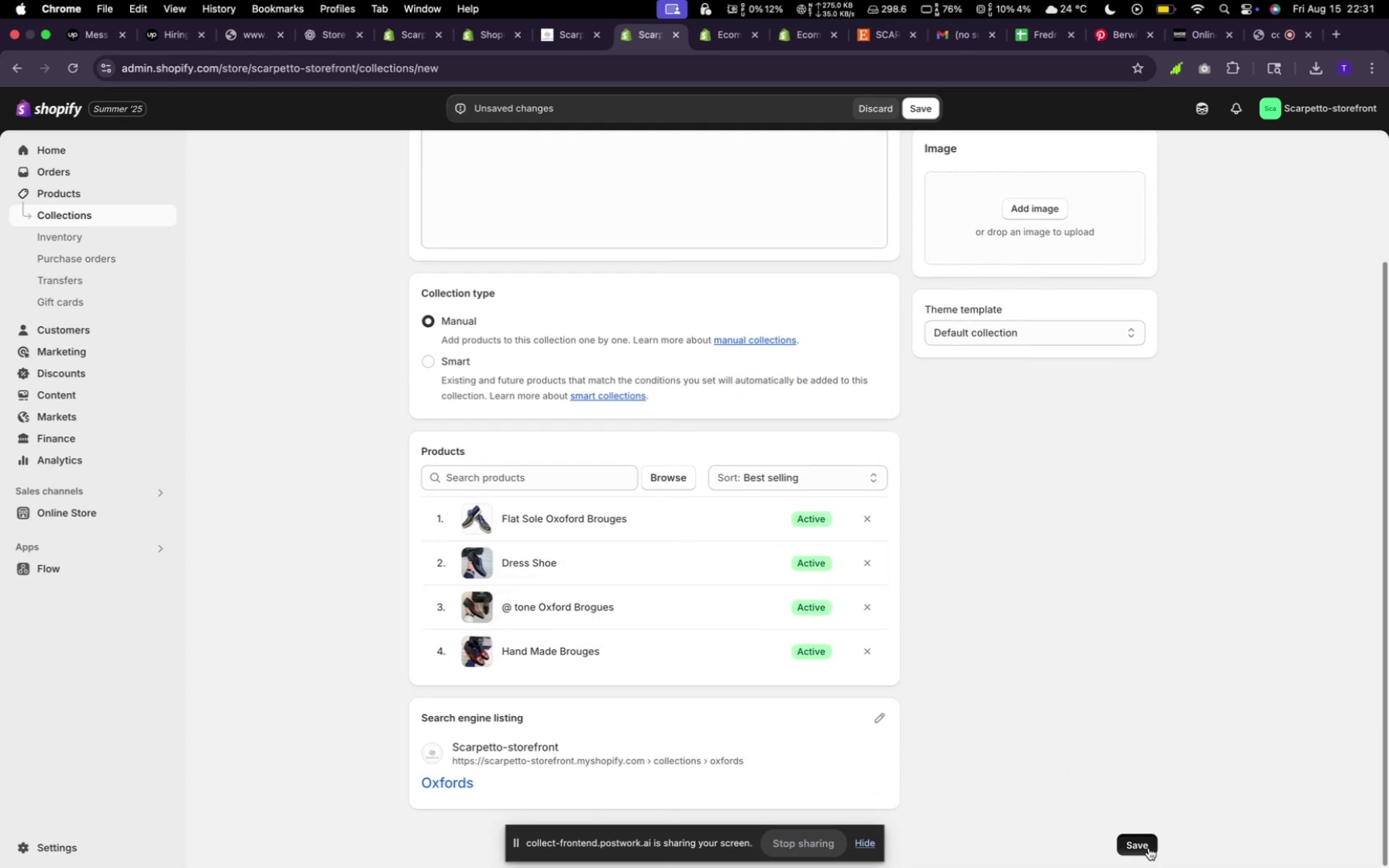 
left_click([884, 36])
 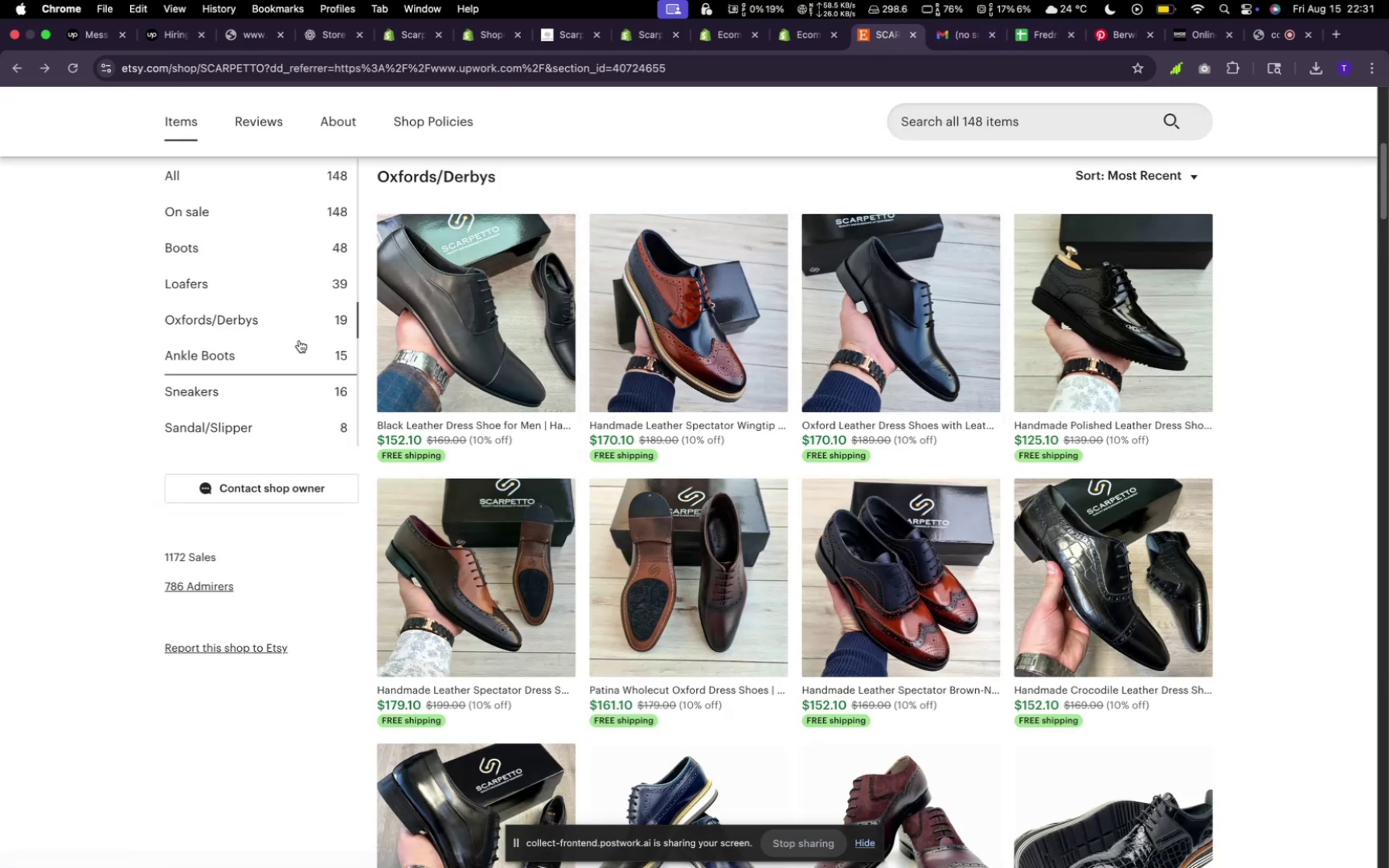 
left_click([300, 351])
 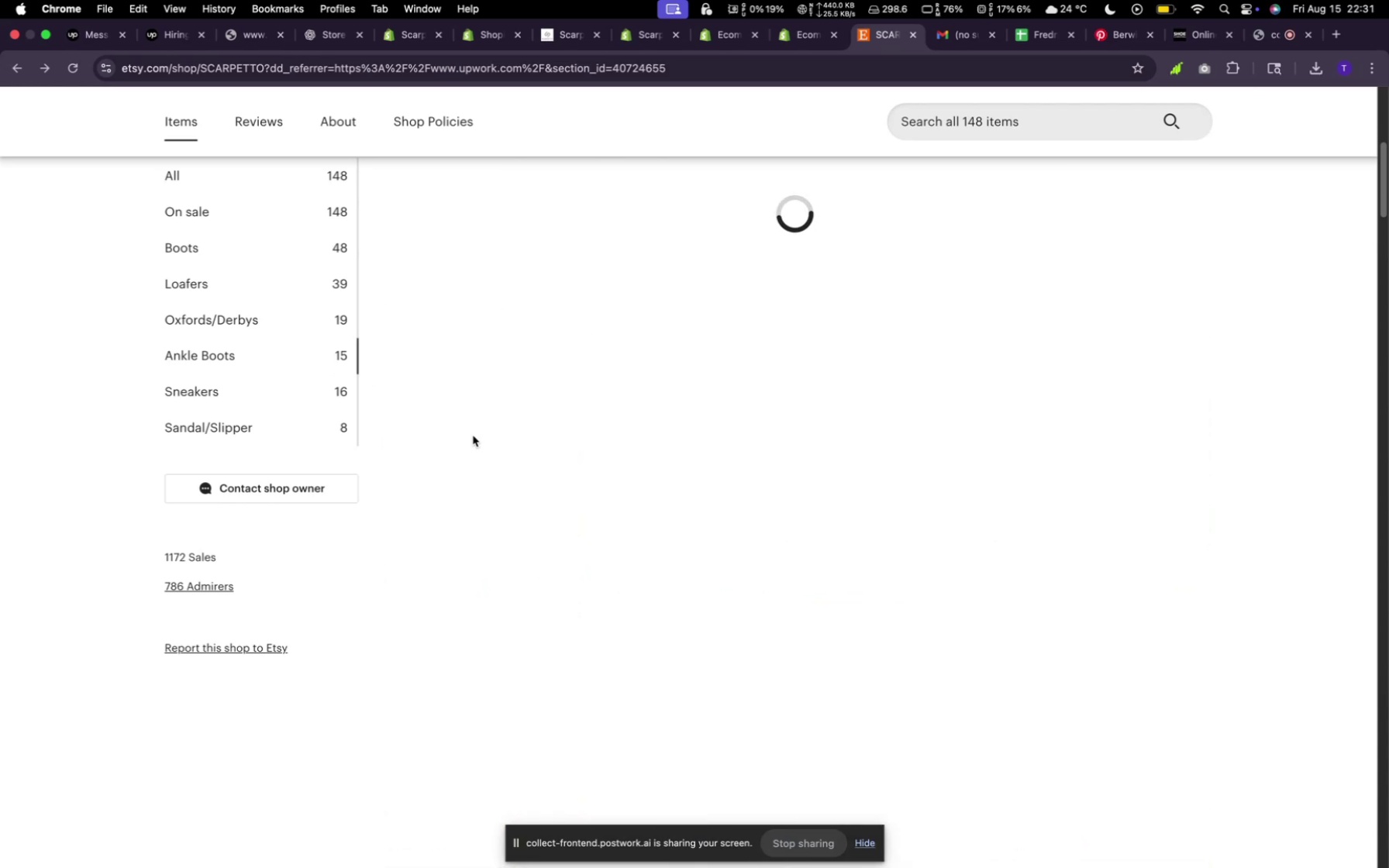 
mouse_move([667, 429])
 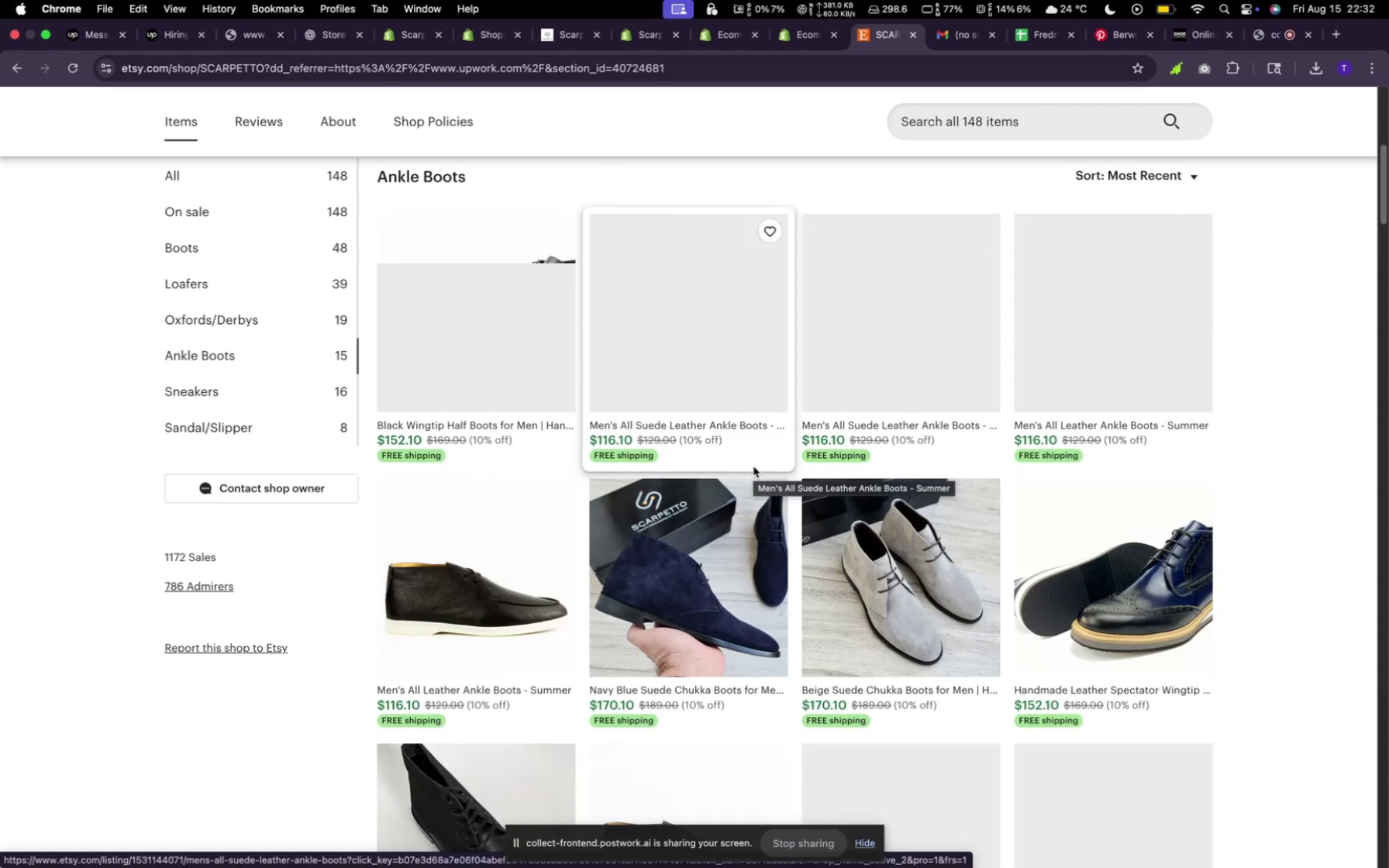 
scroll: coordinate [757, 388], scroll_direction: down, amount: 8.0
 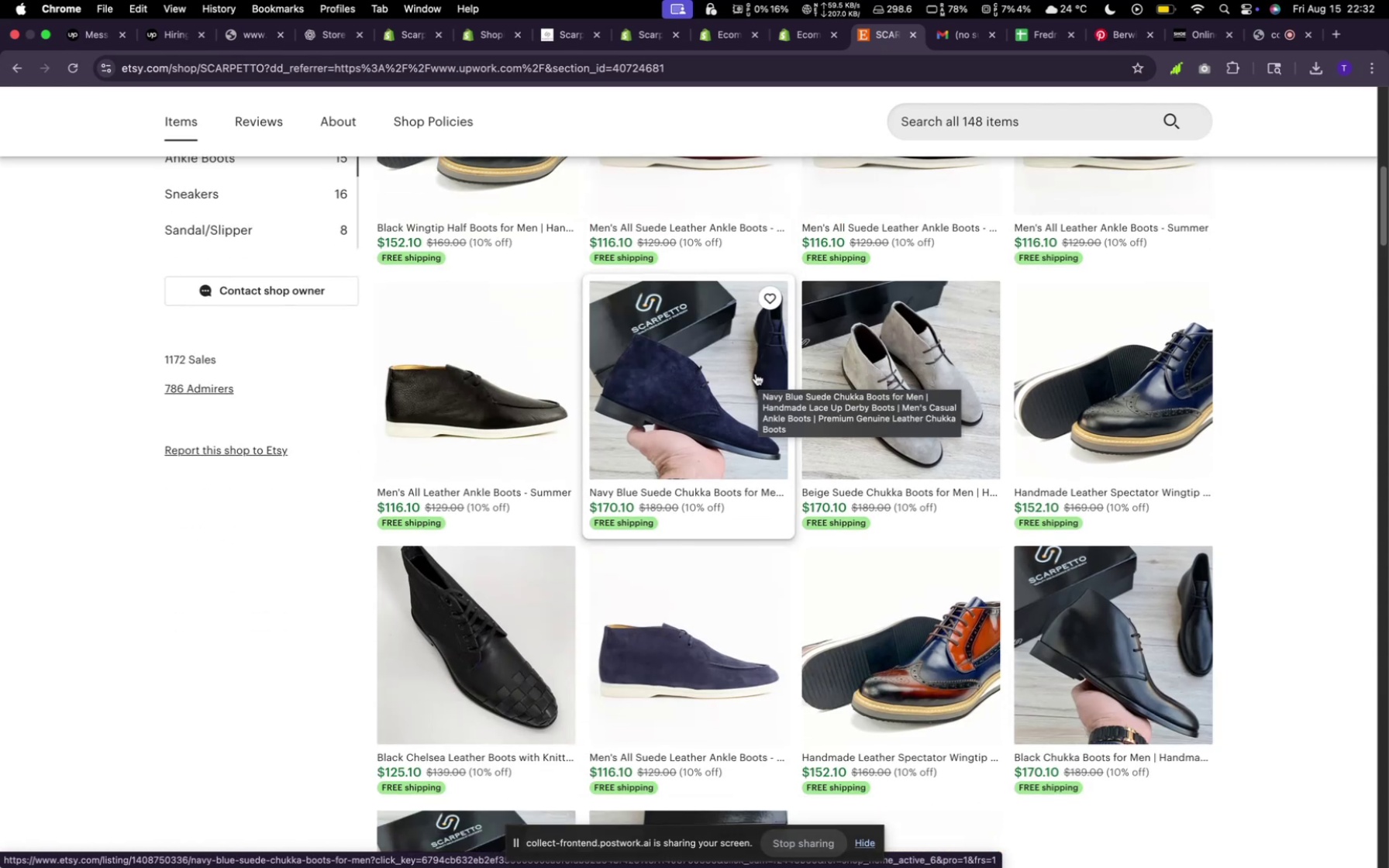 
scroll: coordinate [771, 419], scroll_direction: up, amount: 8.0
 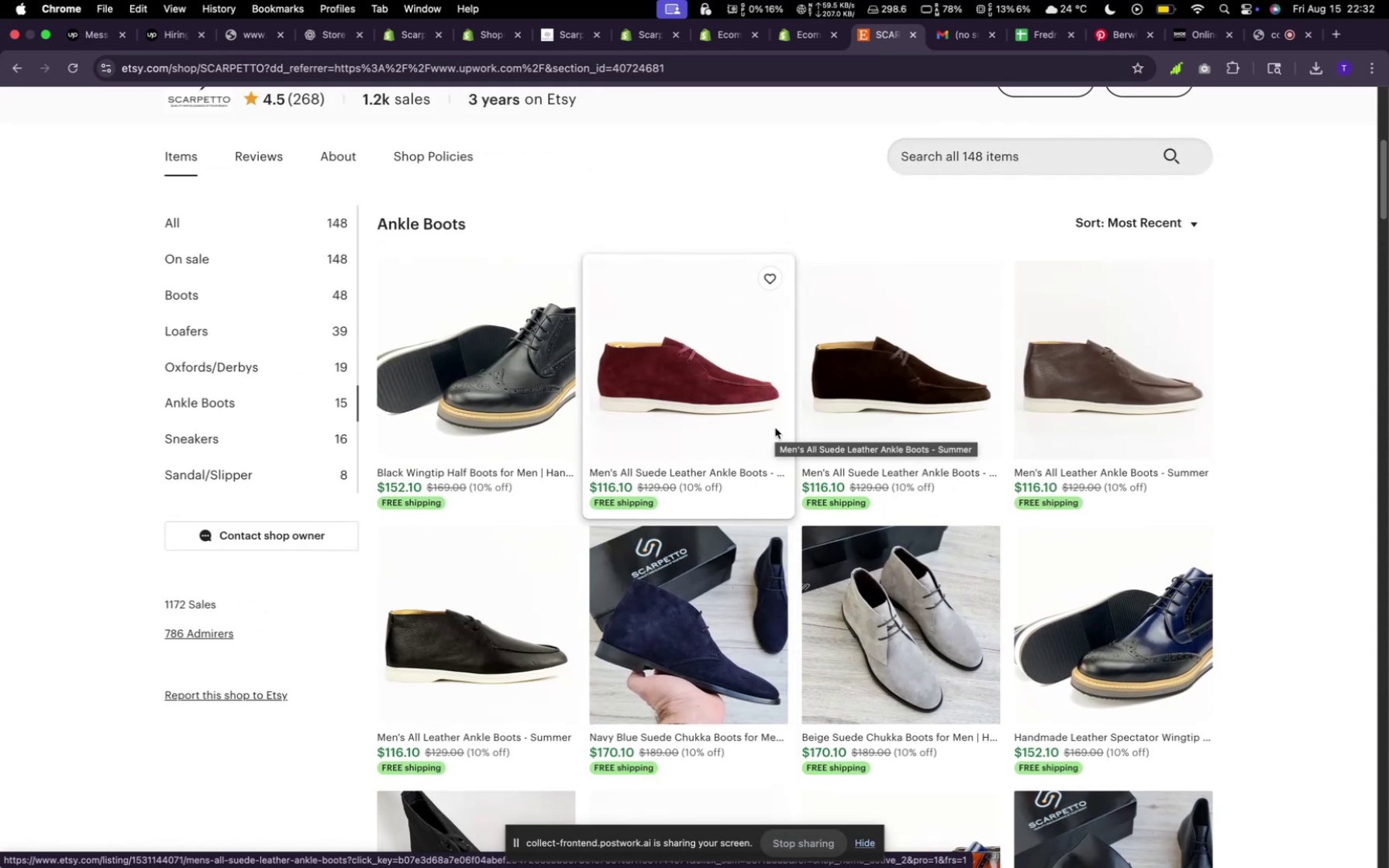 
scroll: coordinate [774, 432], scroll_direction: down, amount: 17.0
 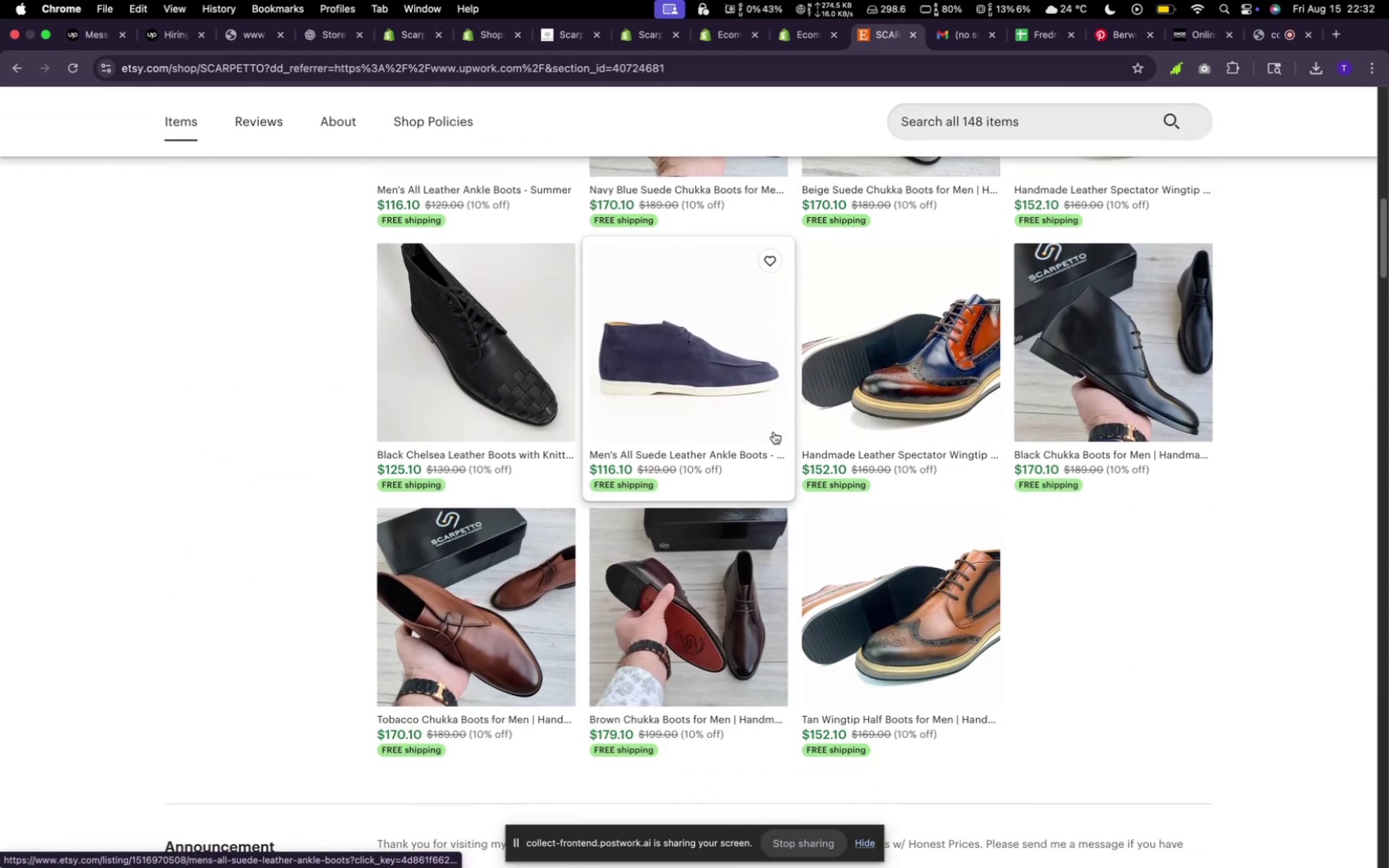 
scroll: coordinate [774, 436], scroll_direction: up, amount: 17.0
 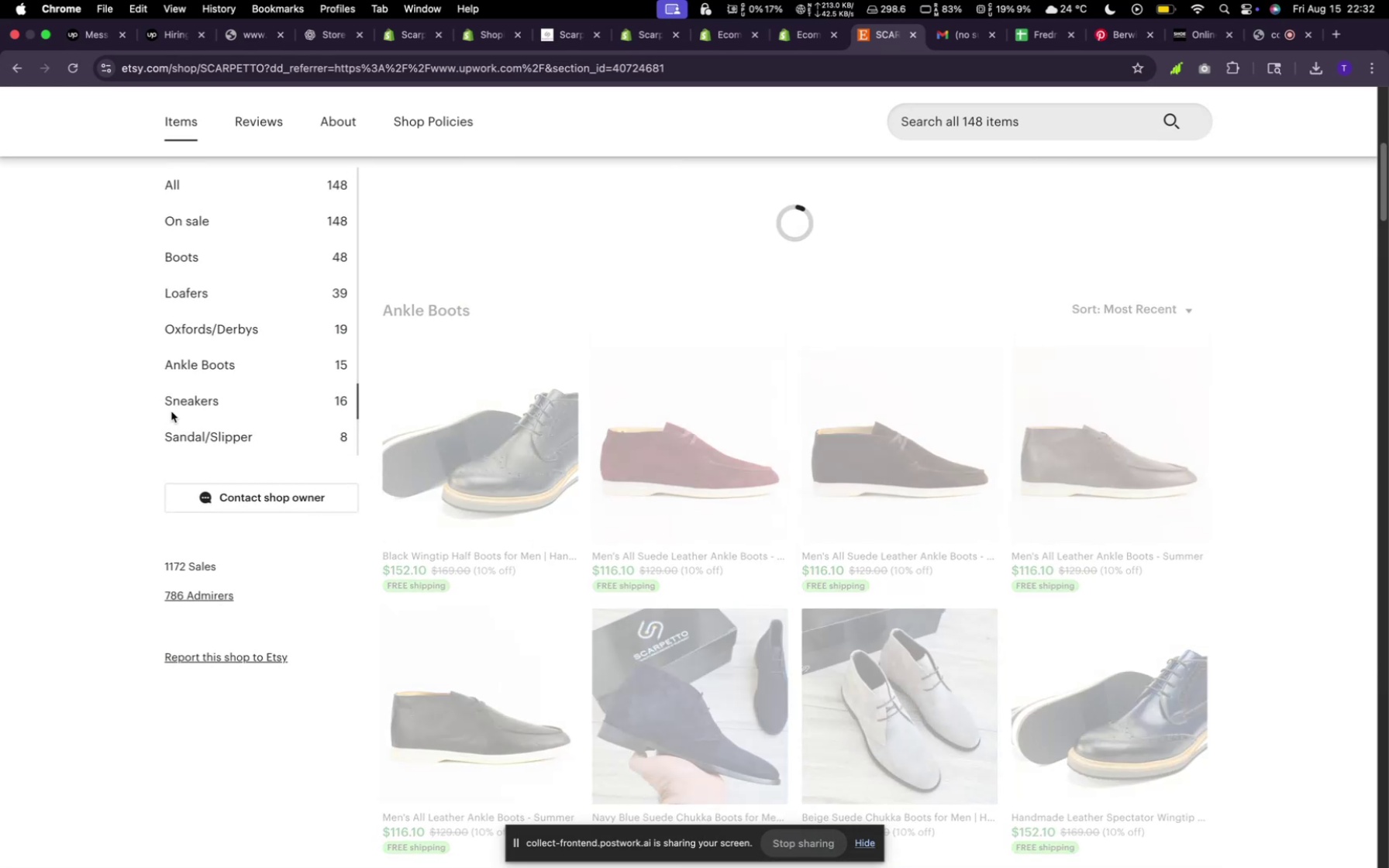 
mouse_move([561, 415])
 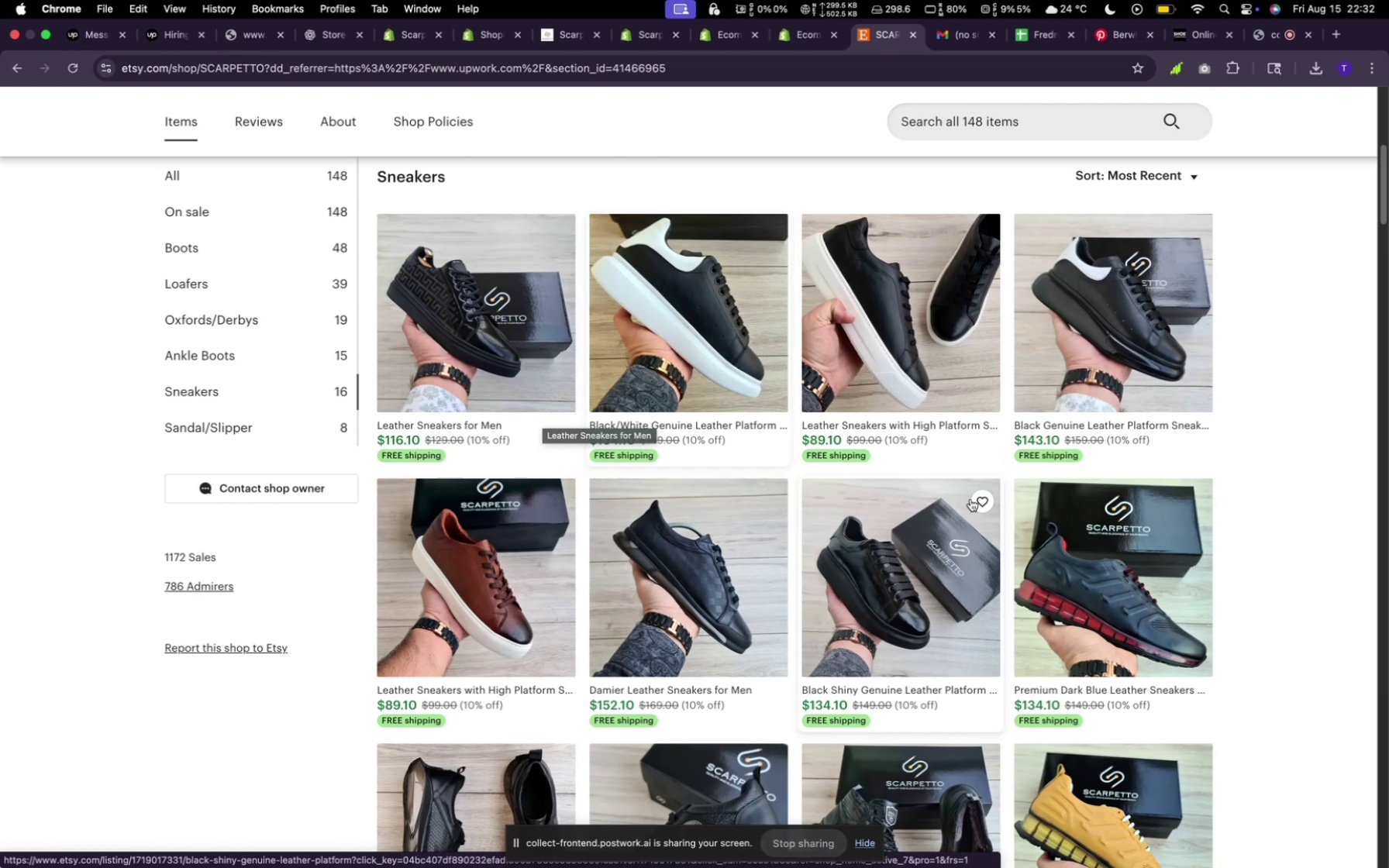 
scroll: coordinate [977, 492], scroll_direction: down, amount: 21.0
 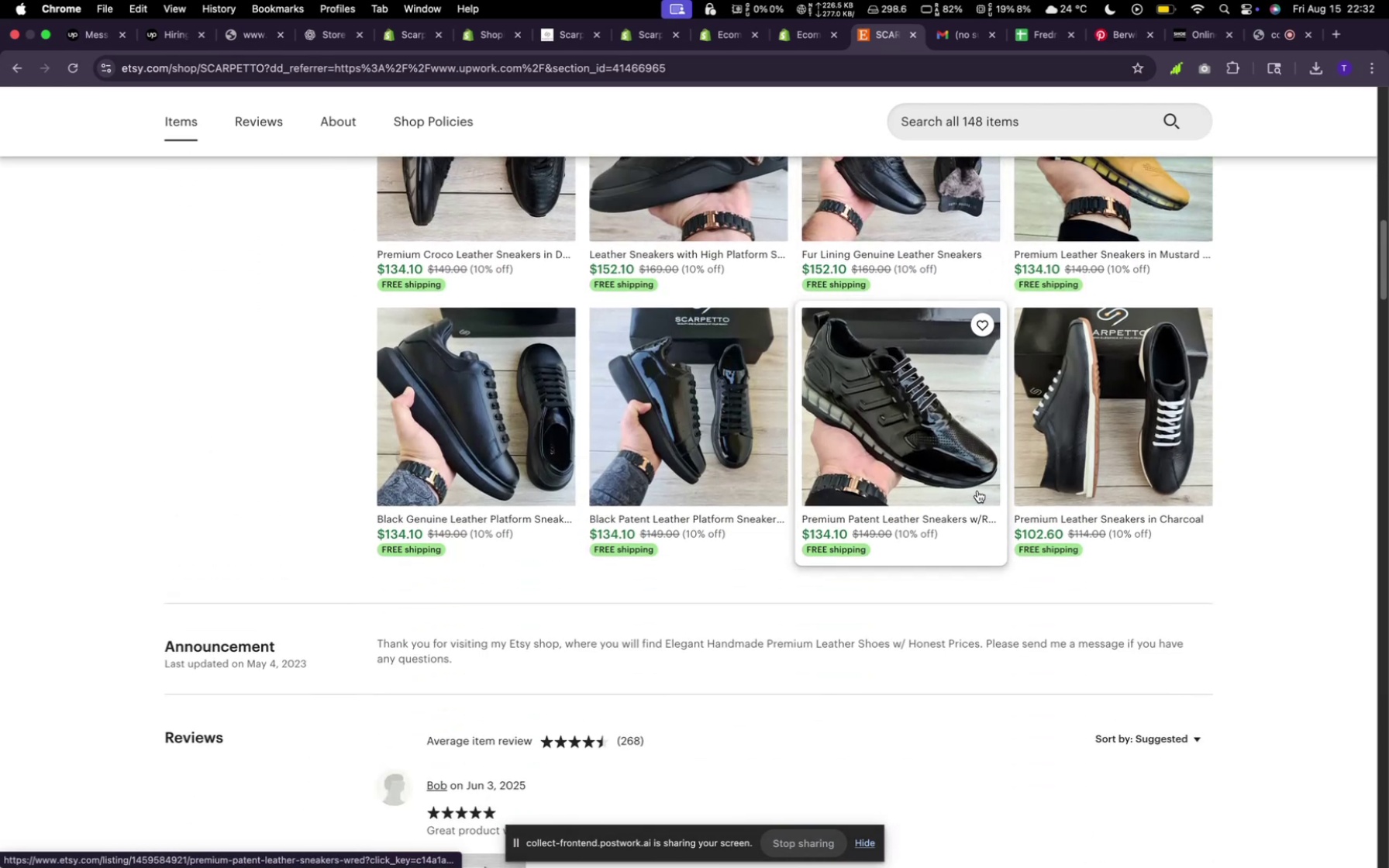 
scroll: coordinate [977, 491], scroll_direction: up, amount: 27.0
 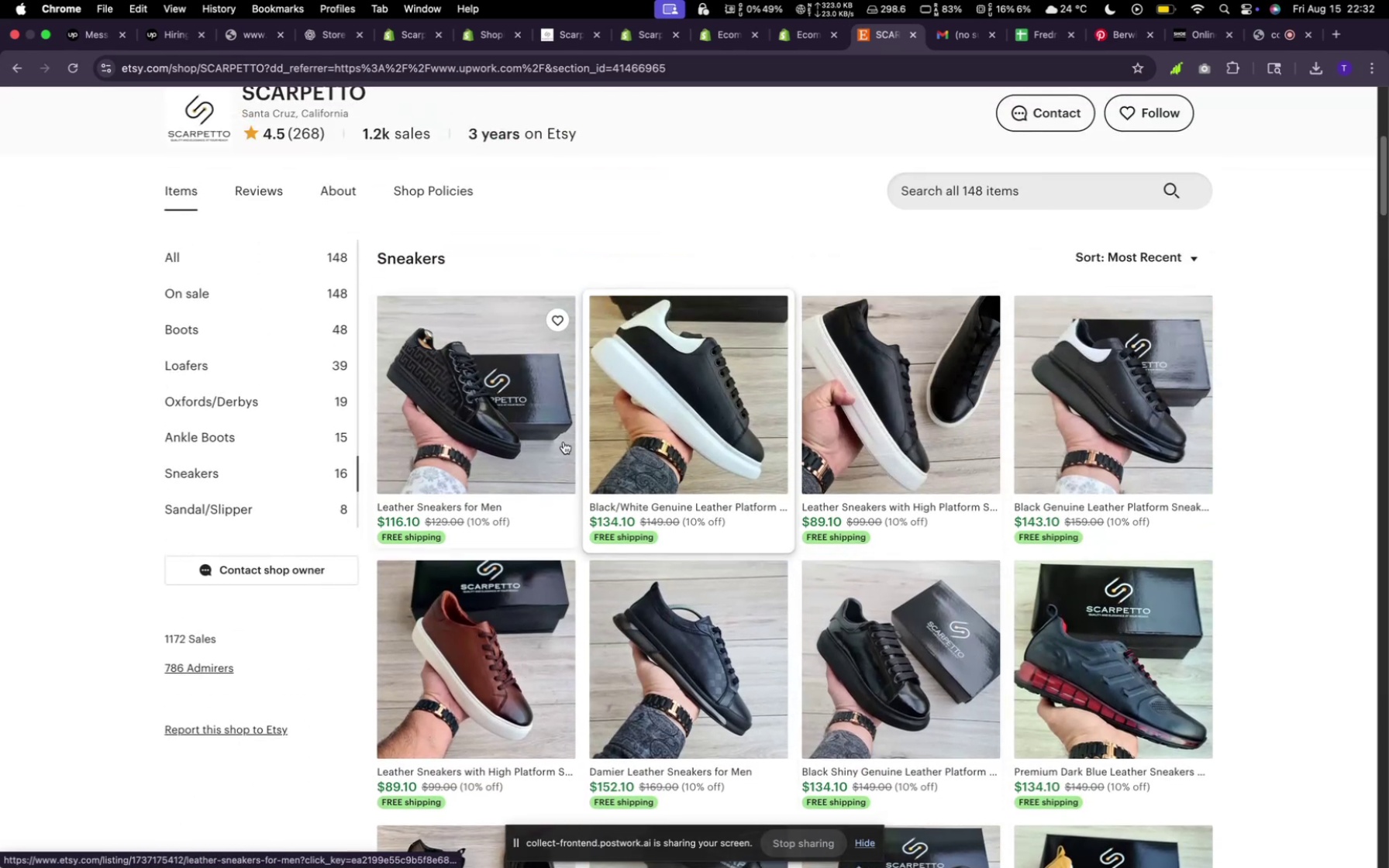 
right_click([508, 385])
 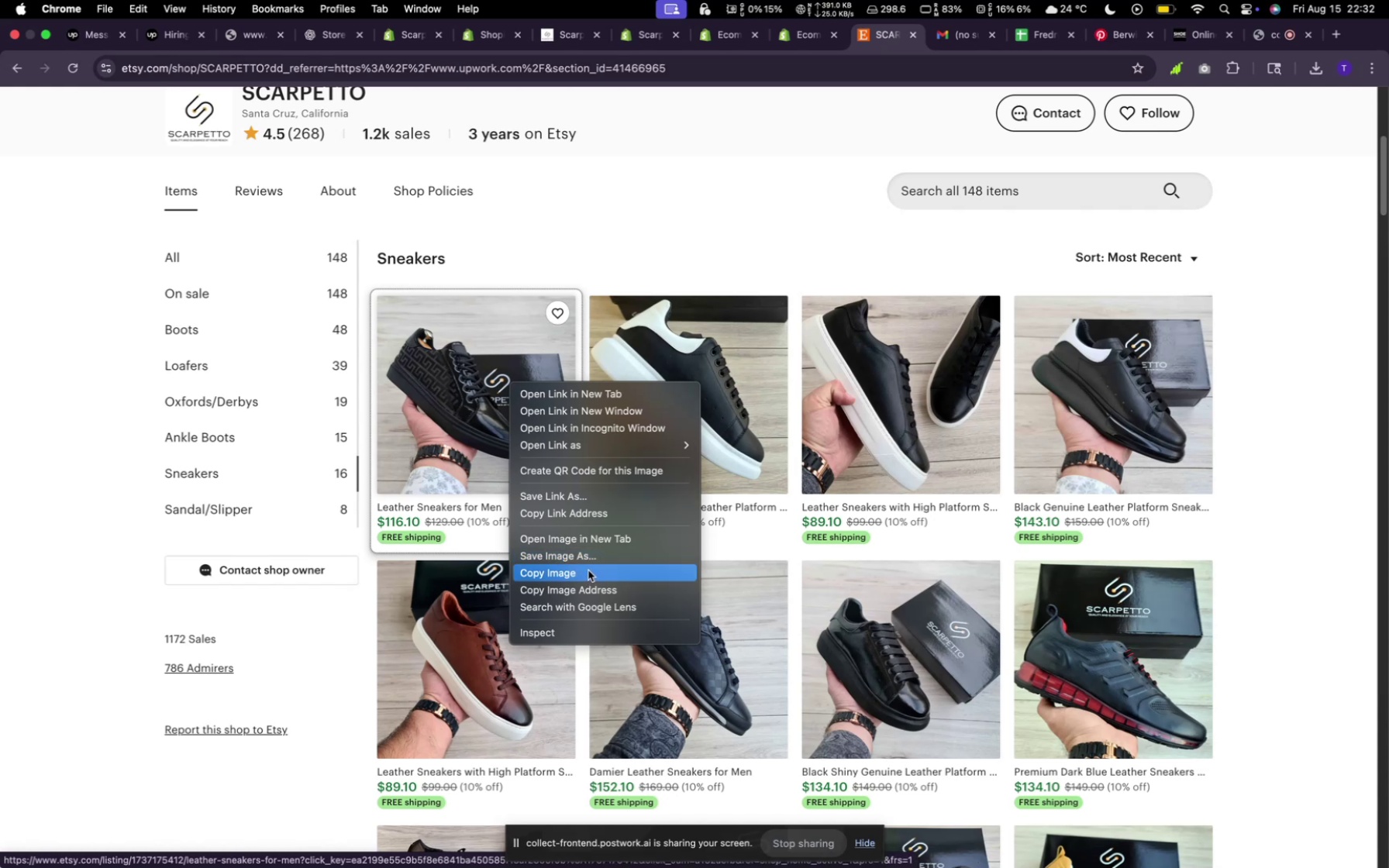 
left_click([589, 553])
 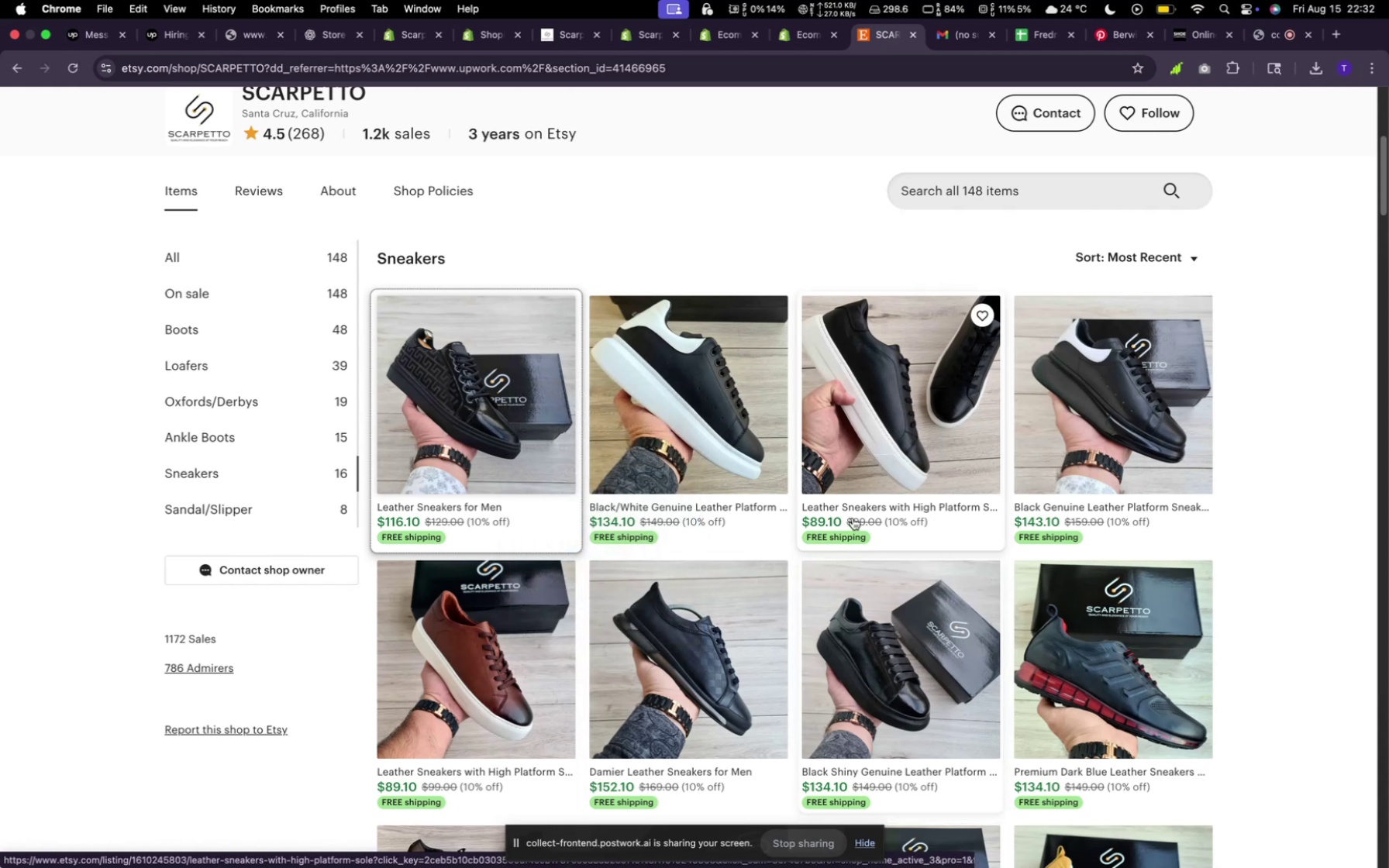 
mouse_move([874, 536])
 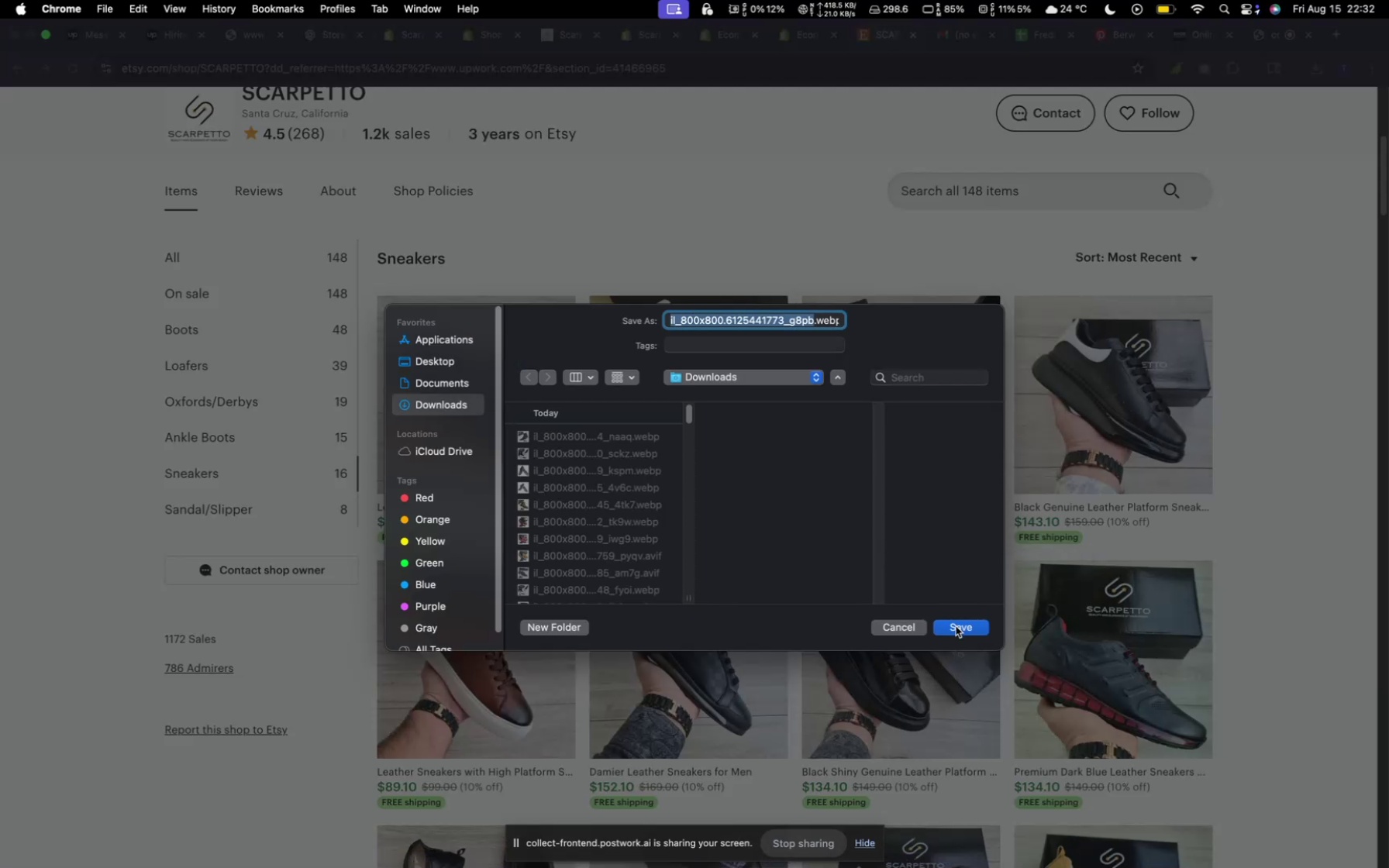 
left_click([960, 634])
 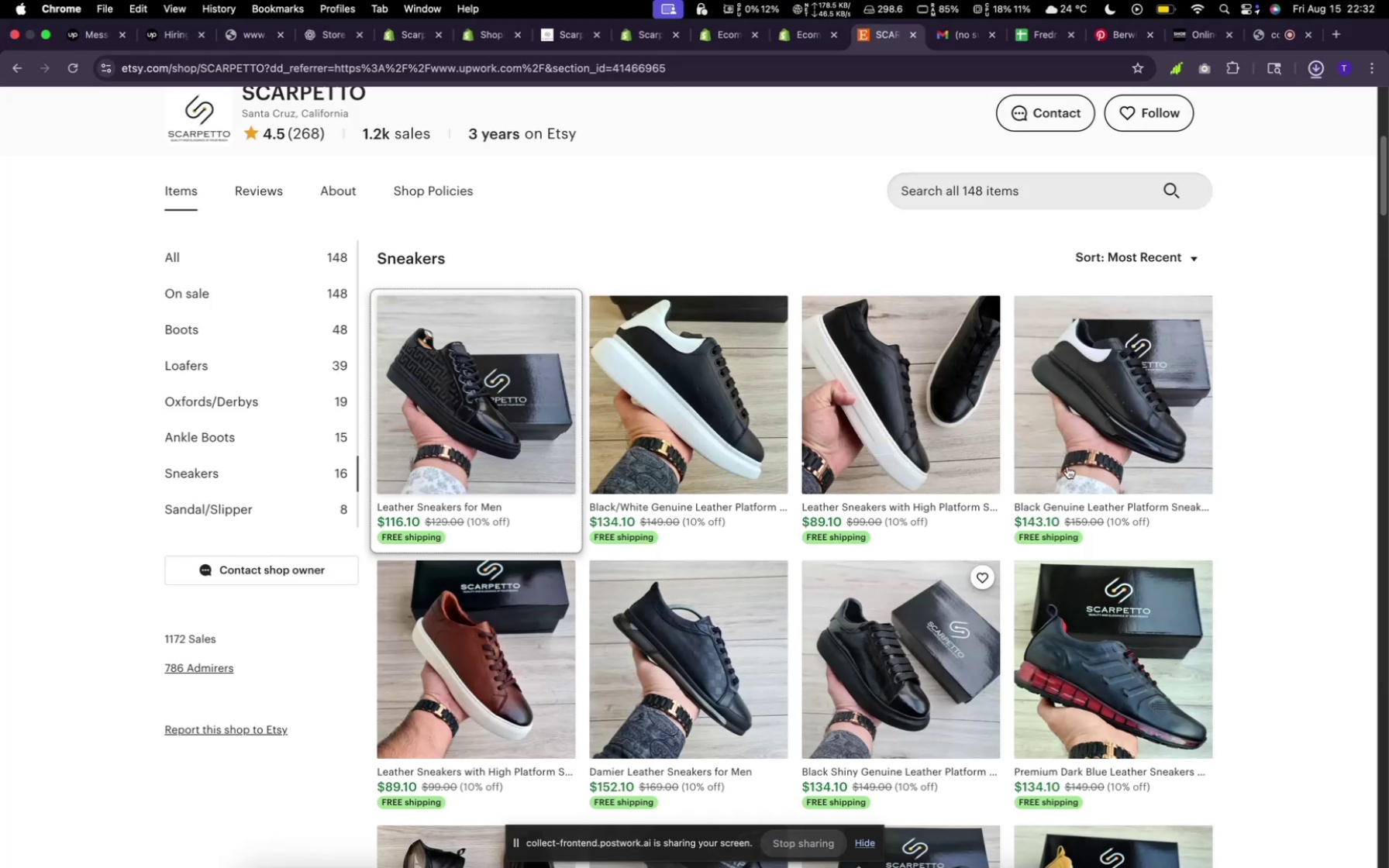 
right_click([1105, 404])
 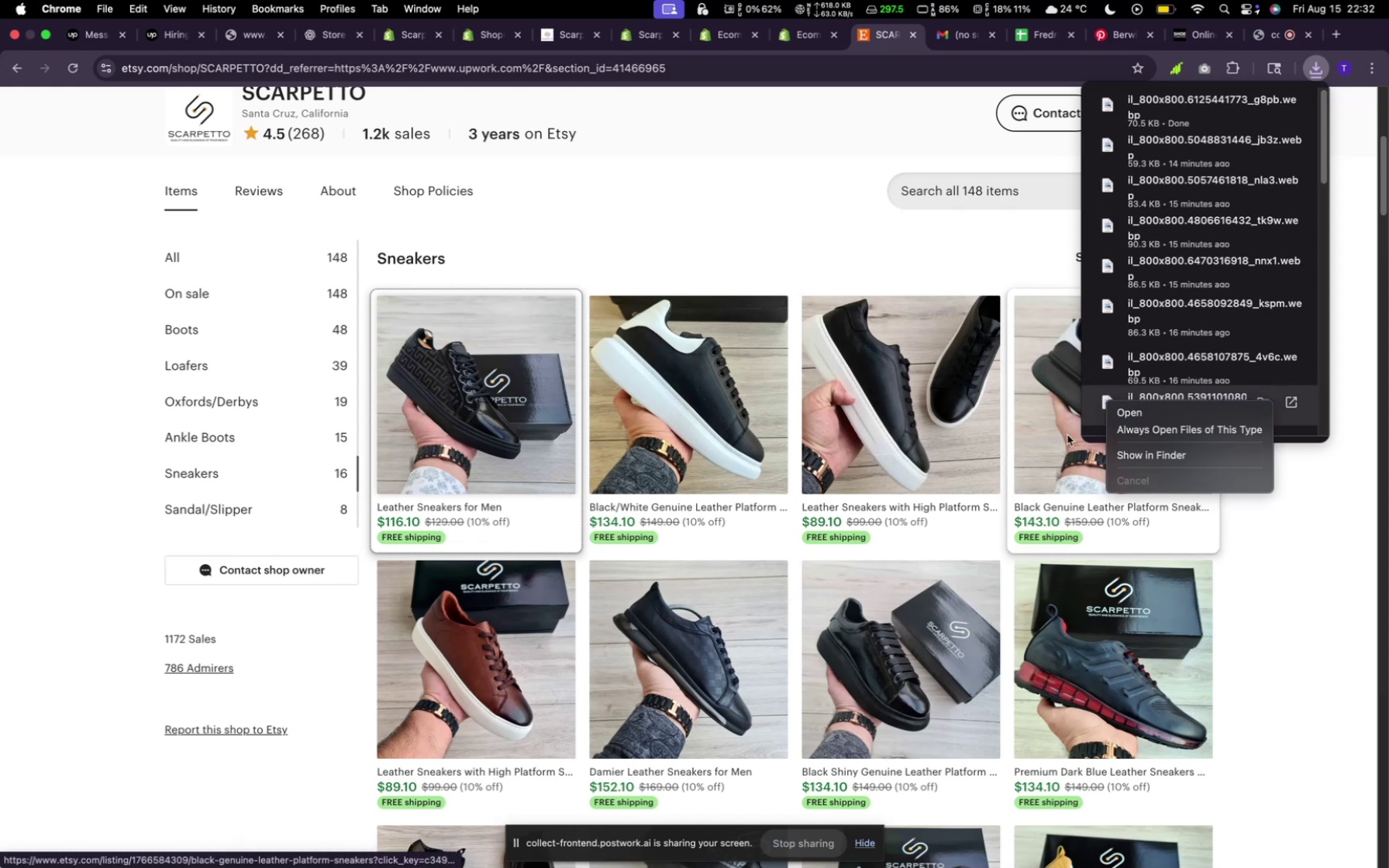 
left_click([1067, 435])
 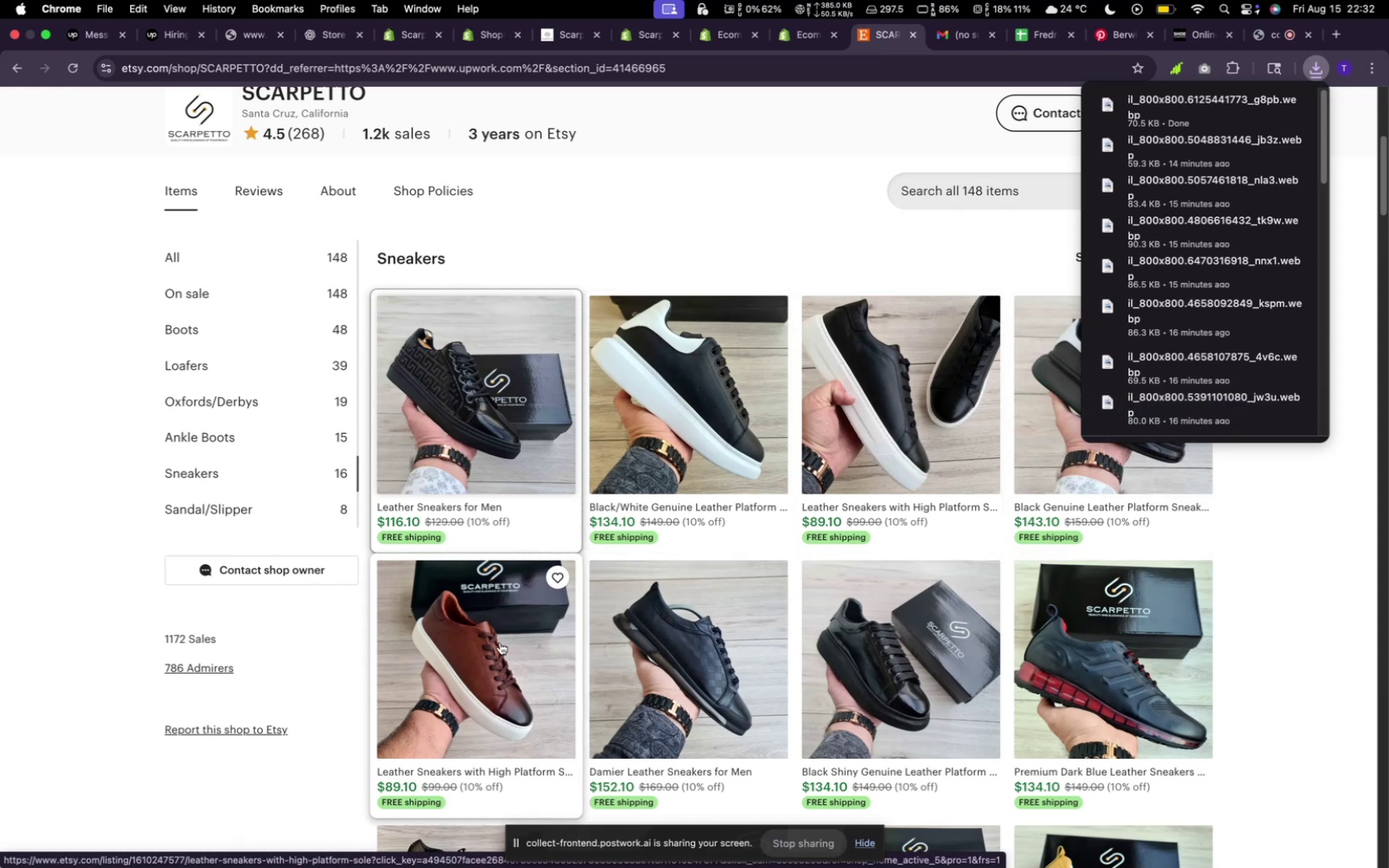 
right_click([499, 644])
 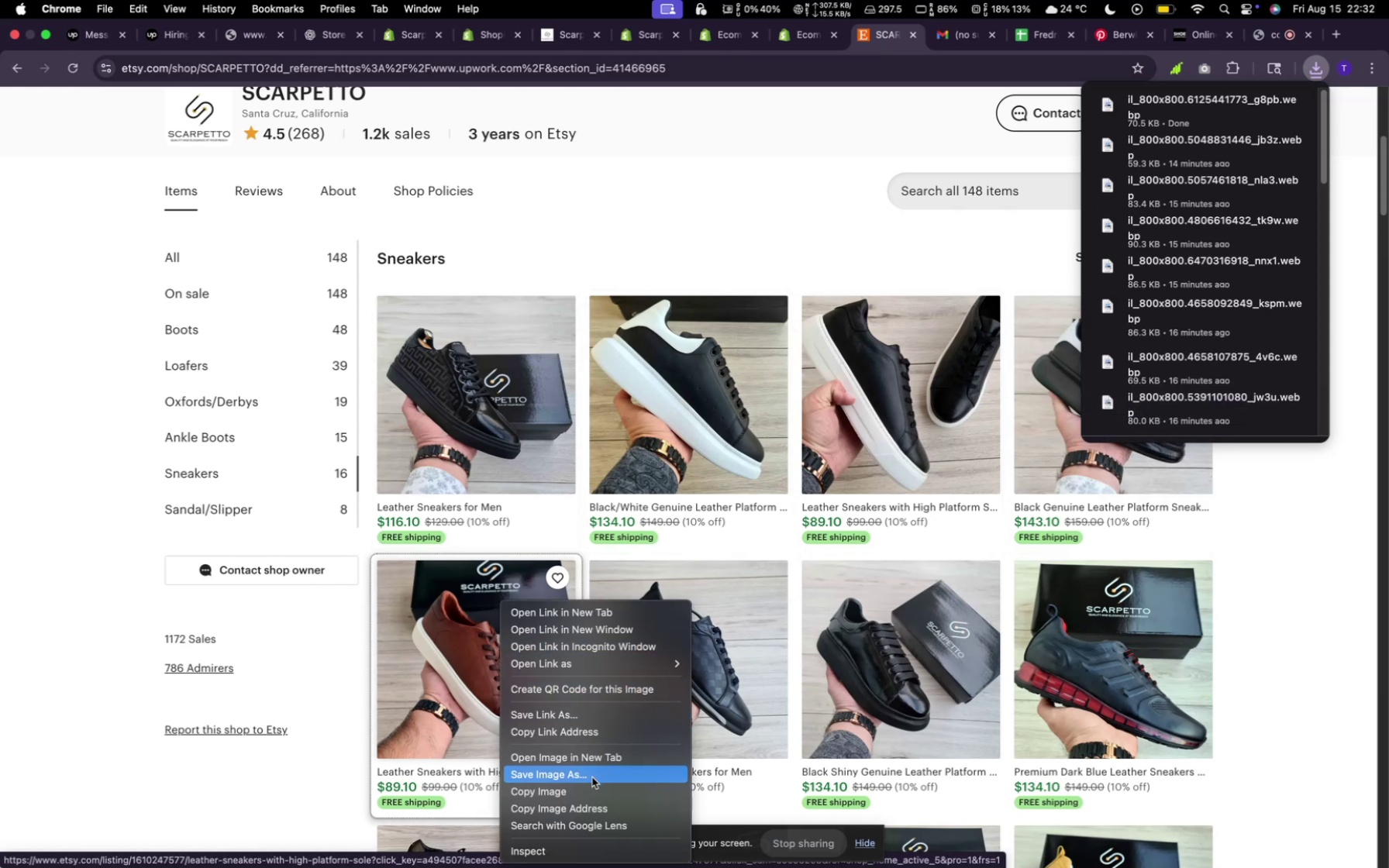 
left_click([591, 776])
 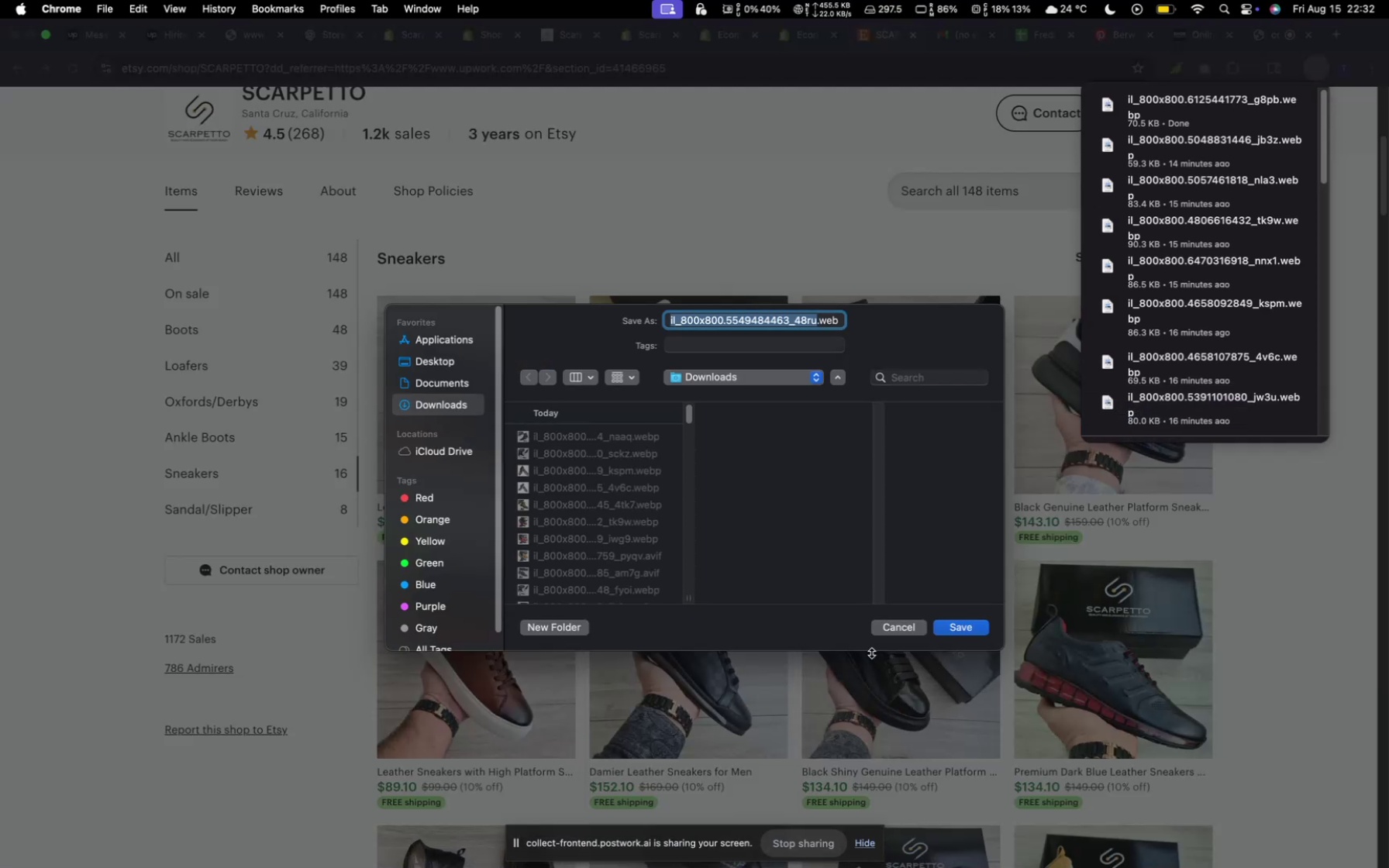 
left_click([963, 627])
 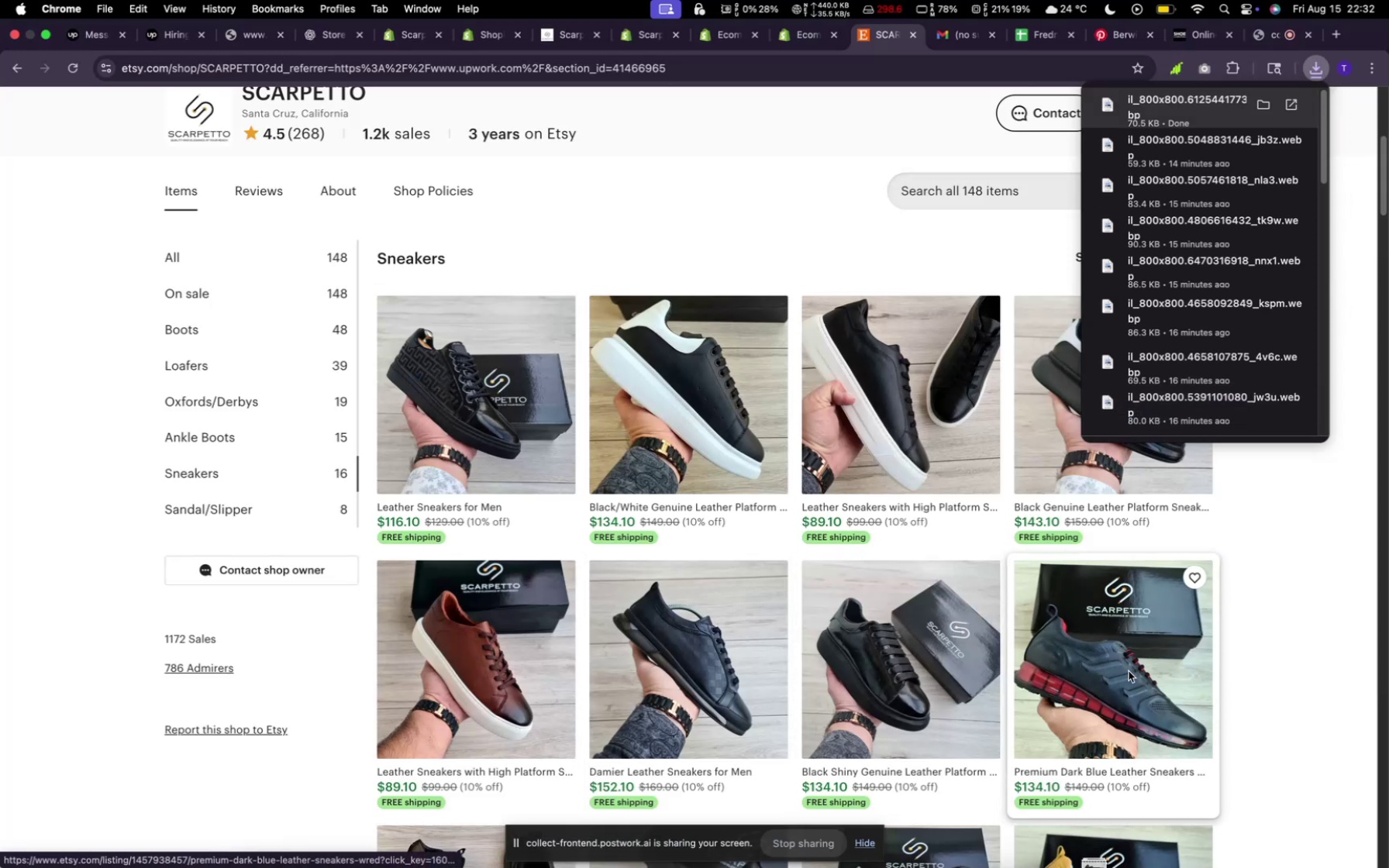 
right_click([1132, 671])
 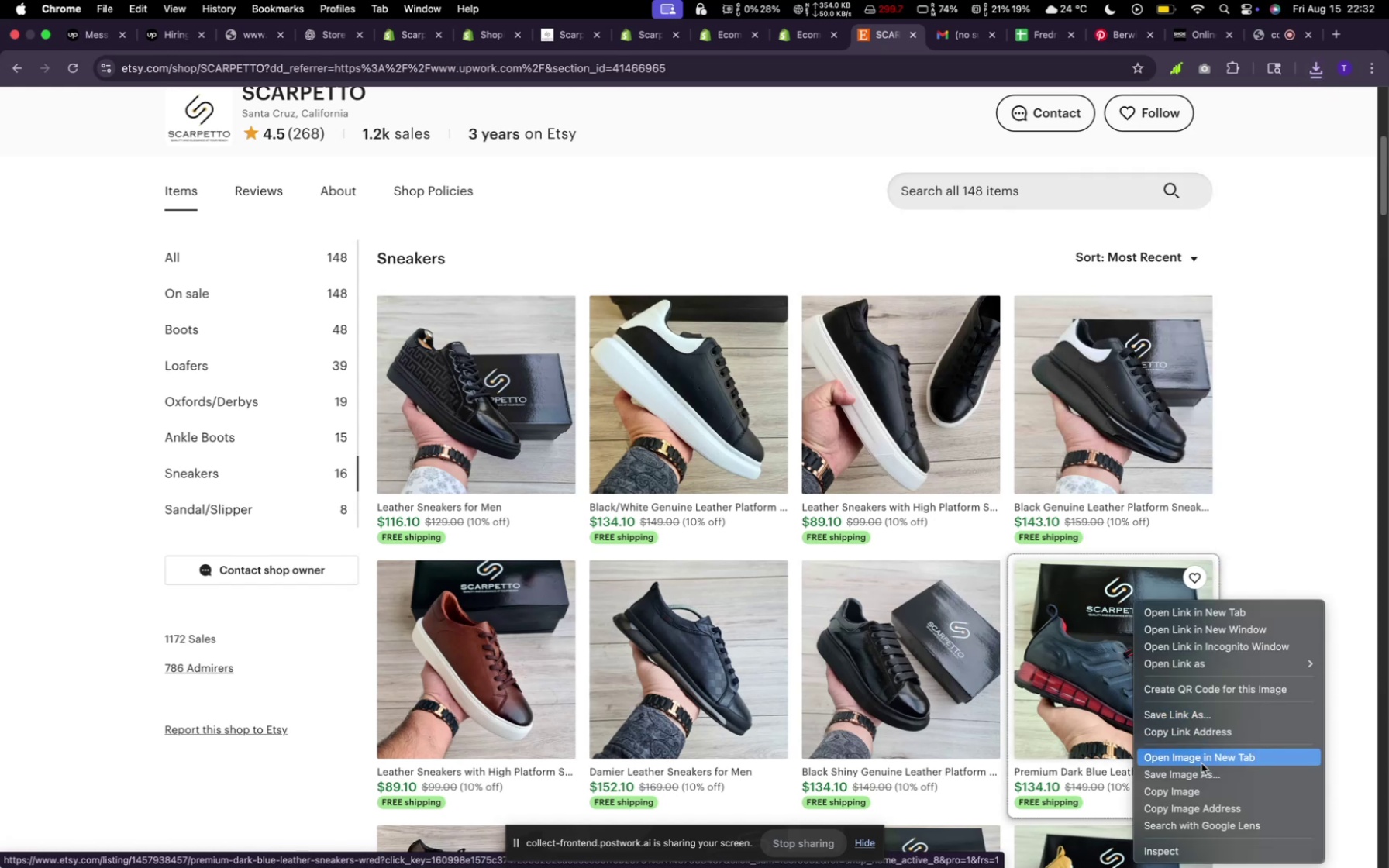 
left_click([1201, 772])
 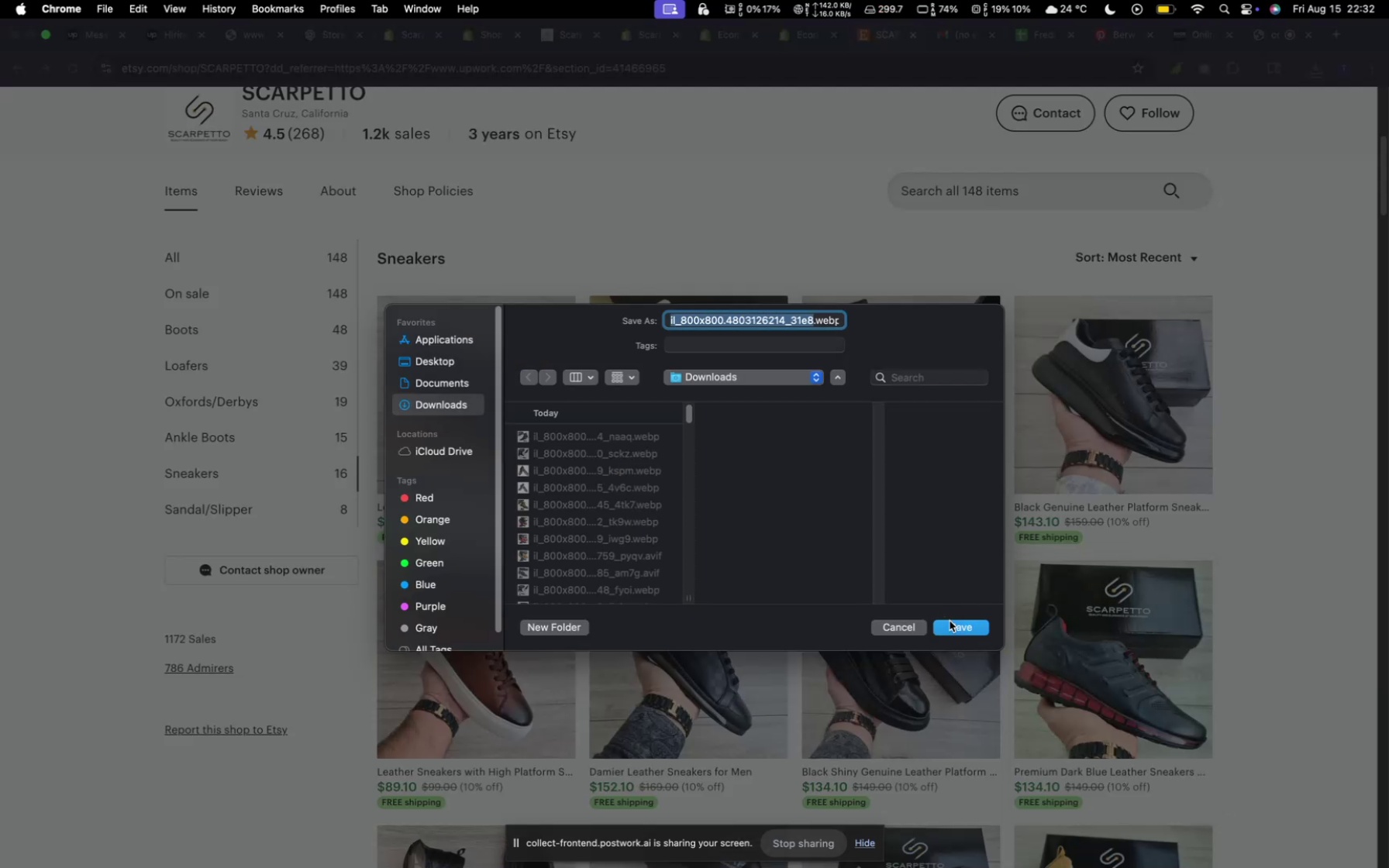 
scroll: coordinate [801, 480], scroll_direction: down, amount: 13.0
 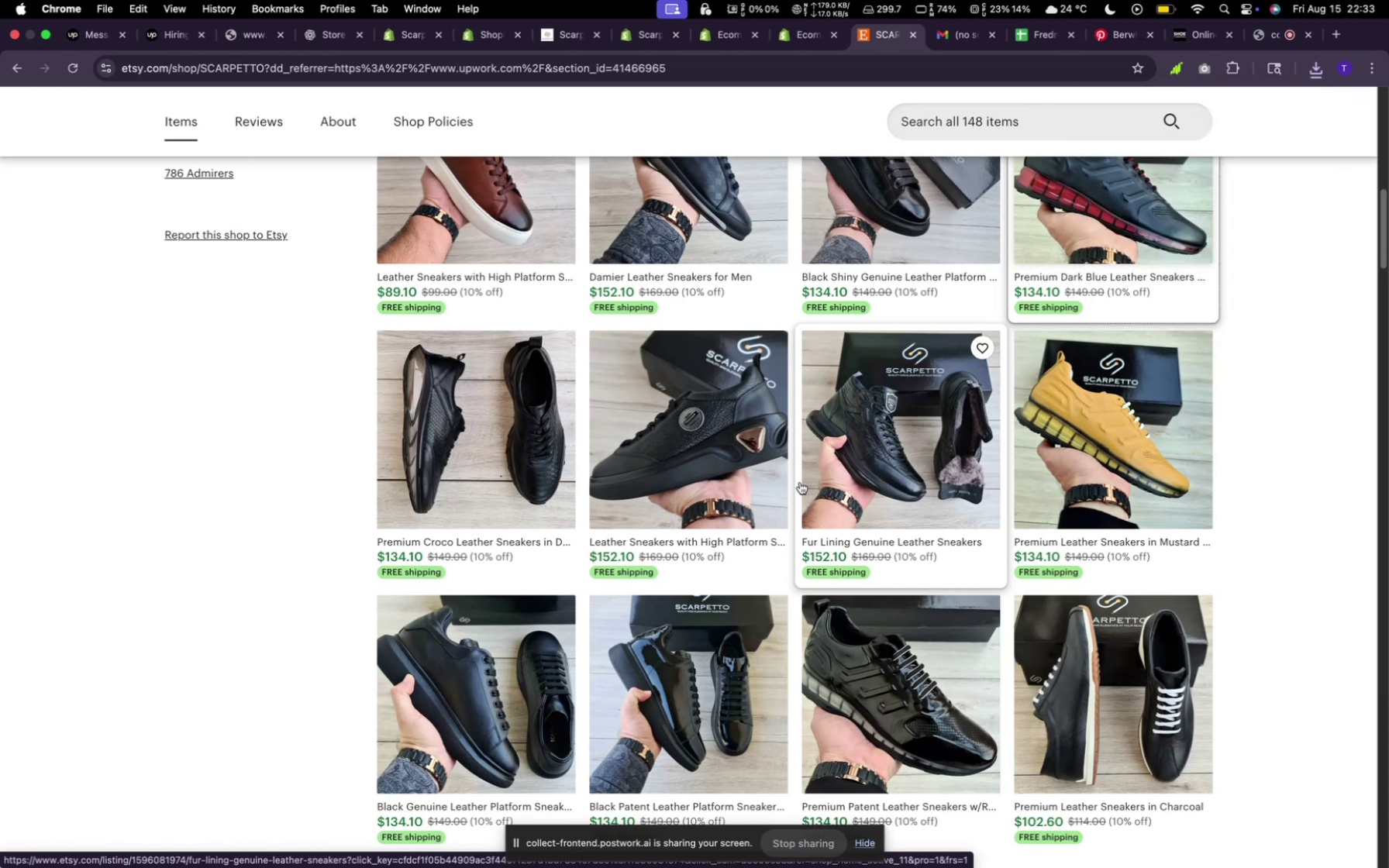 
wait(7.7)
 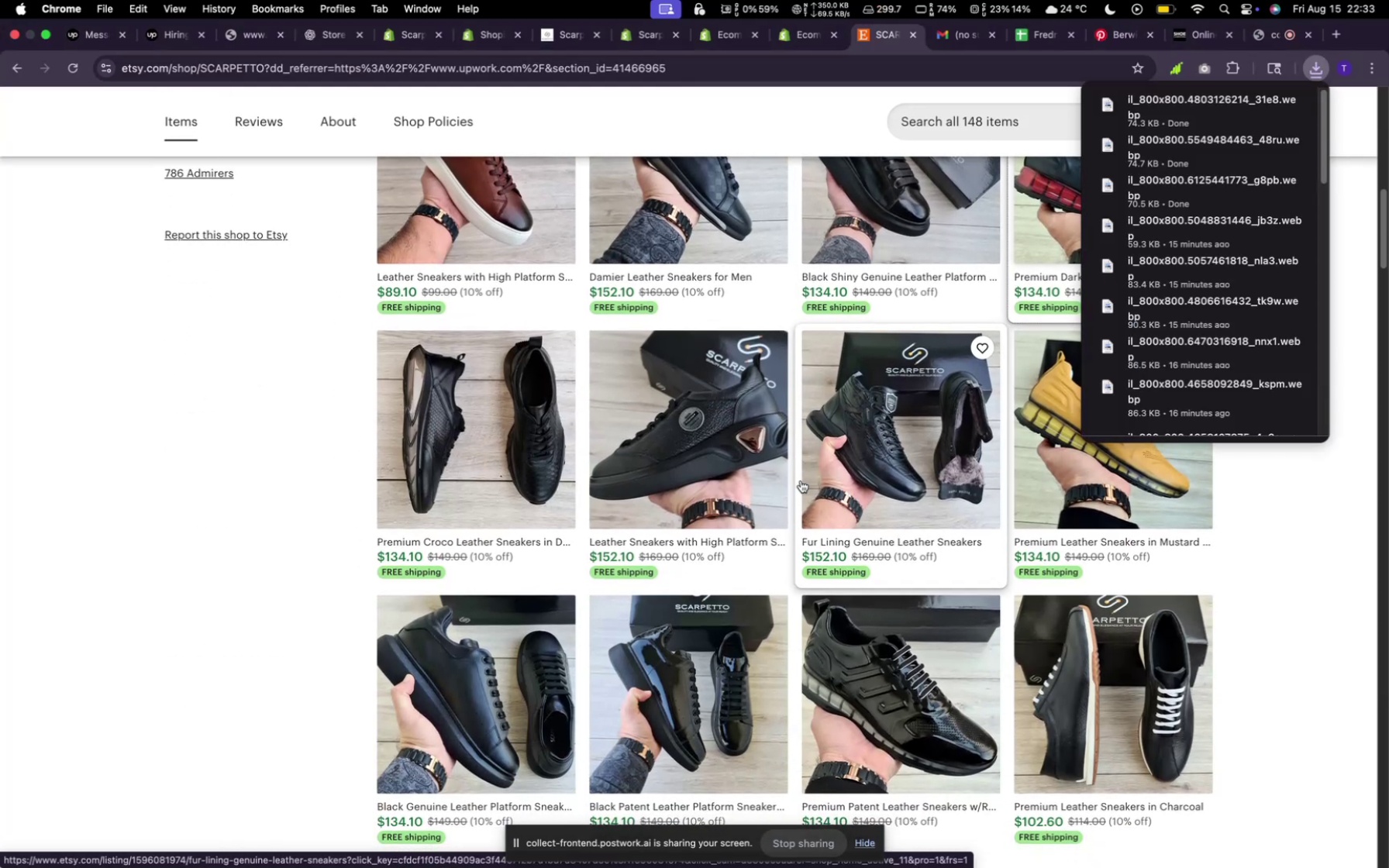 
right_click([1056, 453])
 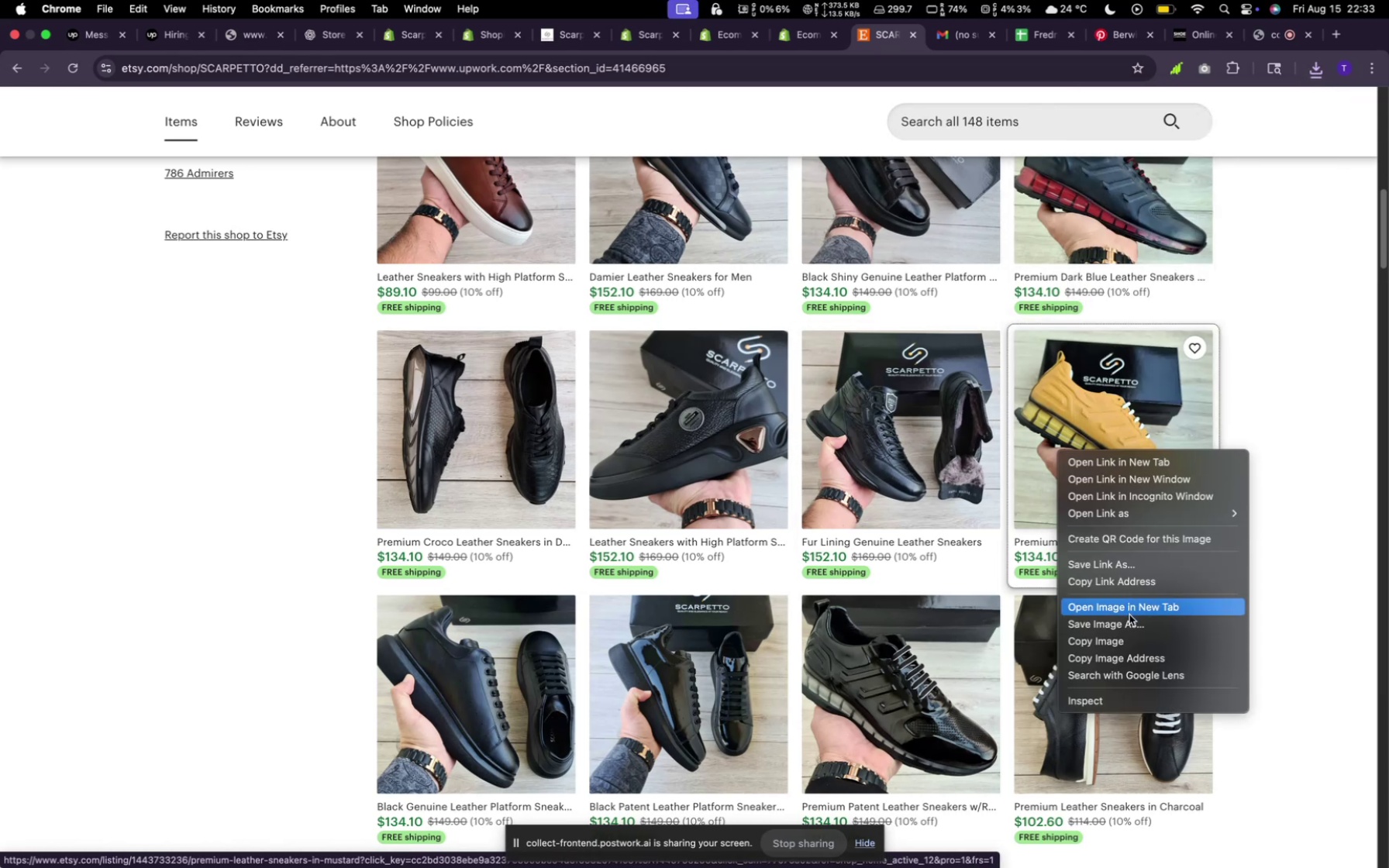 
left_click([1129, 622])
 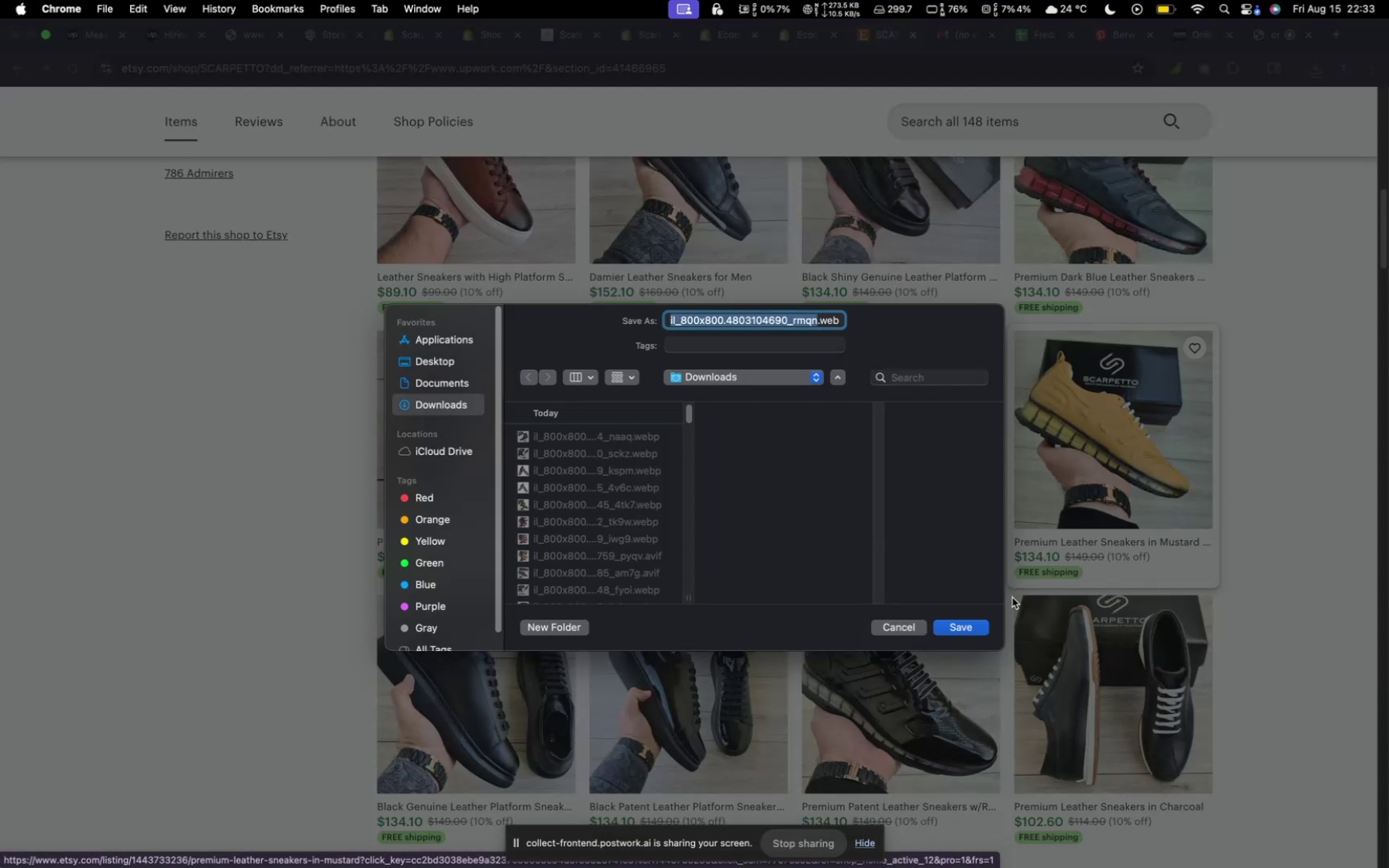 
left_click([977, 628])
 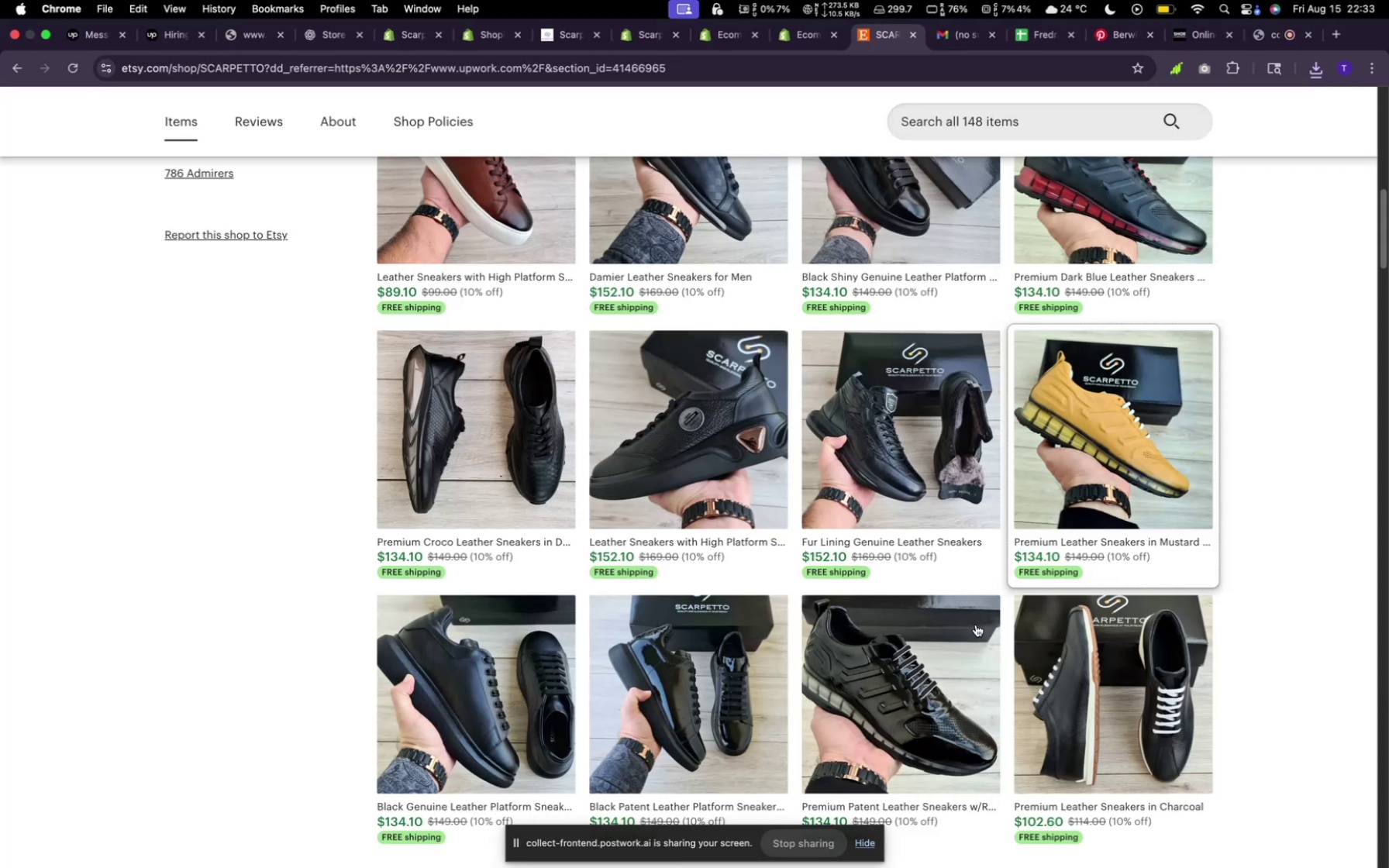 
scroll: coordinate [639, 555], scroll_direction: up, amount: 4.0
 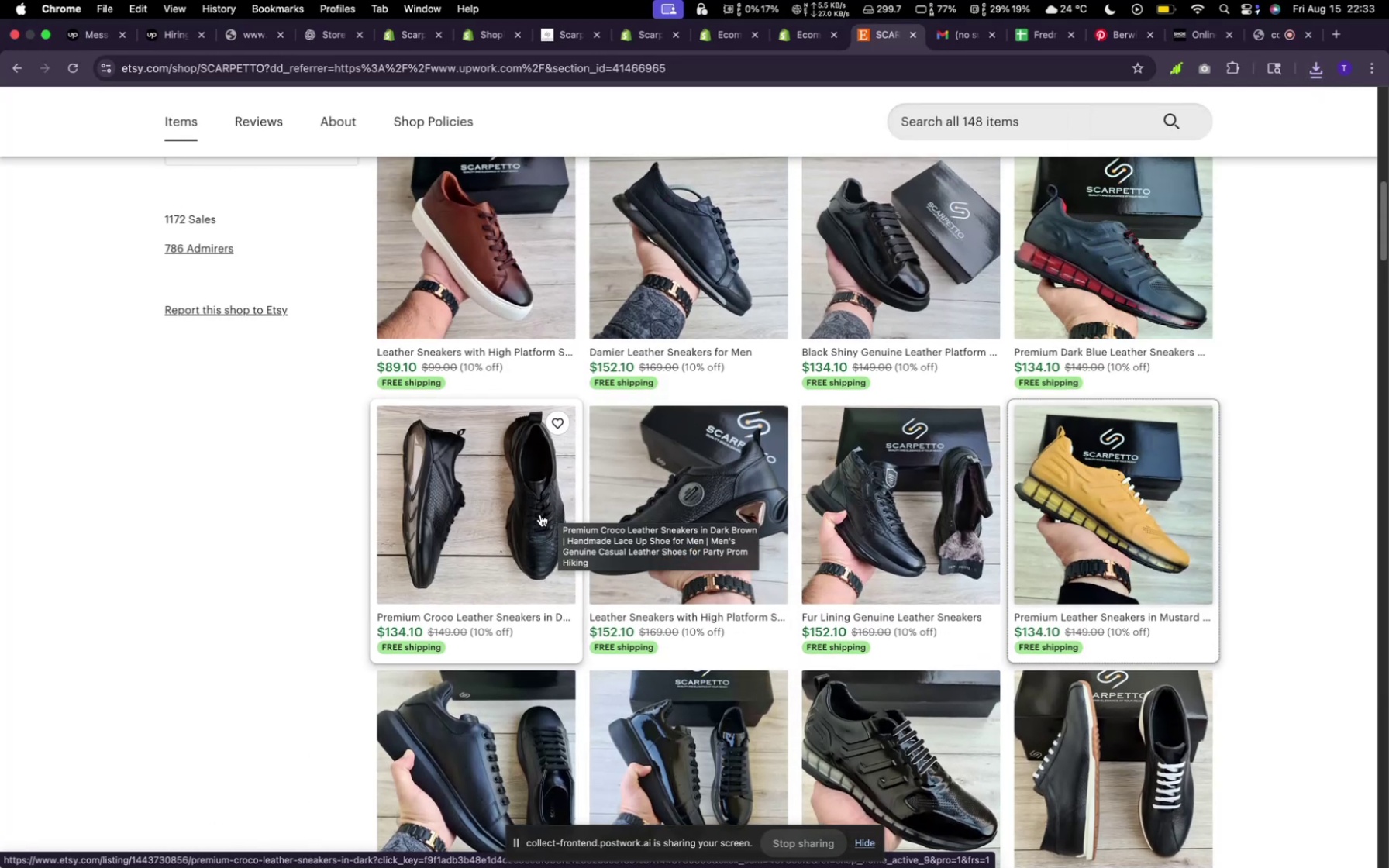 
right_click([533, 511])
 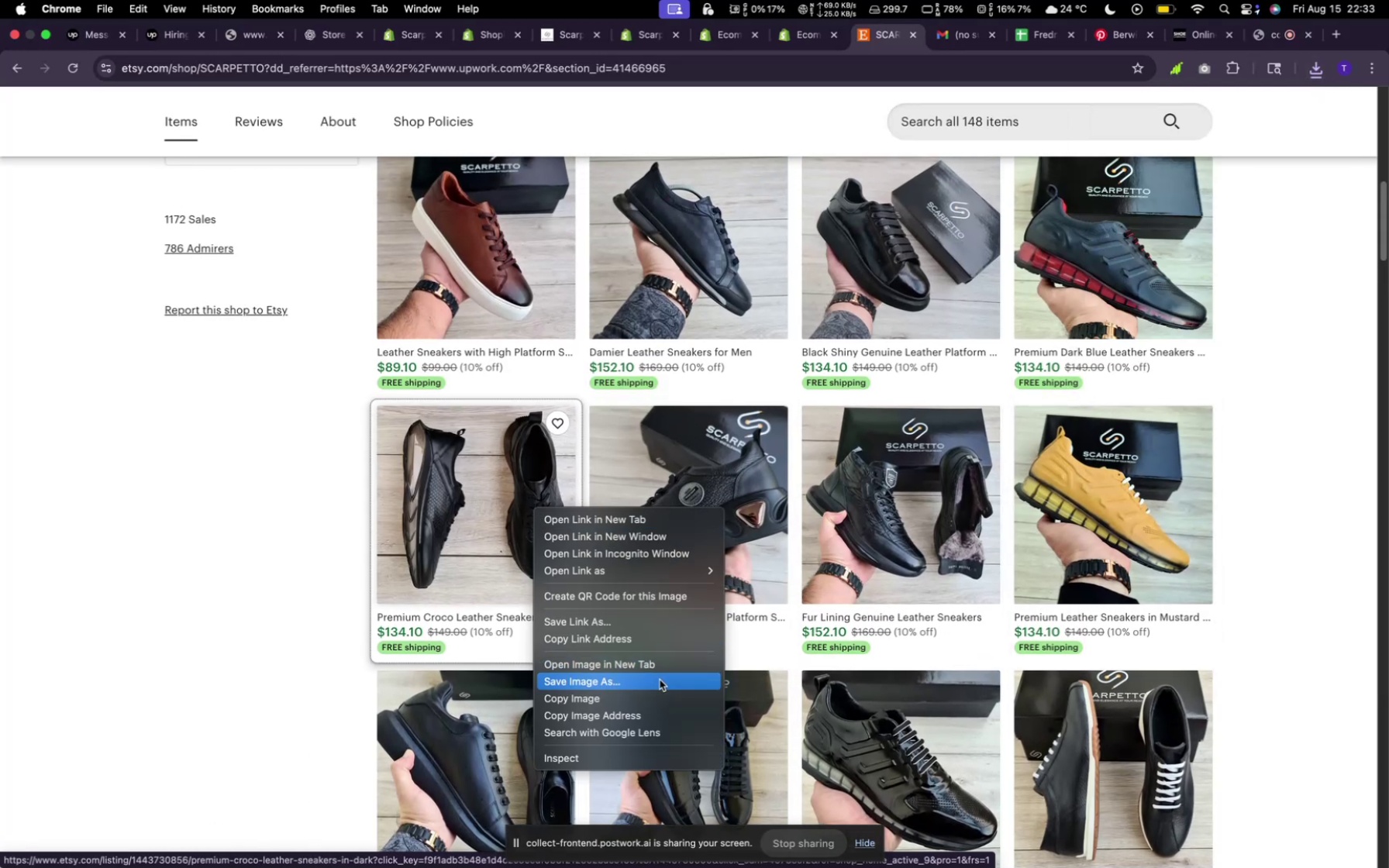 
left_click([660, 680])
 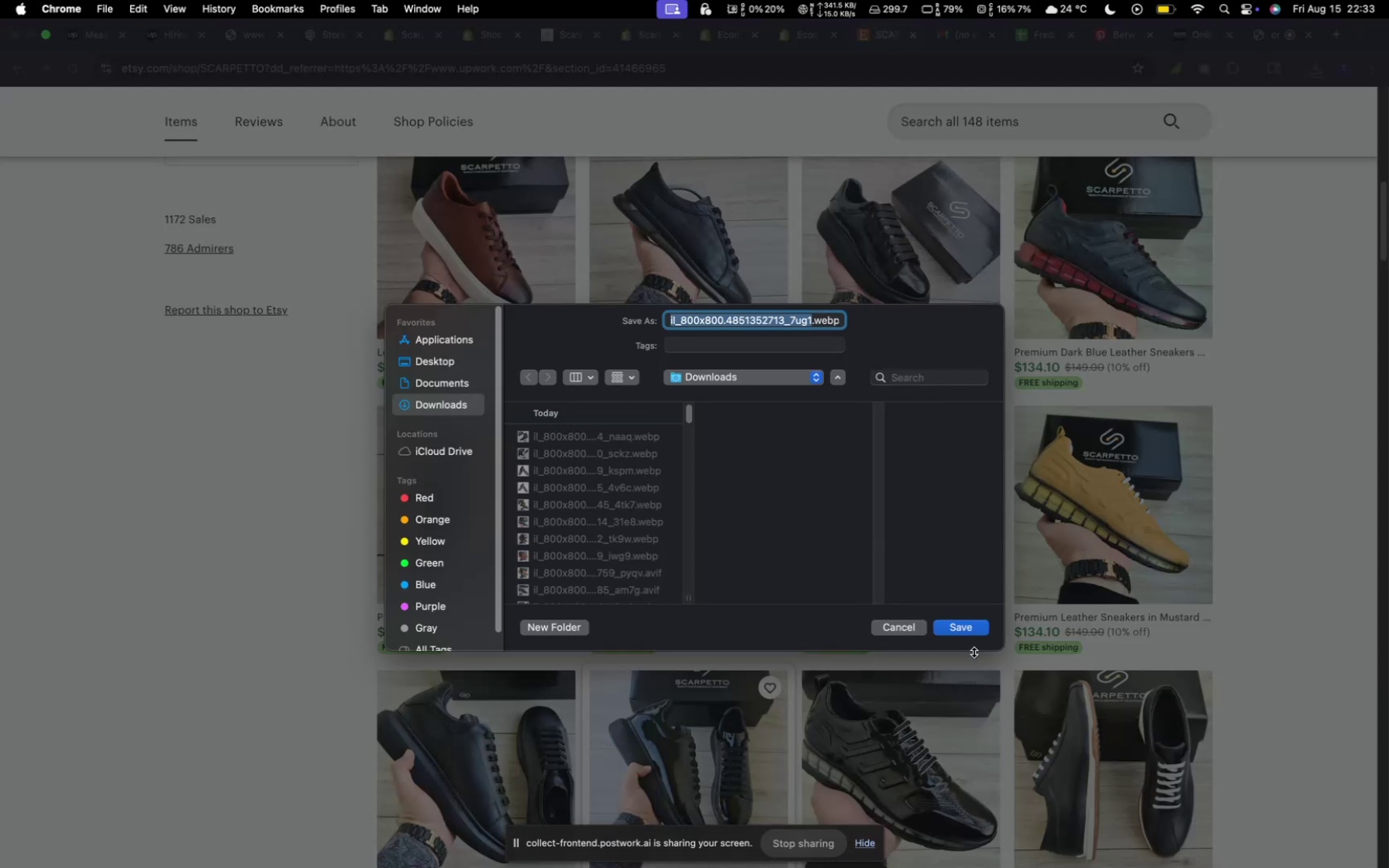 
left_click([972, 633])
 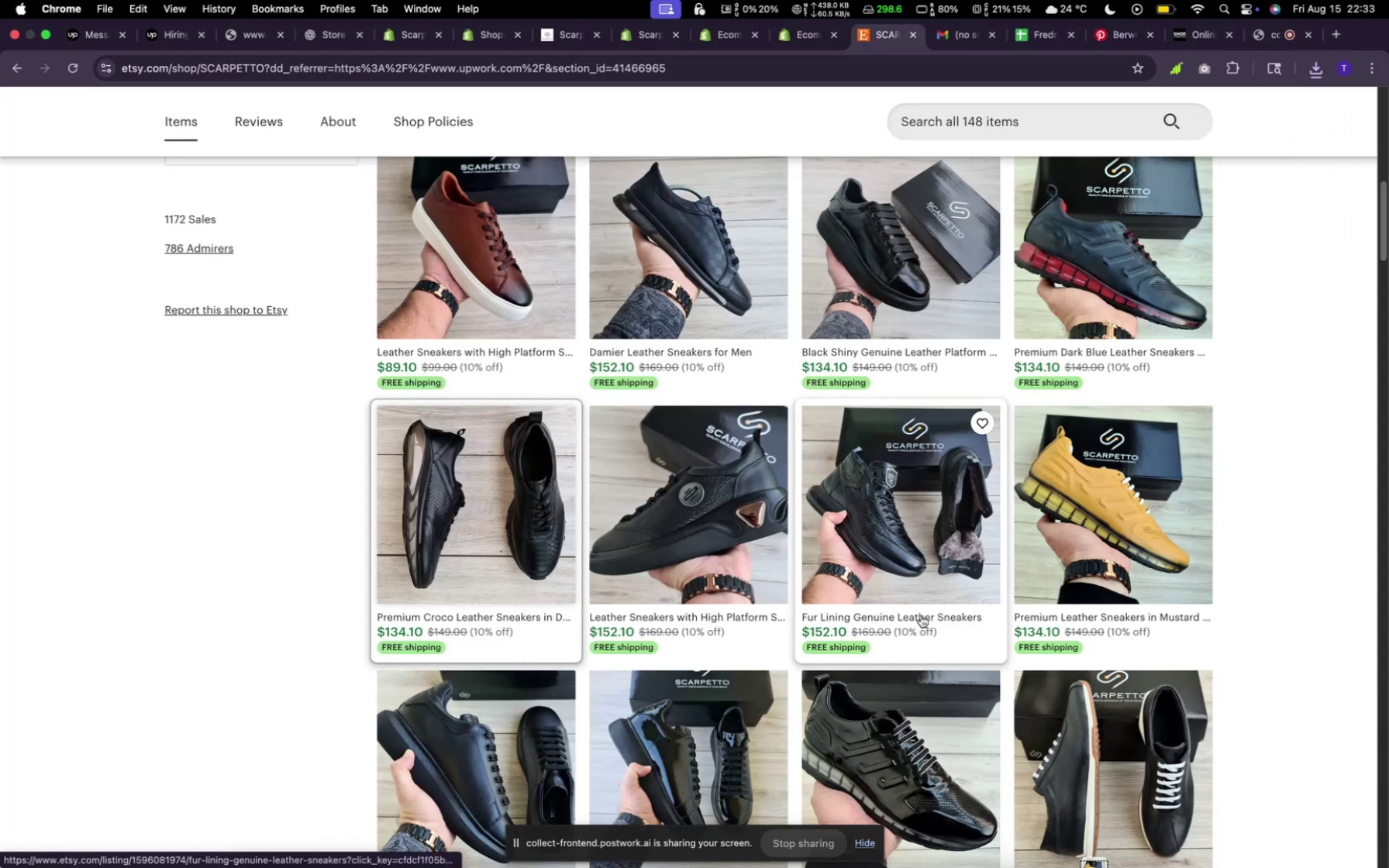 
scroll: coordinate [884, 594], scroll_direction: up, amount: 16.0
 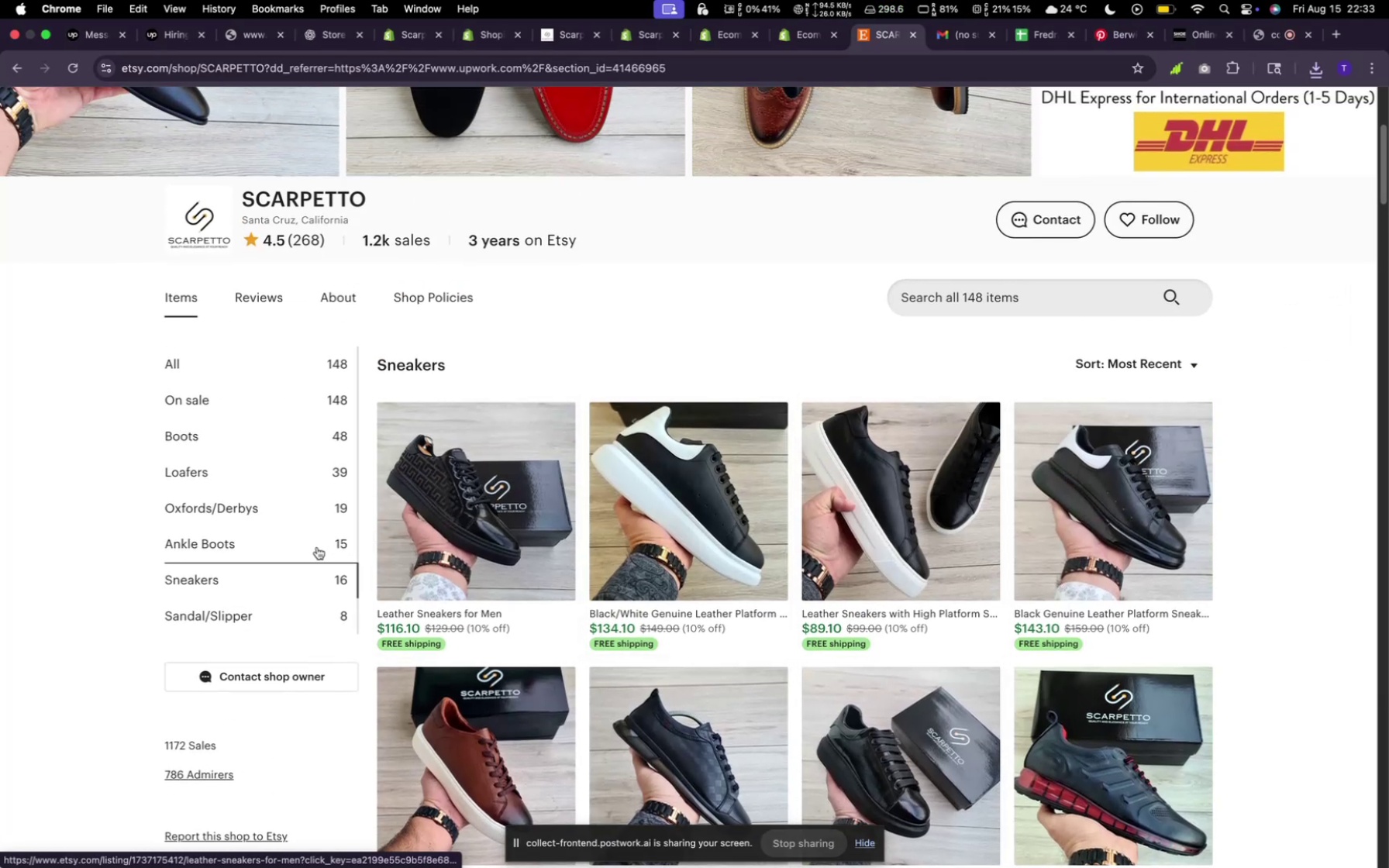 
left_click([277, 611])
 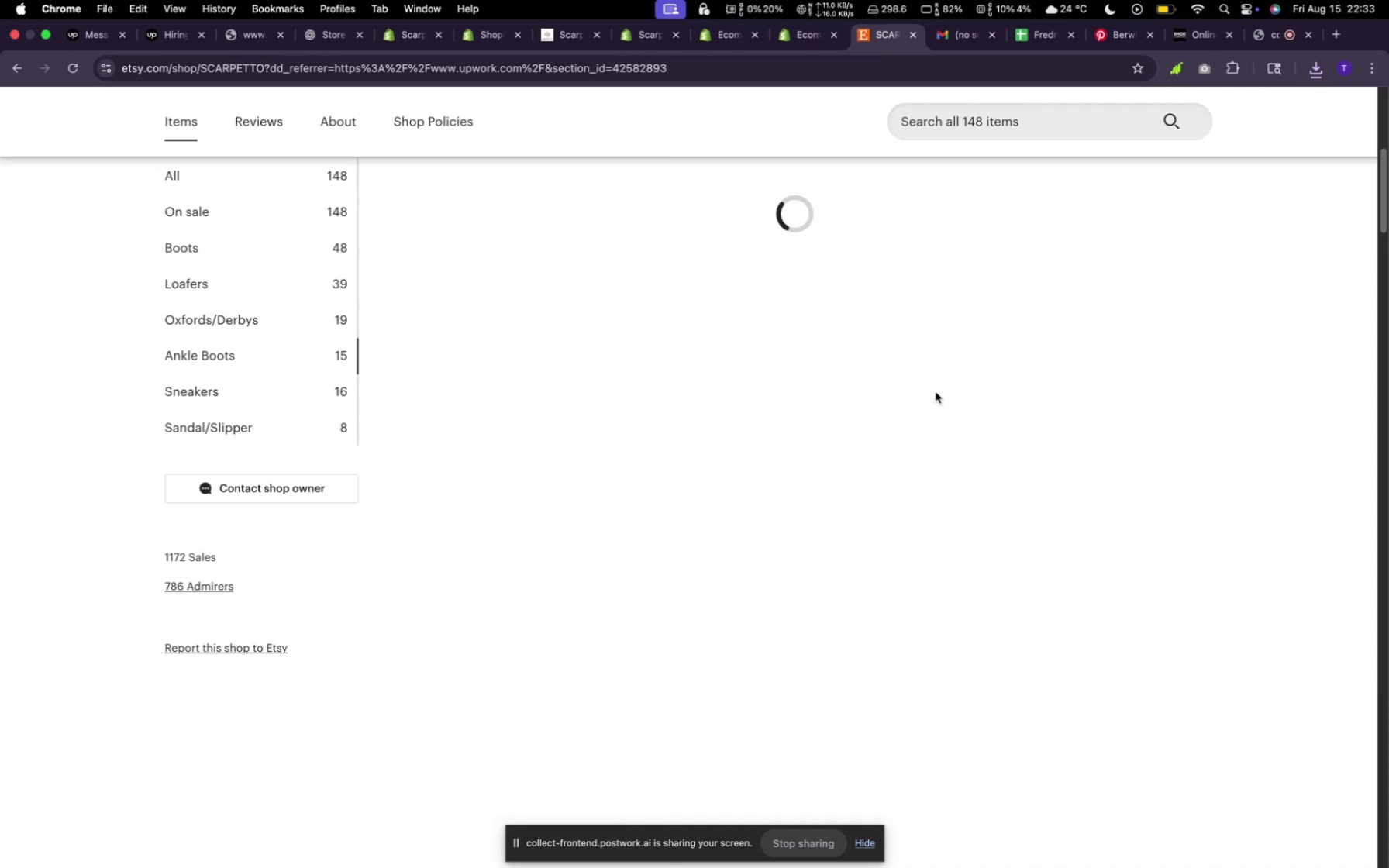 
wait(18.56)
 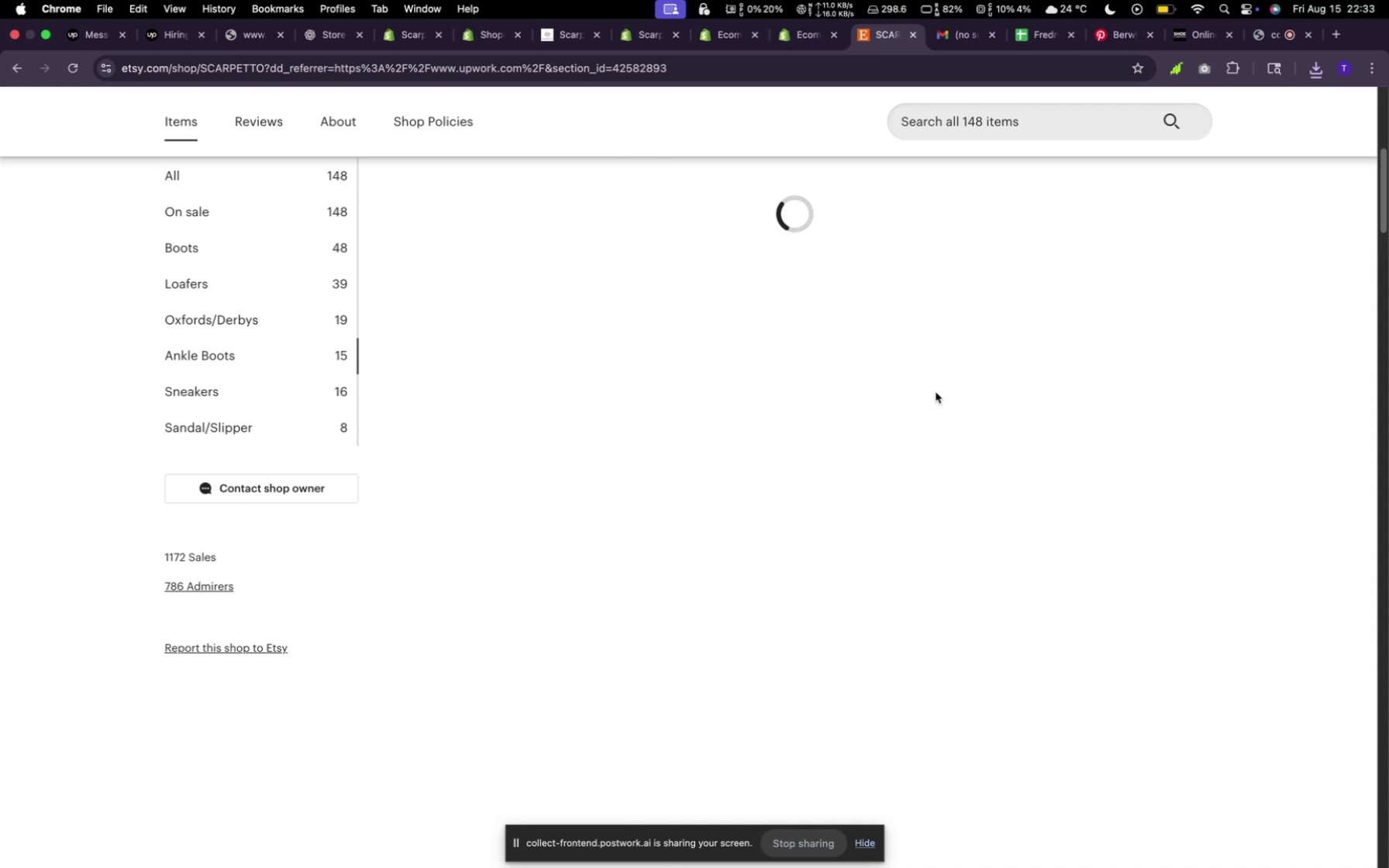 
right_click([684, 336])
 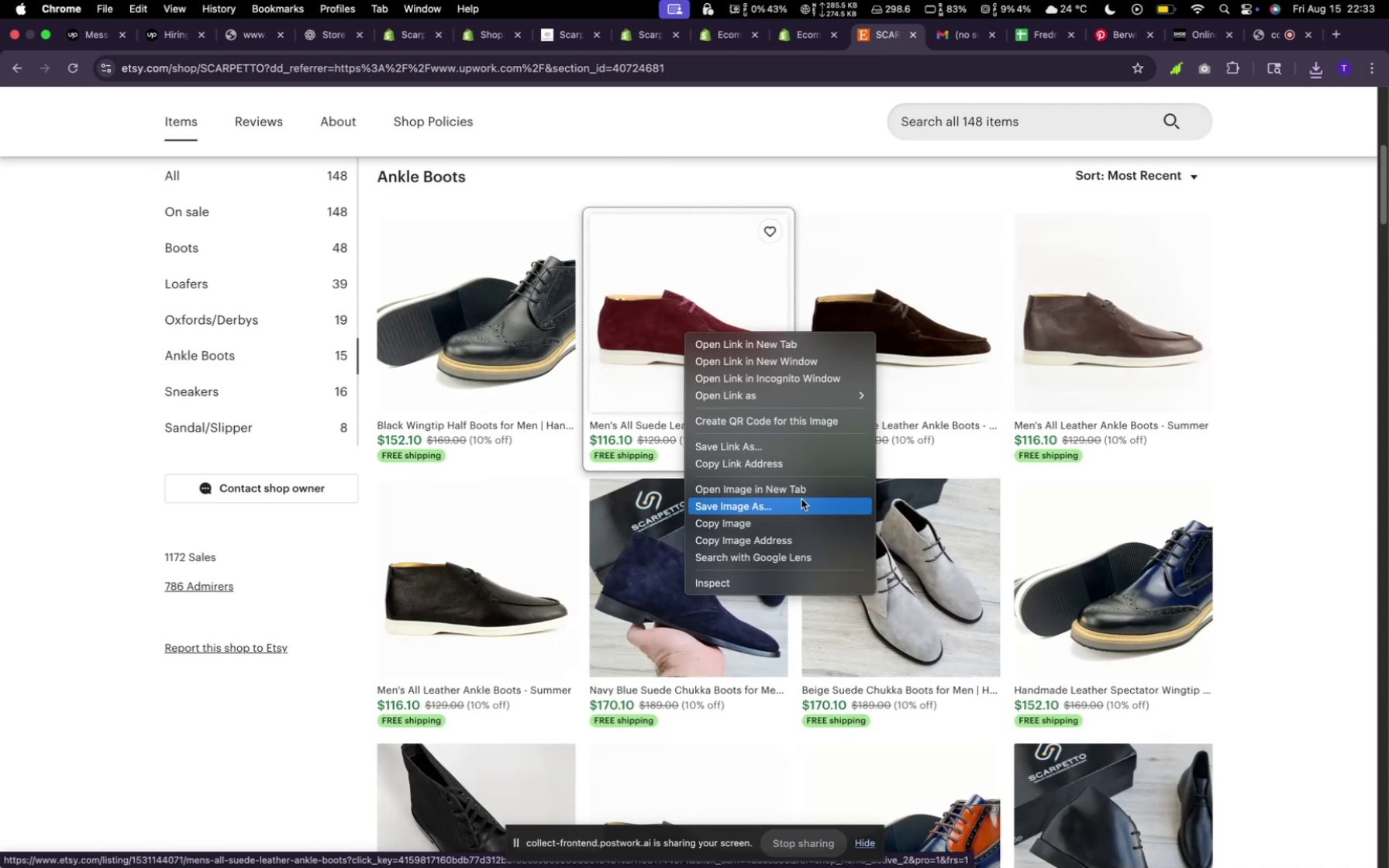 
left_click([801, 499])
 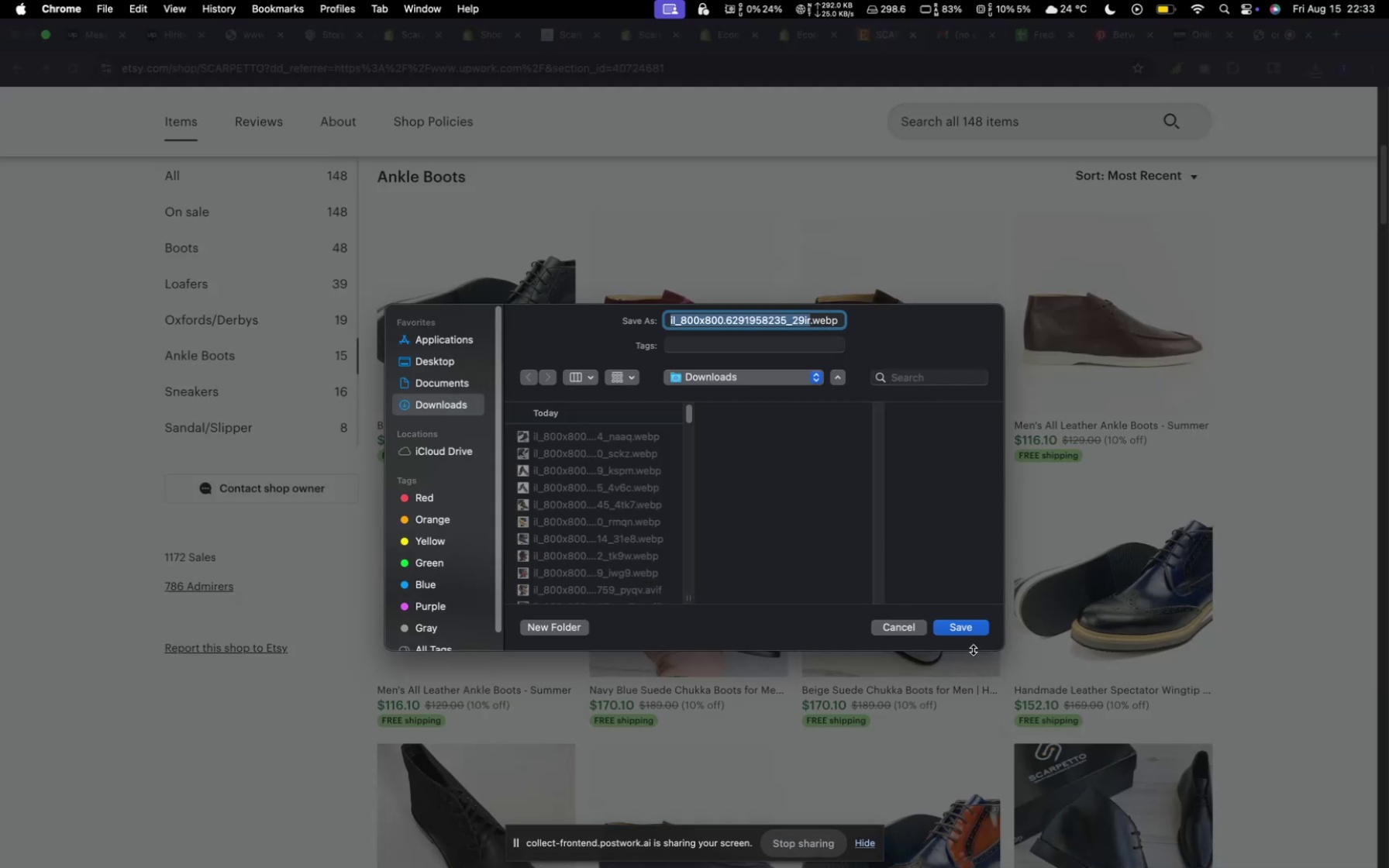 
left_click([977, 629])
 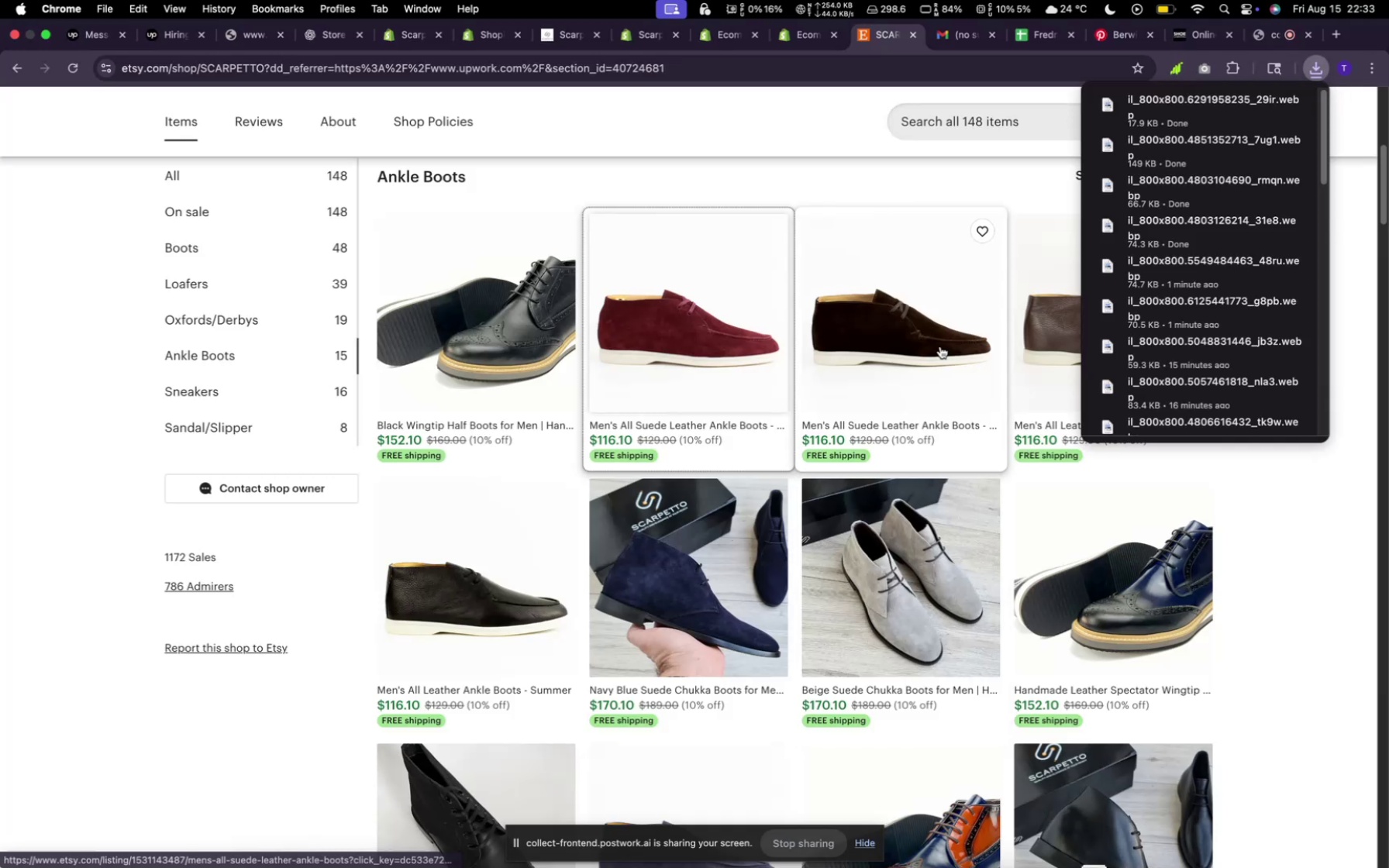 
right_click([939, 338])
 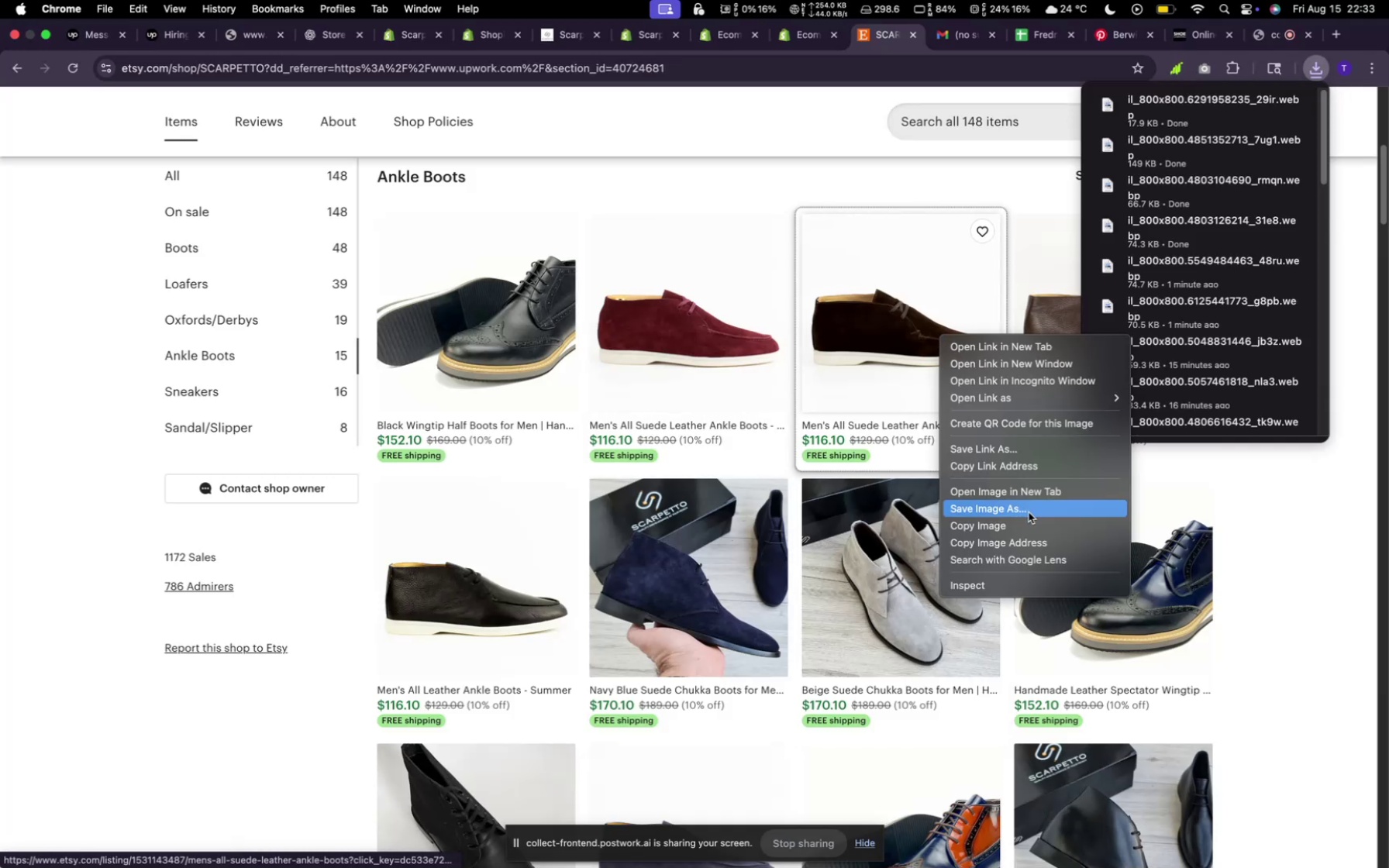 
left_click([1029, 512])
 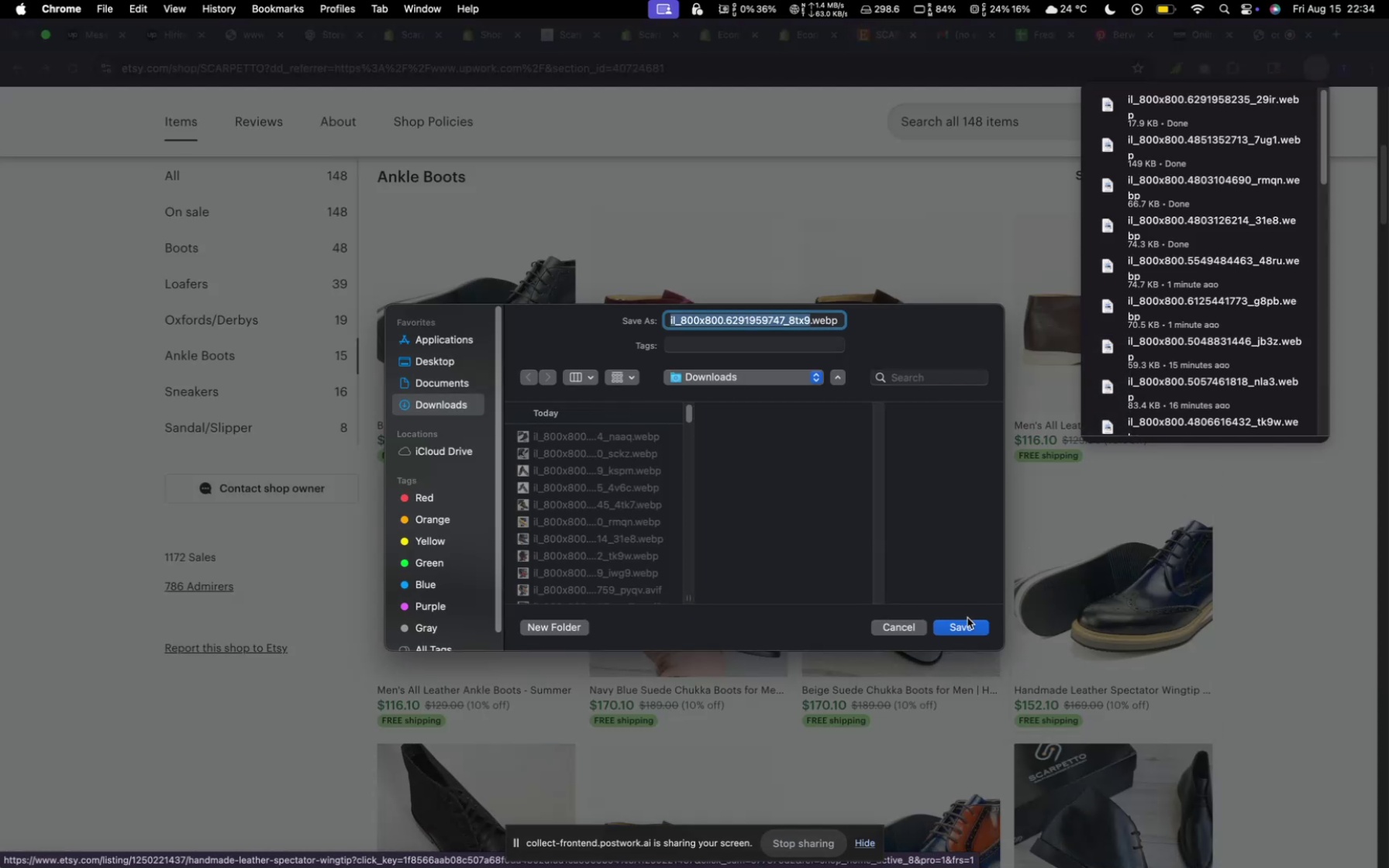 
left_click([966, 623])
 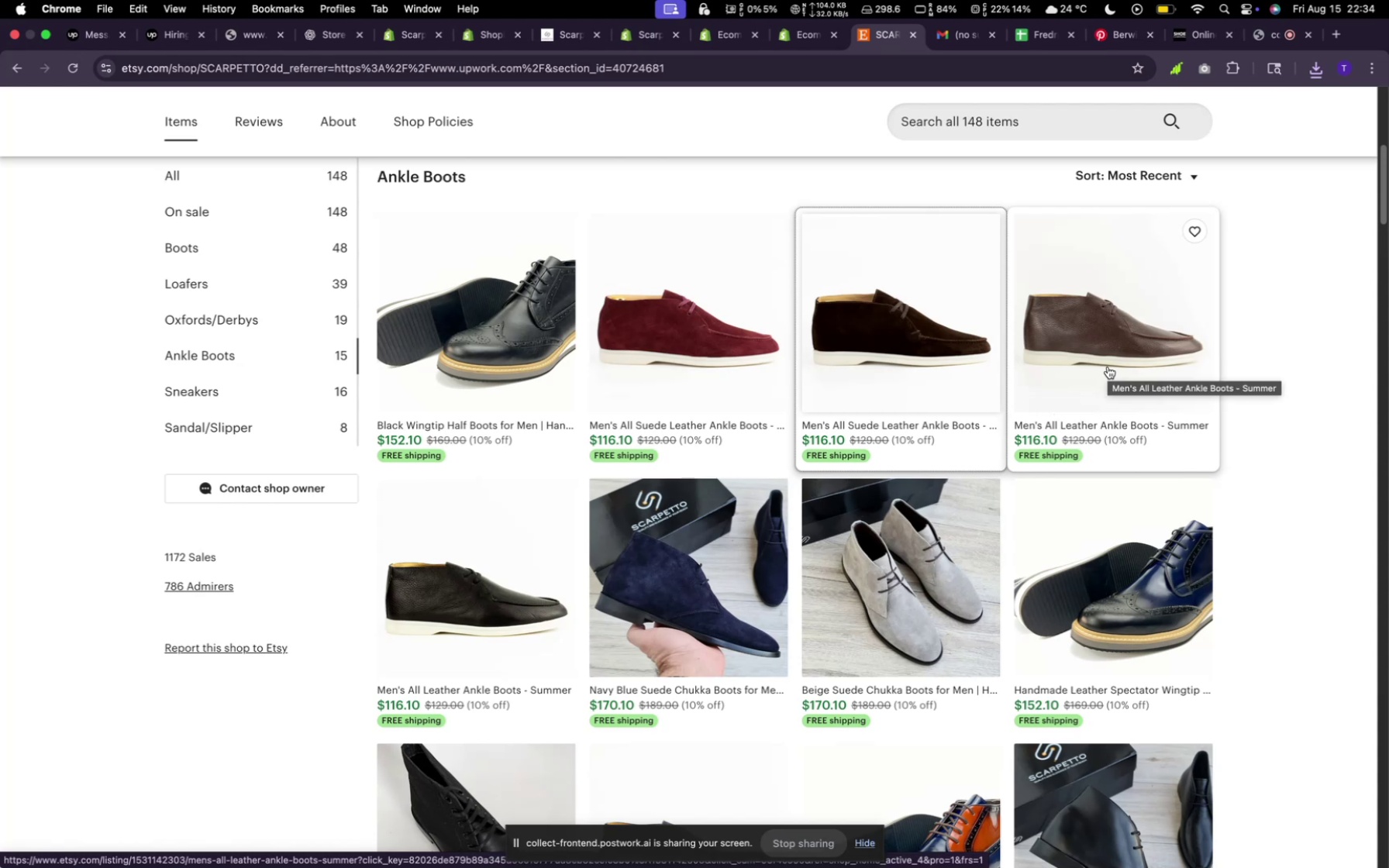 
wait(7.11)
 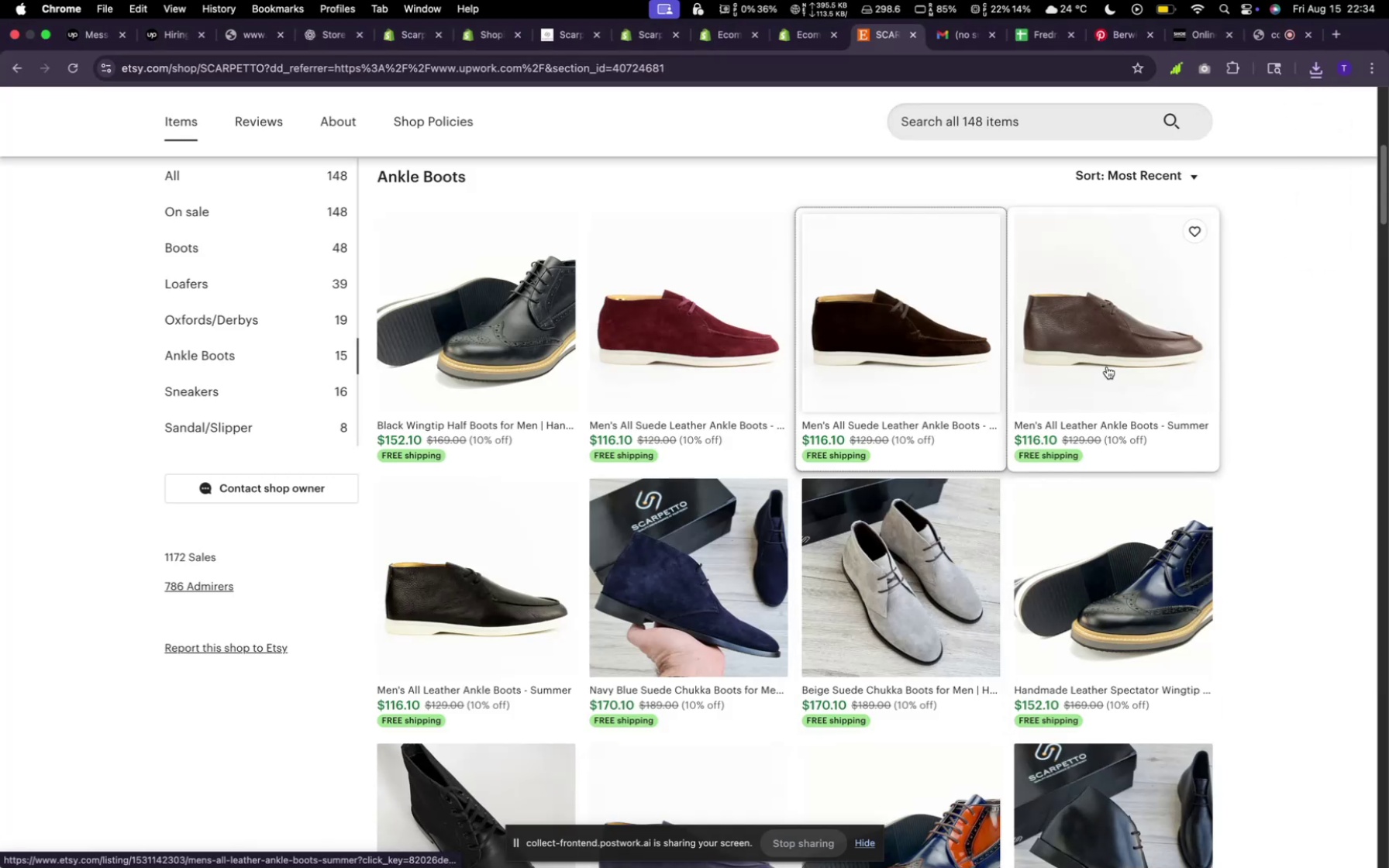 
right_click([1108, 367])
 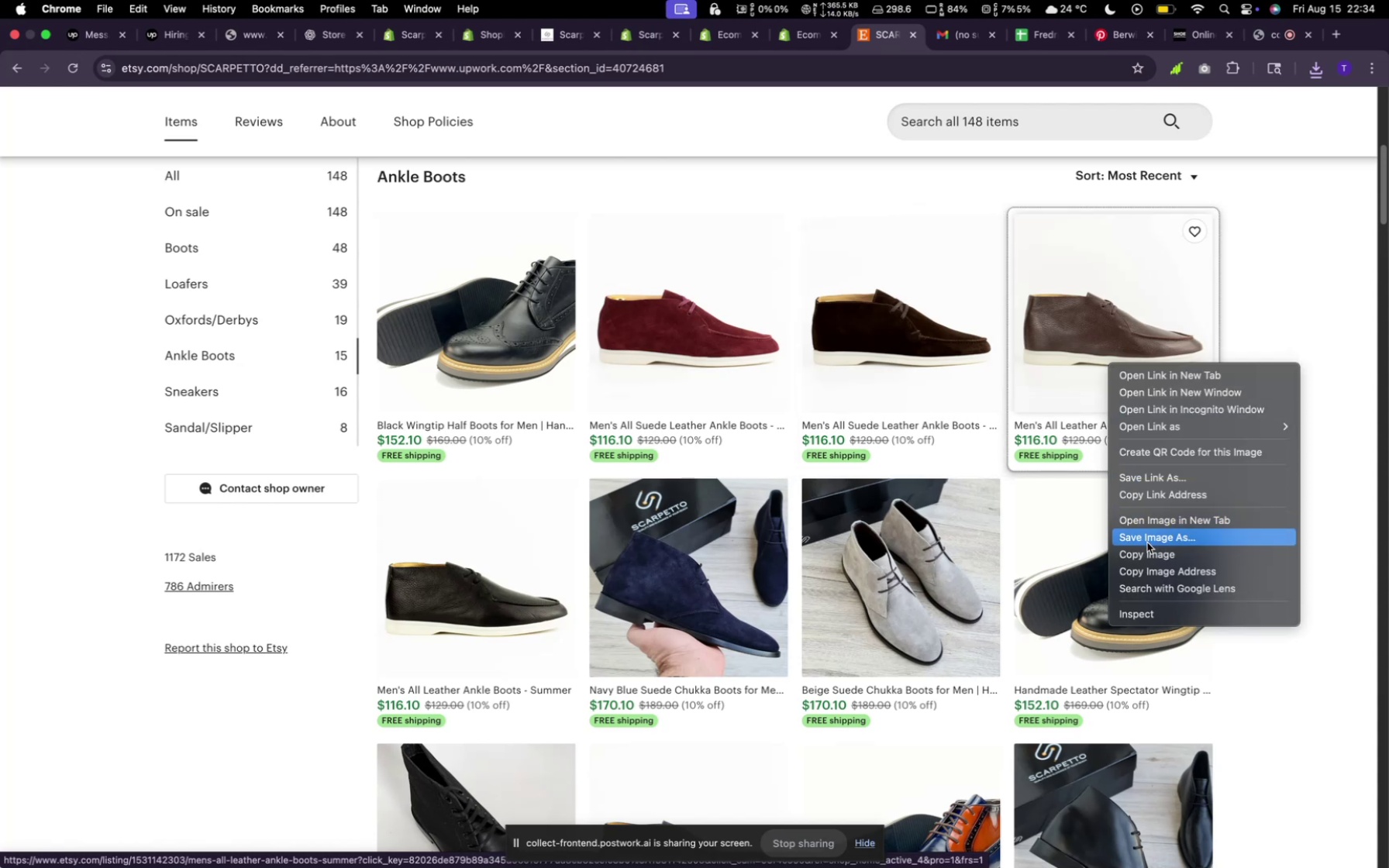 
left_click([1147, 542])
 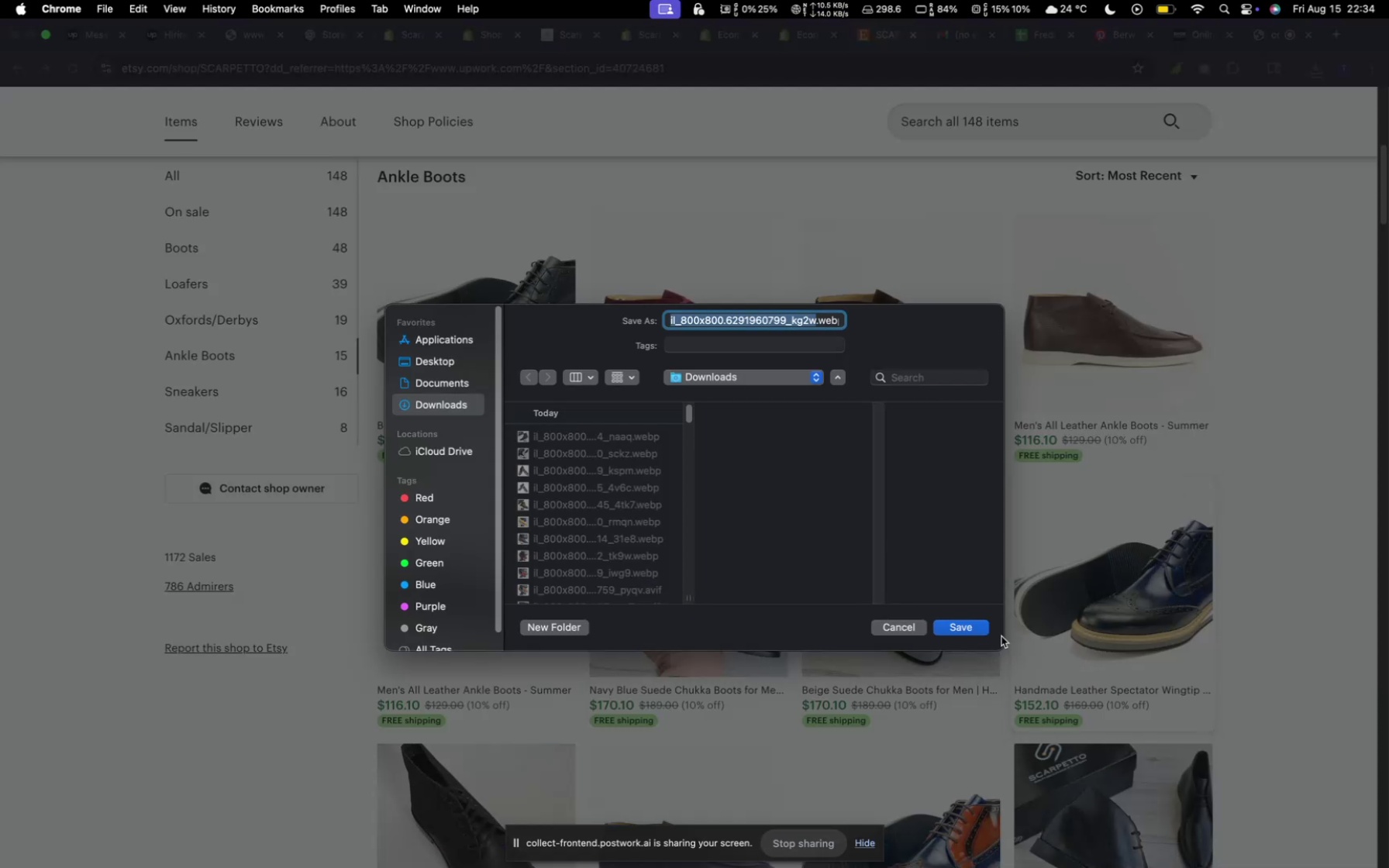 
left_click([987, 625])
 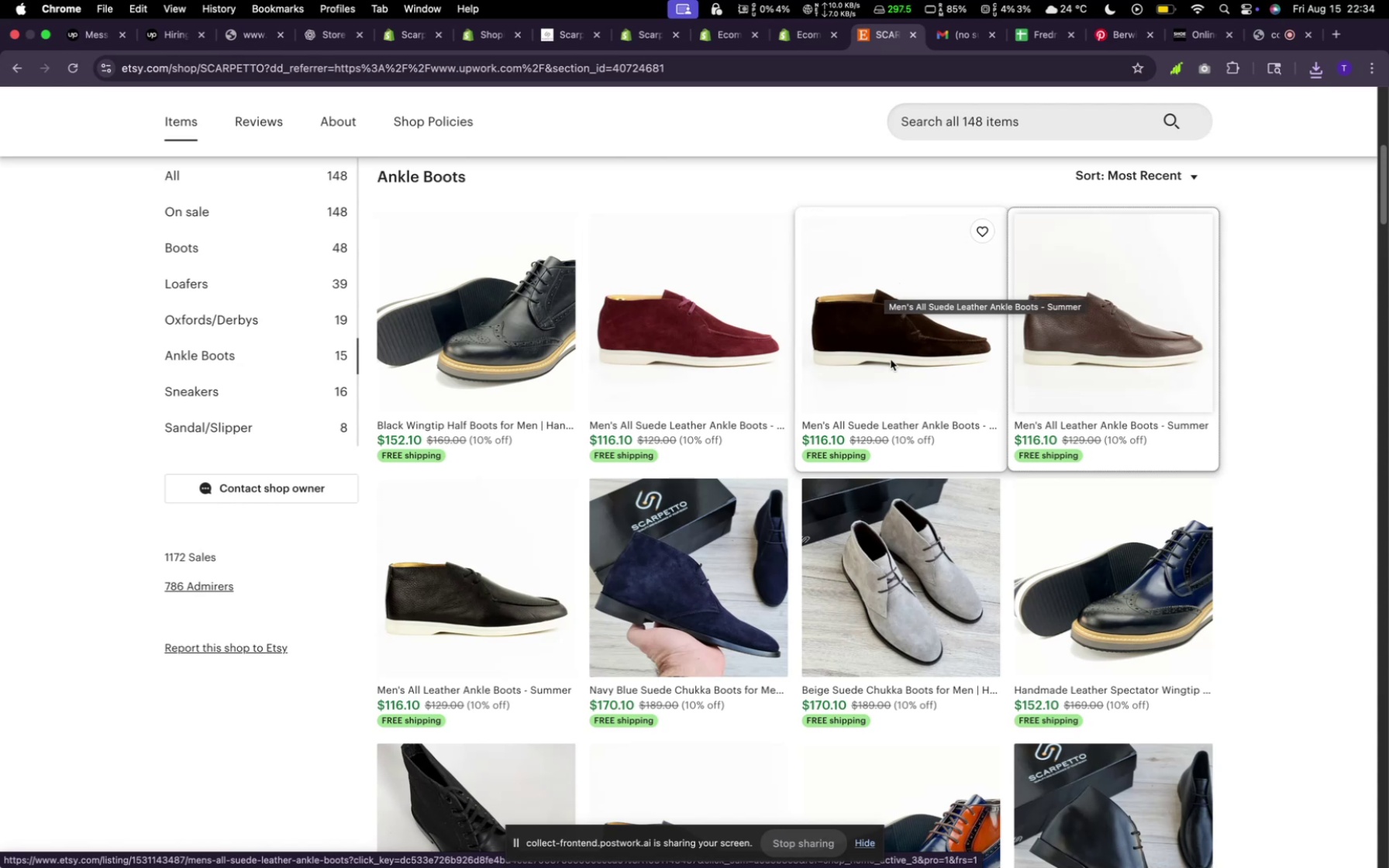 
wait(26.02)
 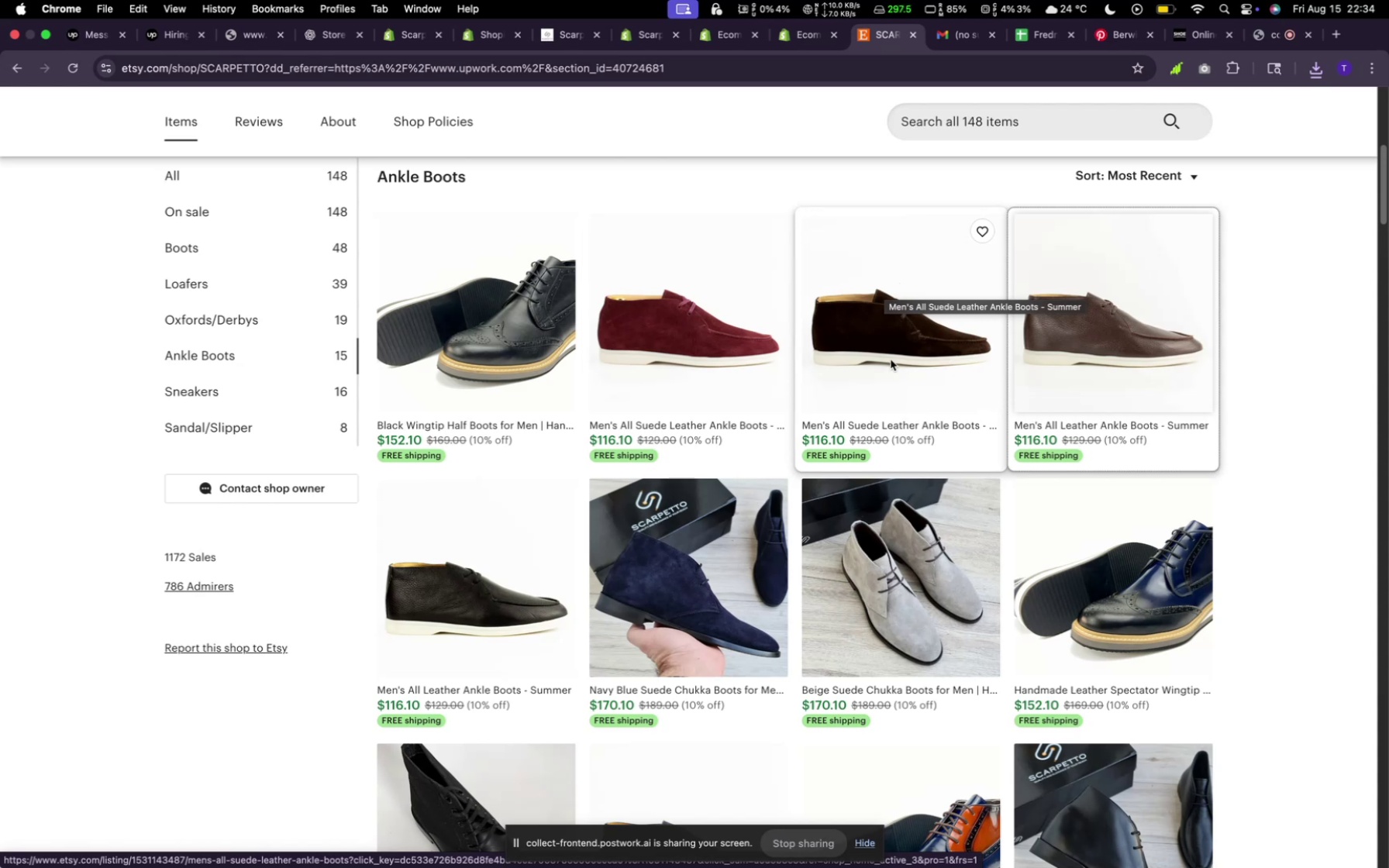 
scroll: coordinate [709, 481], scroll_direction: up, amount: 9.0
 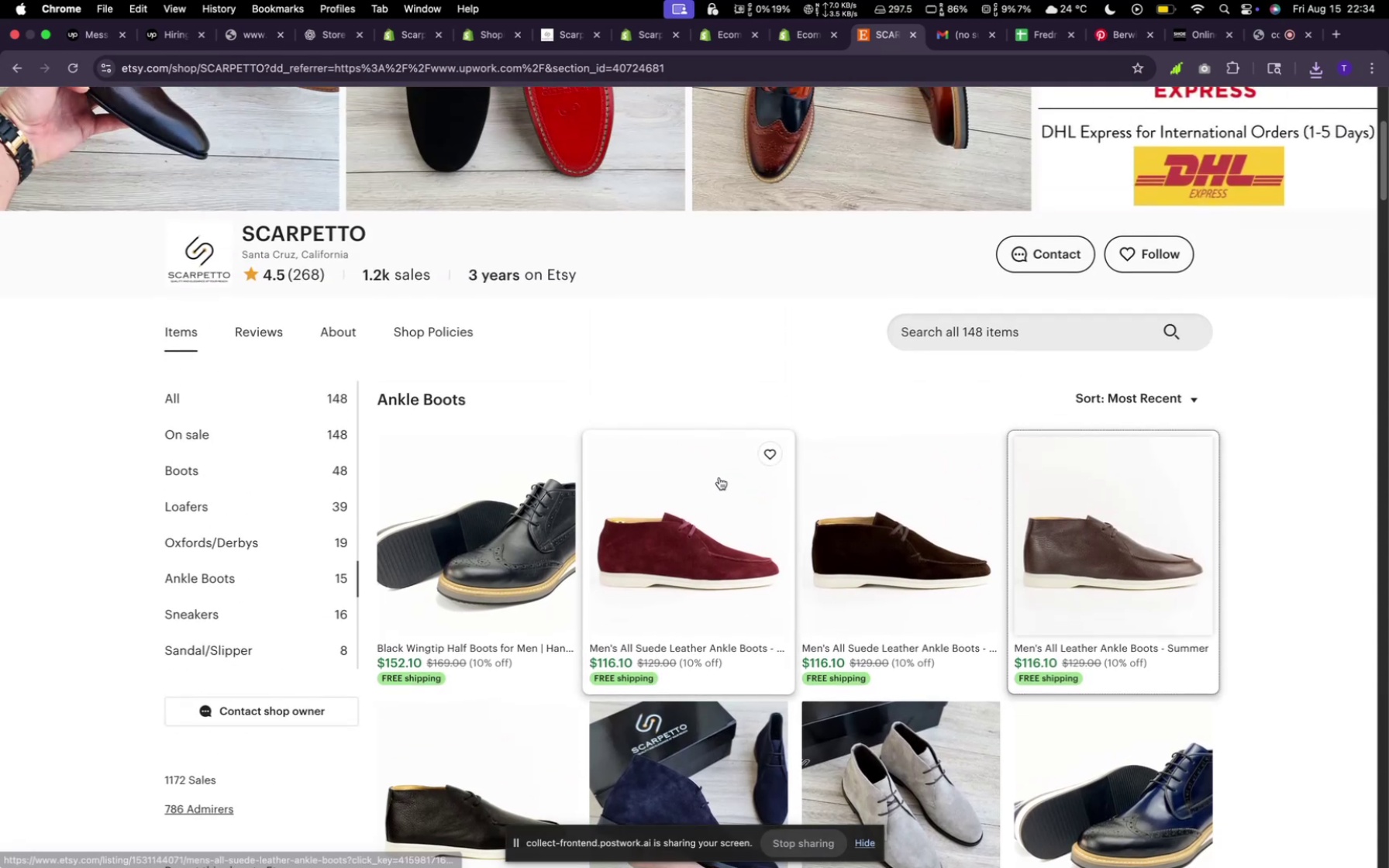 
mouse_move([705, 482])
 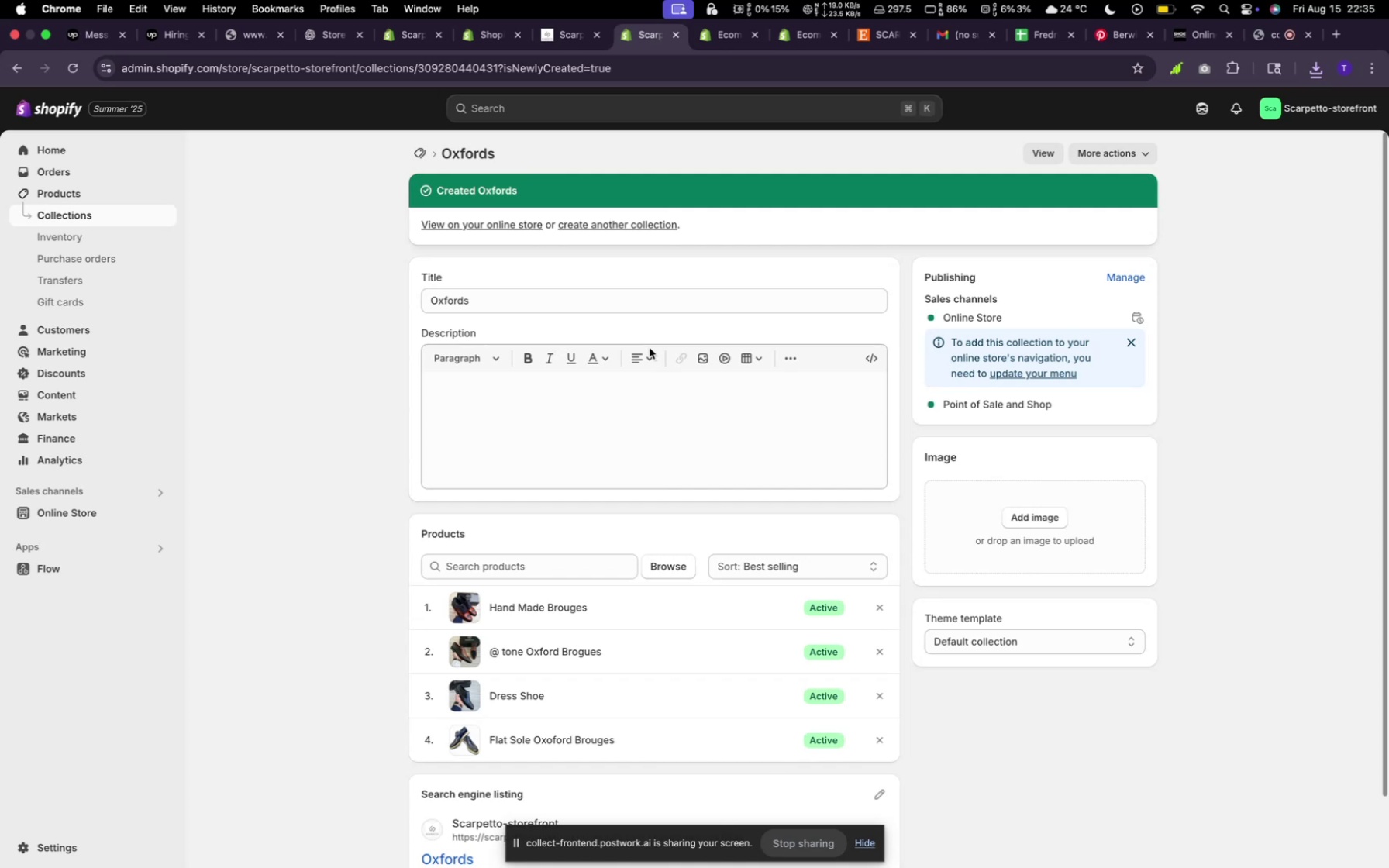 
wait(19.81)
 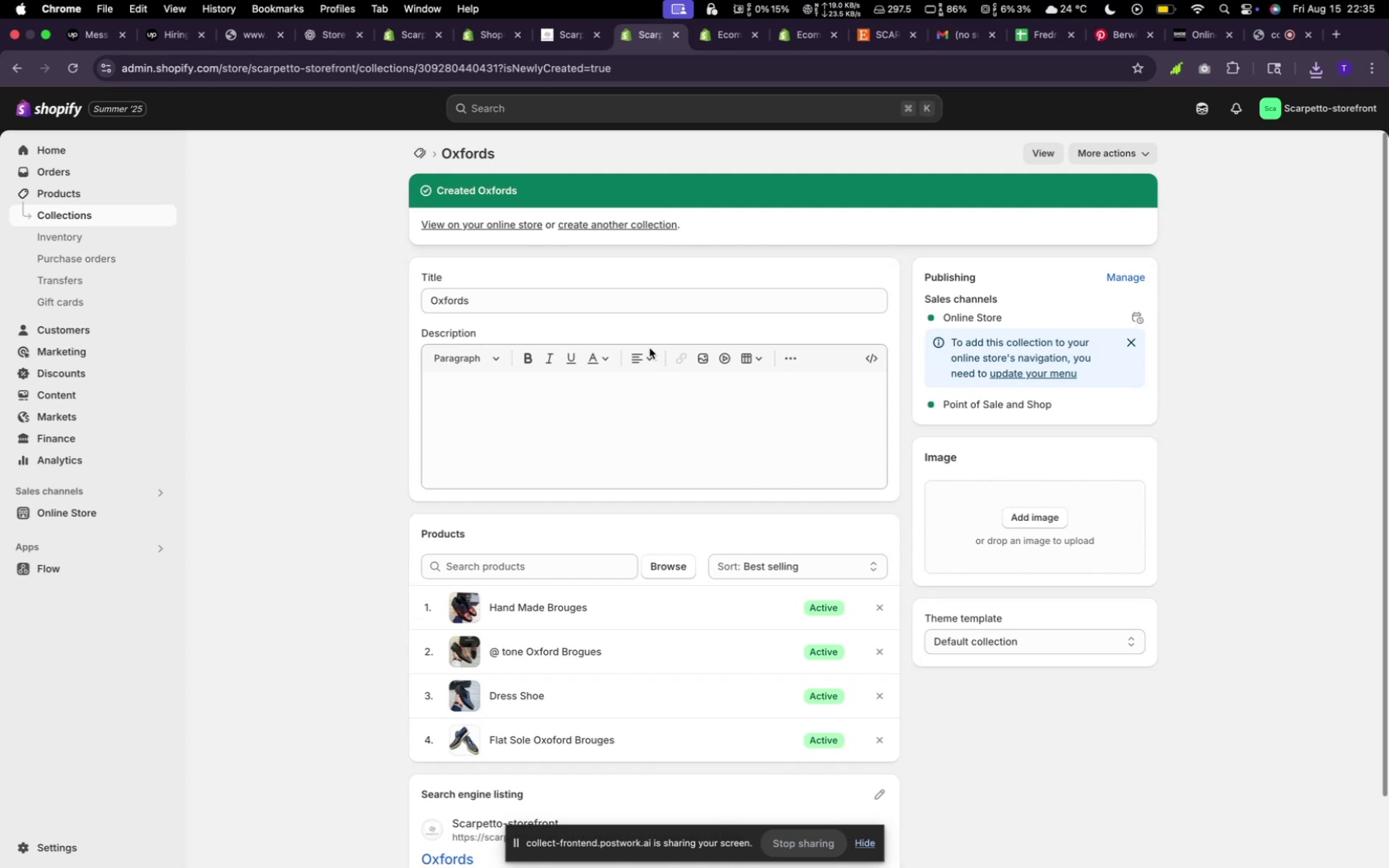 
left_click([57, 195])
 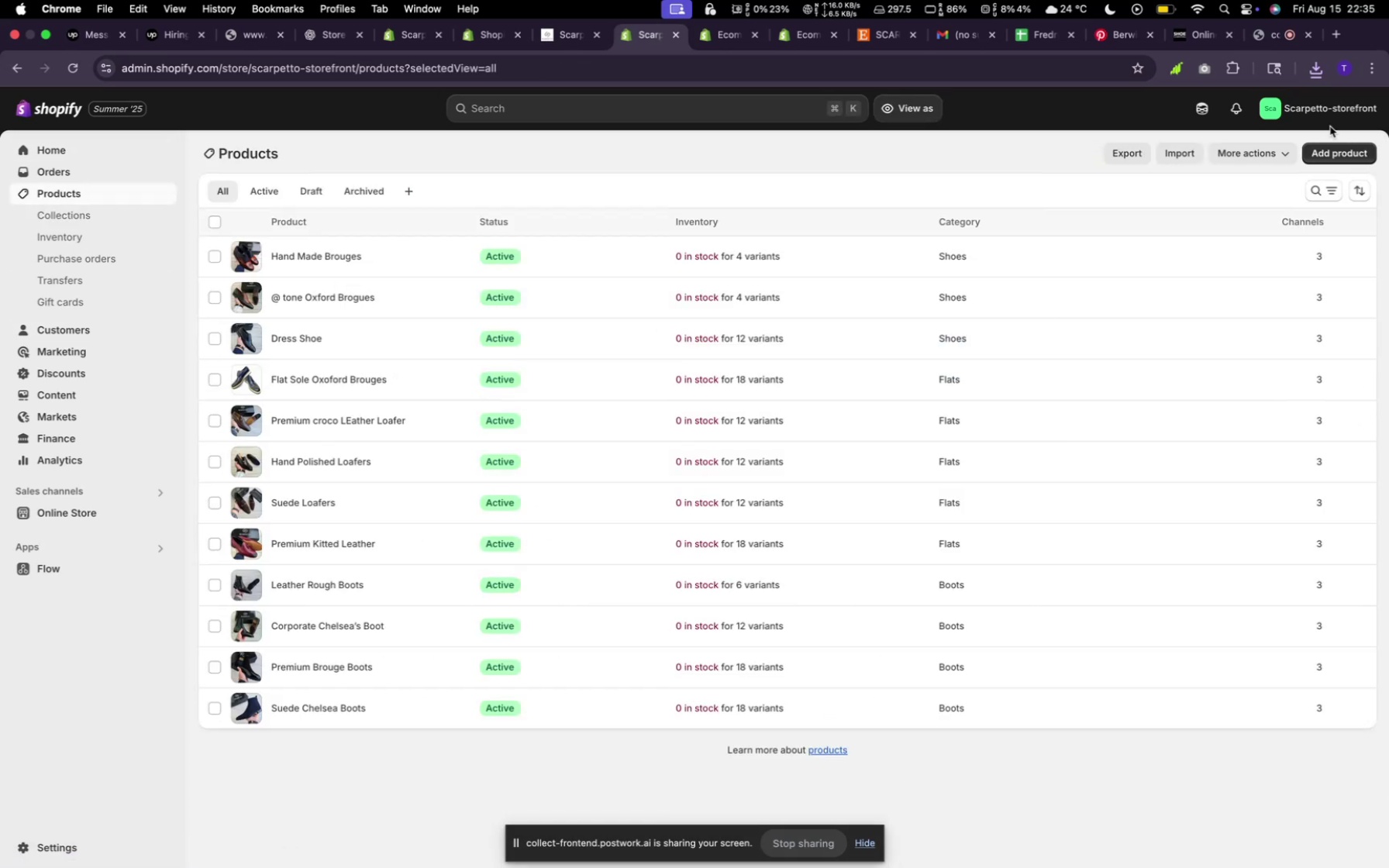 
left_click([1327, 149])
 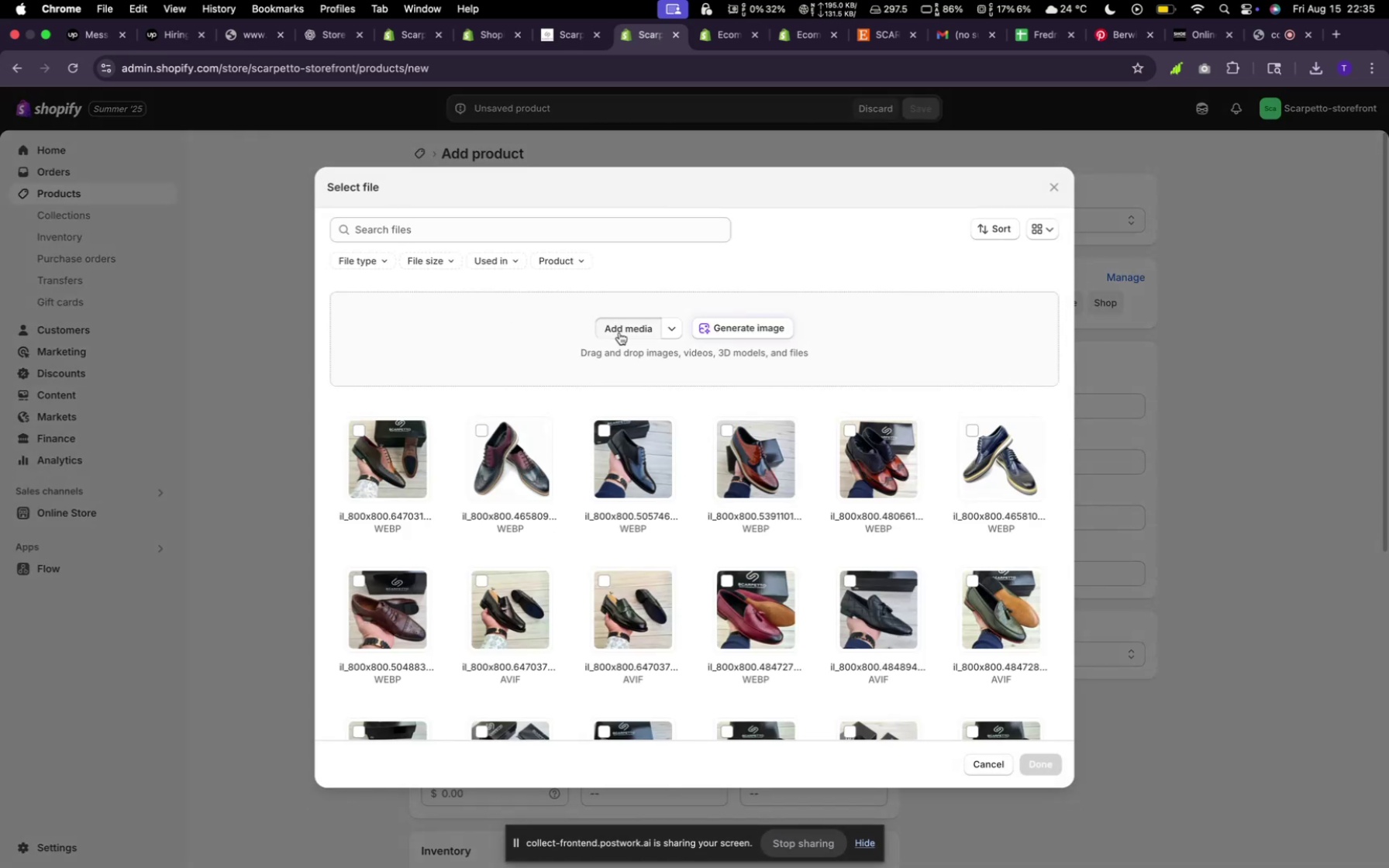 
wait(10.75)
 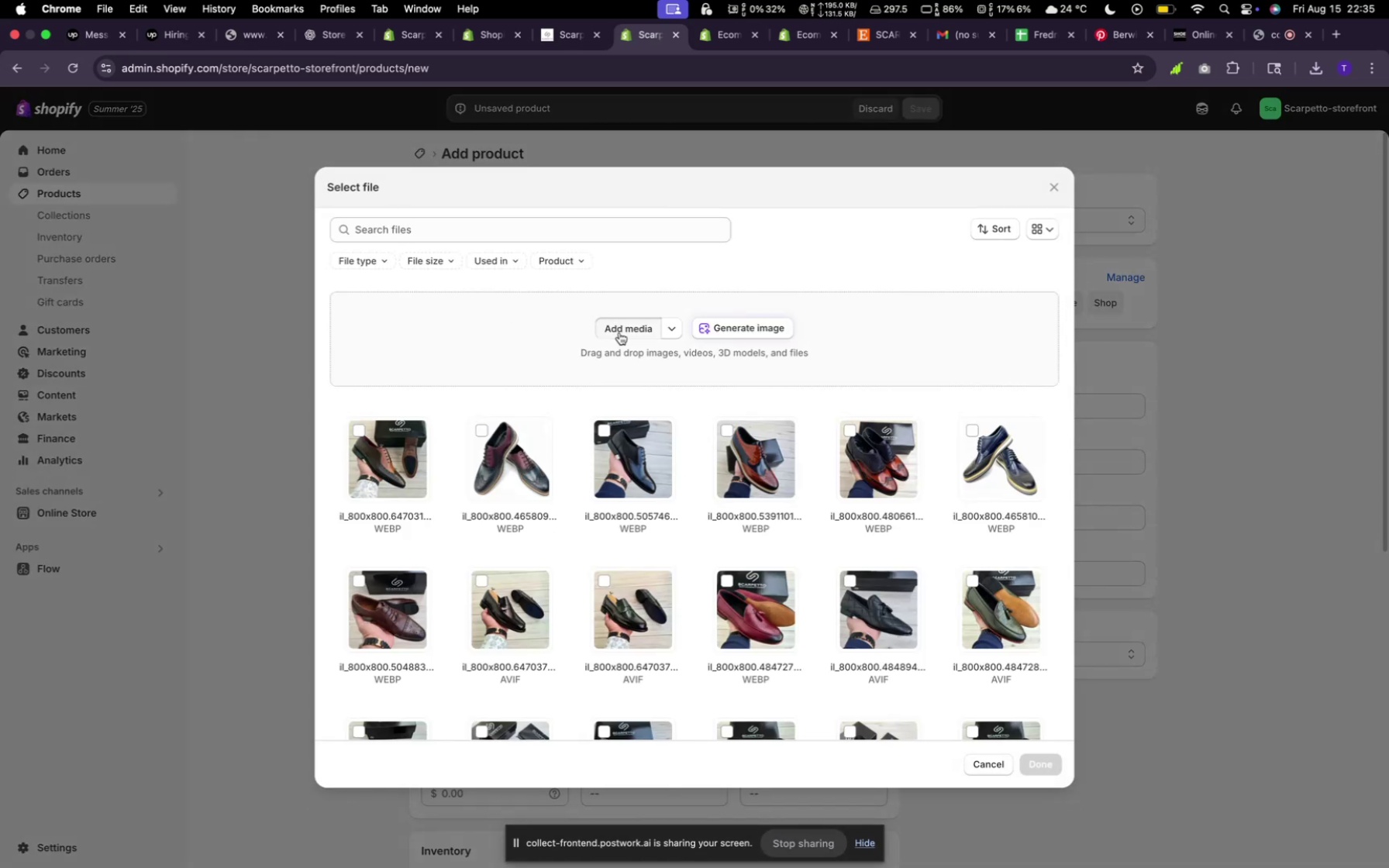 
left_click([553, 391])
 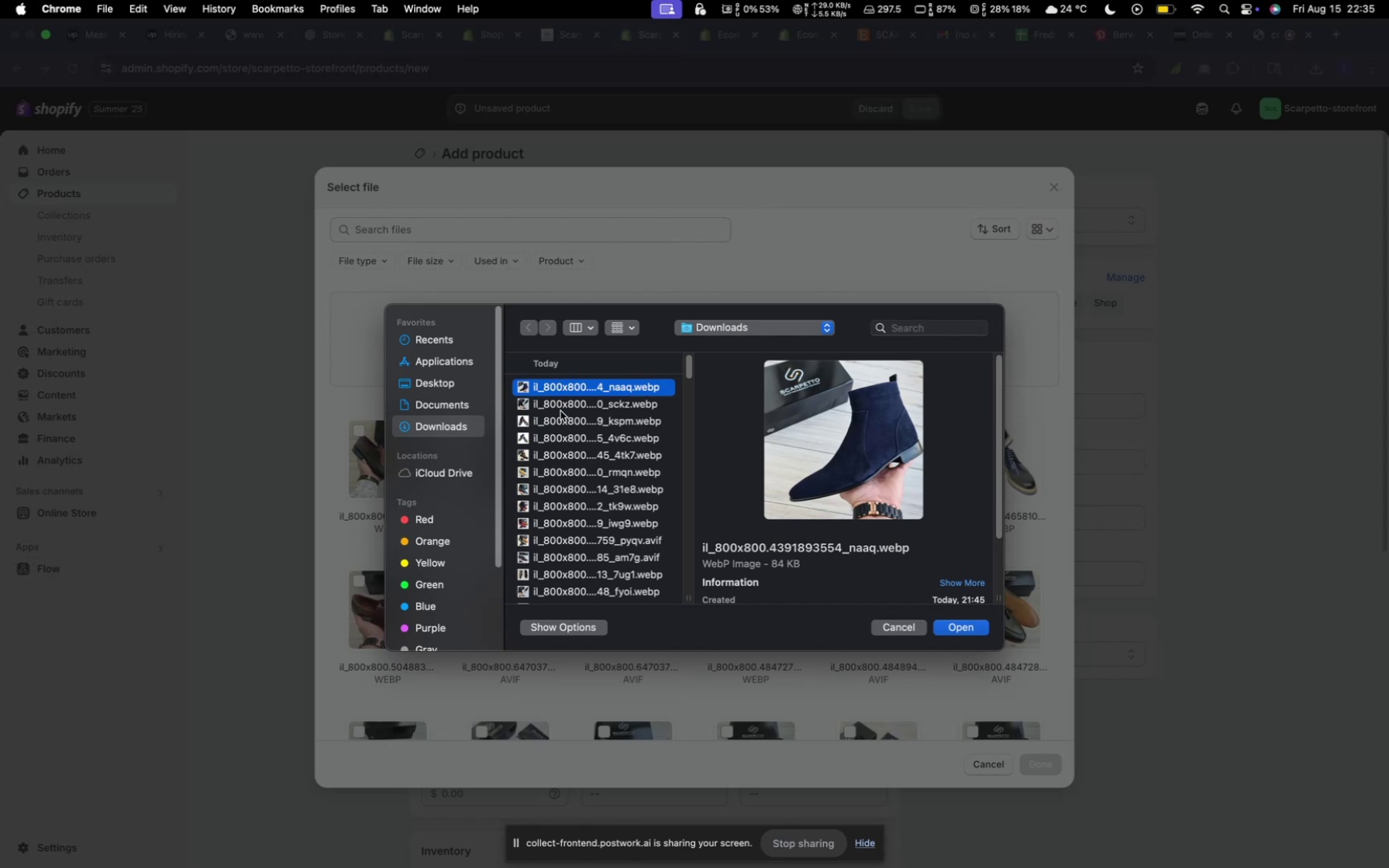 
scroll: coordinate [574, 477], scroll_direction: down, amount: 28.0
 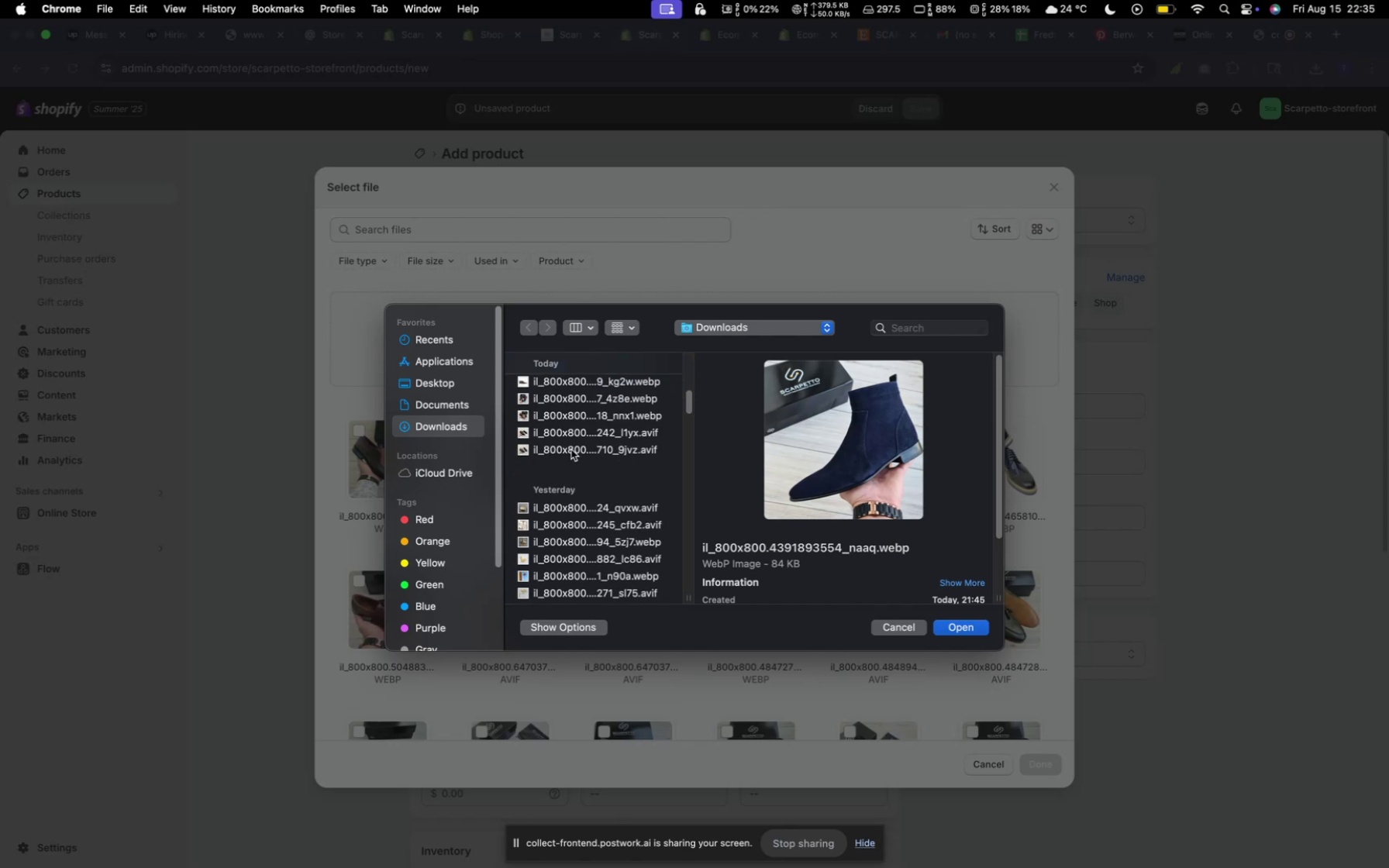 
left_click([571, 450])
 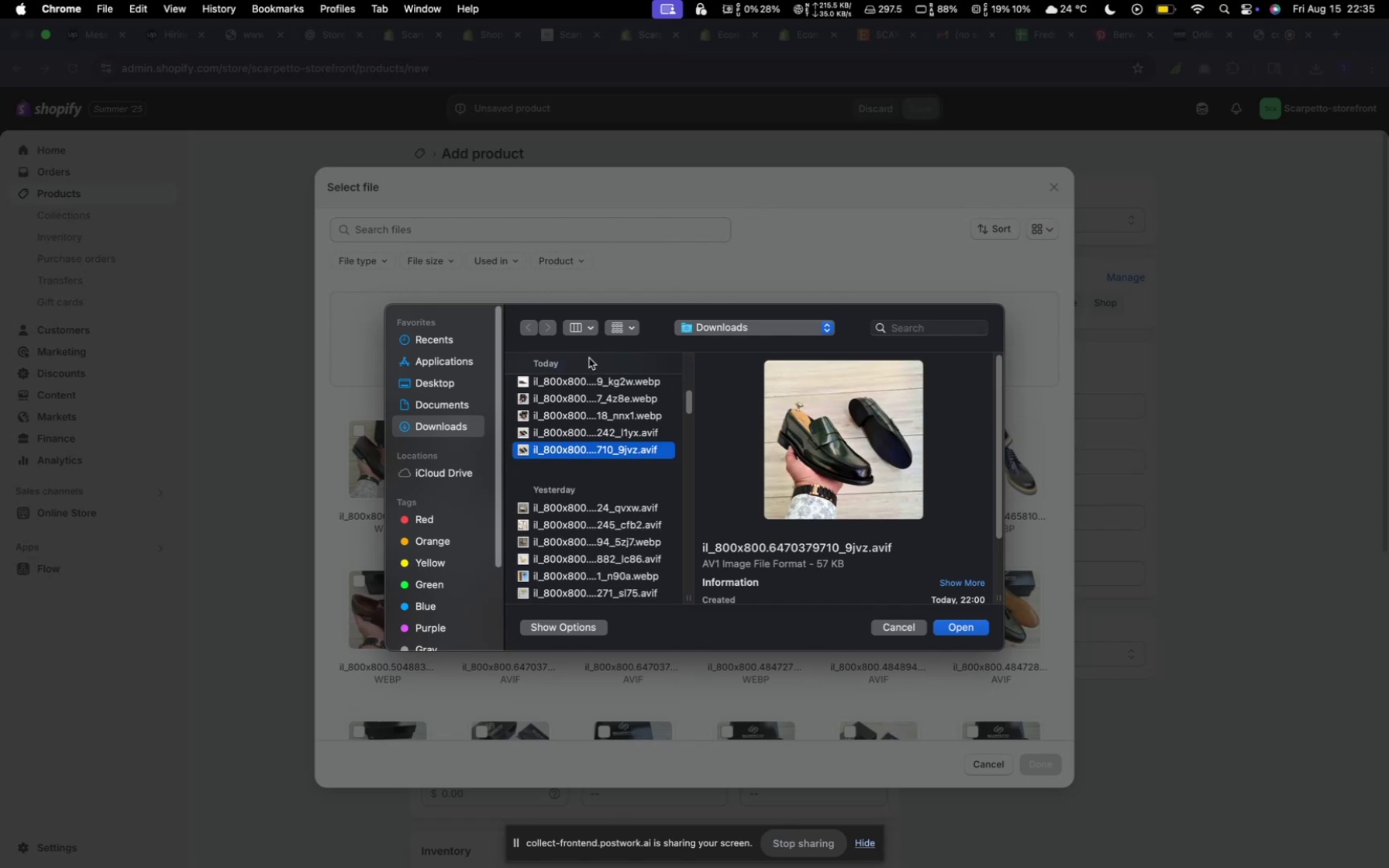 
left_click([588, 336])
 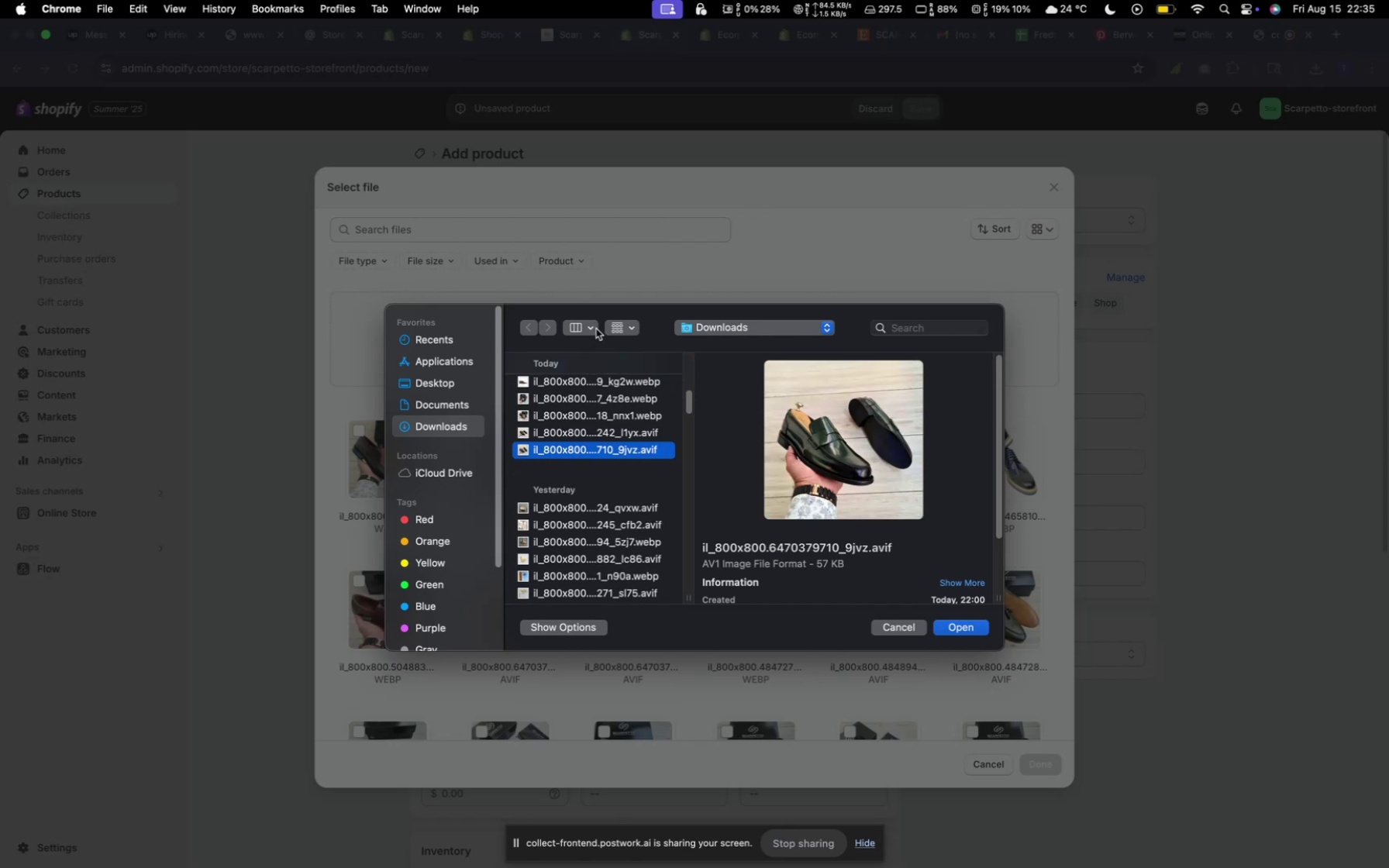 
left_click([596, 329])
 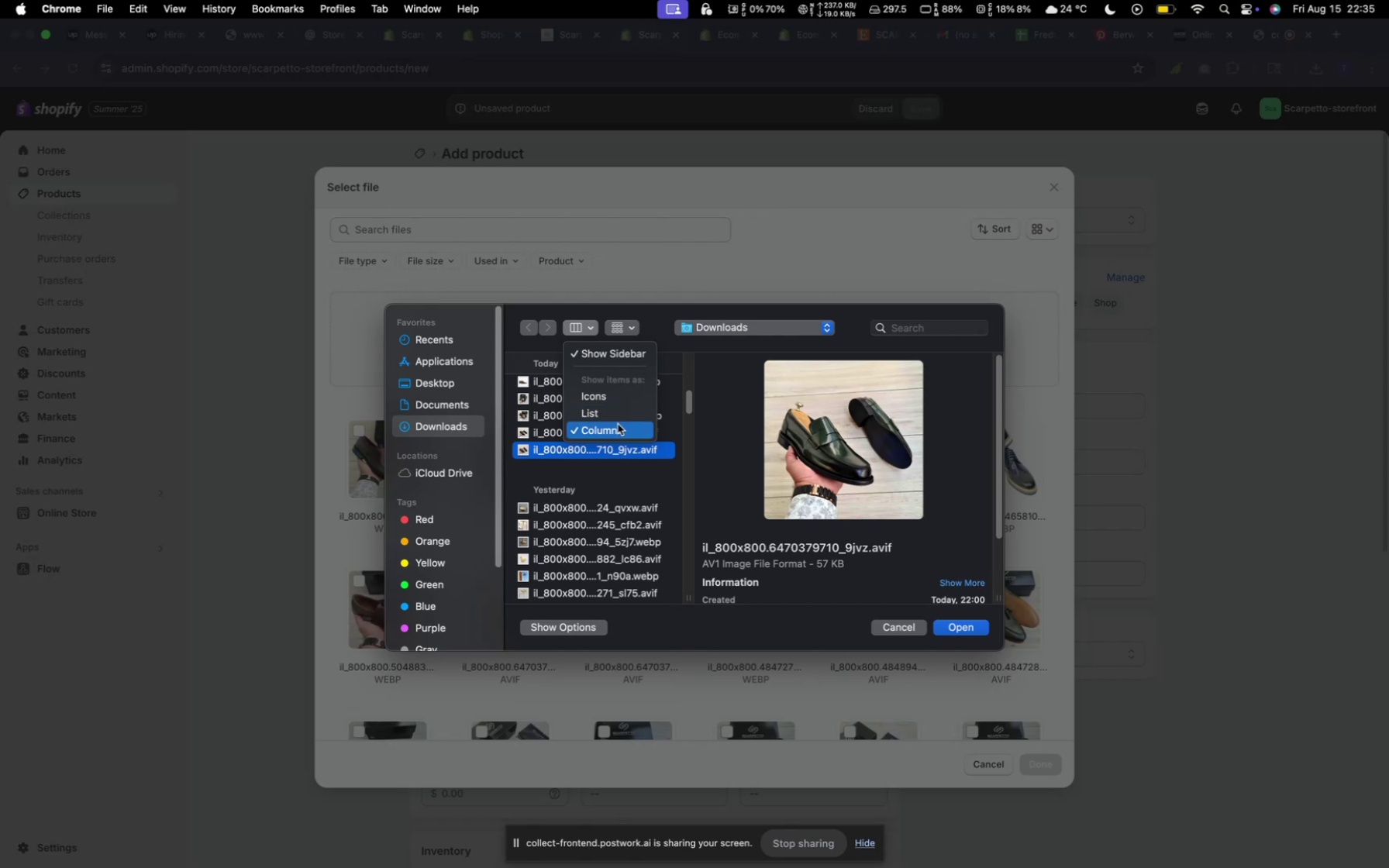 
left_click([615, 402])
 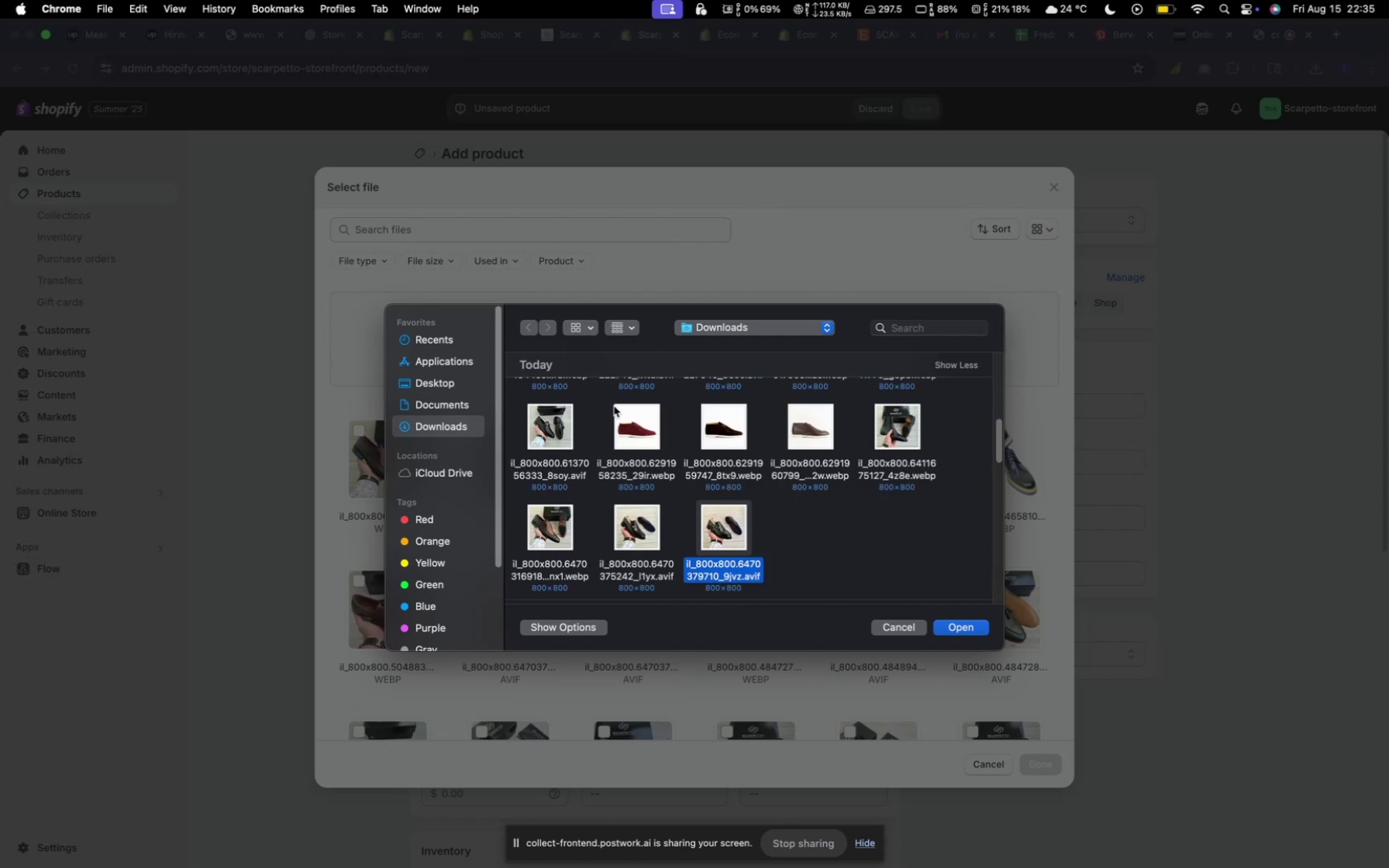 
scroll: coordinate [680, 481], scroll_direction: up, amount: 106.0
 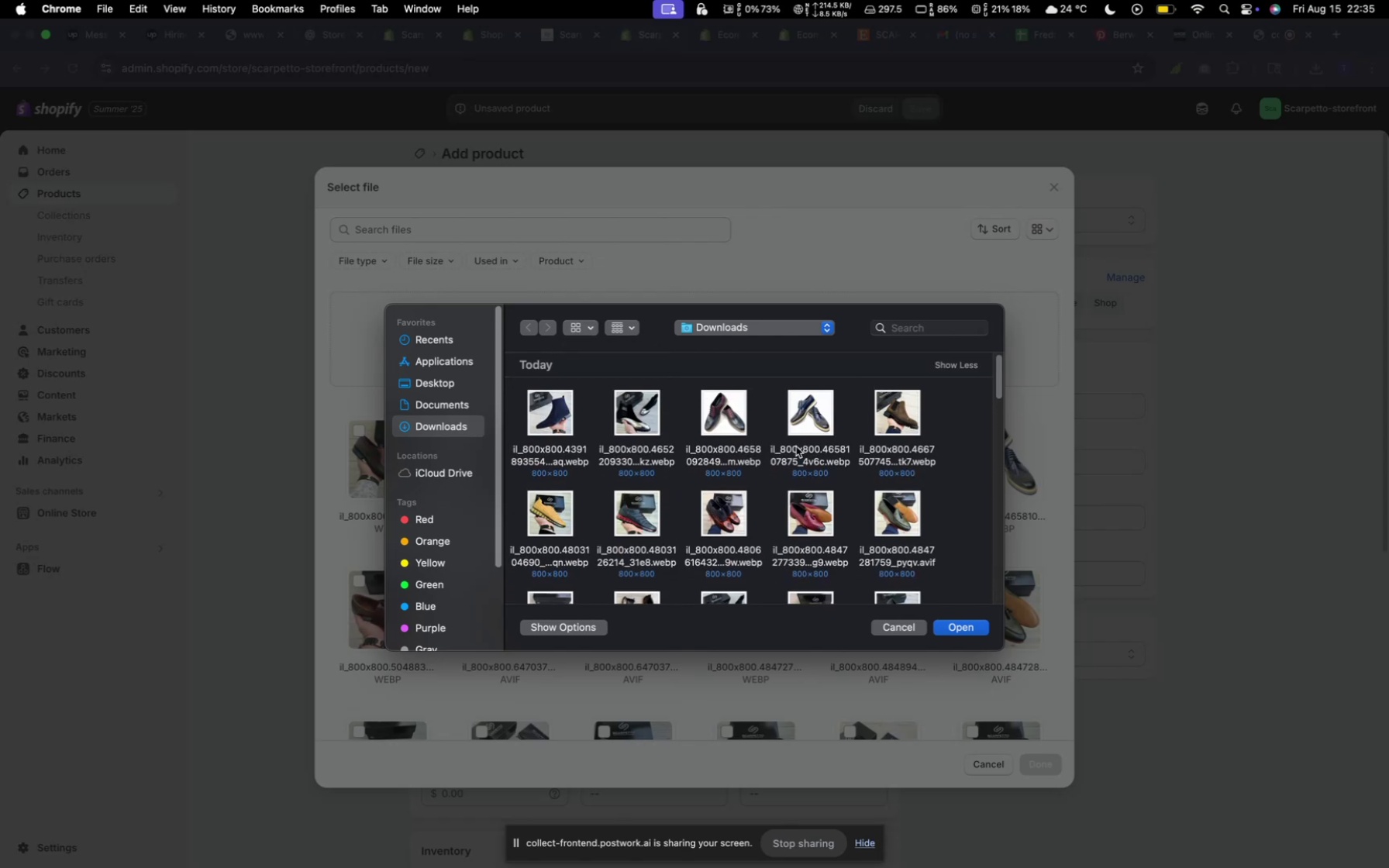 
hold_key(key=CommandLeft, duration=1.18)
left_click([573, 529])
 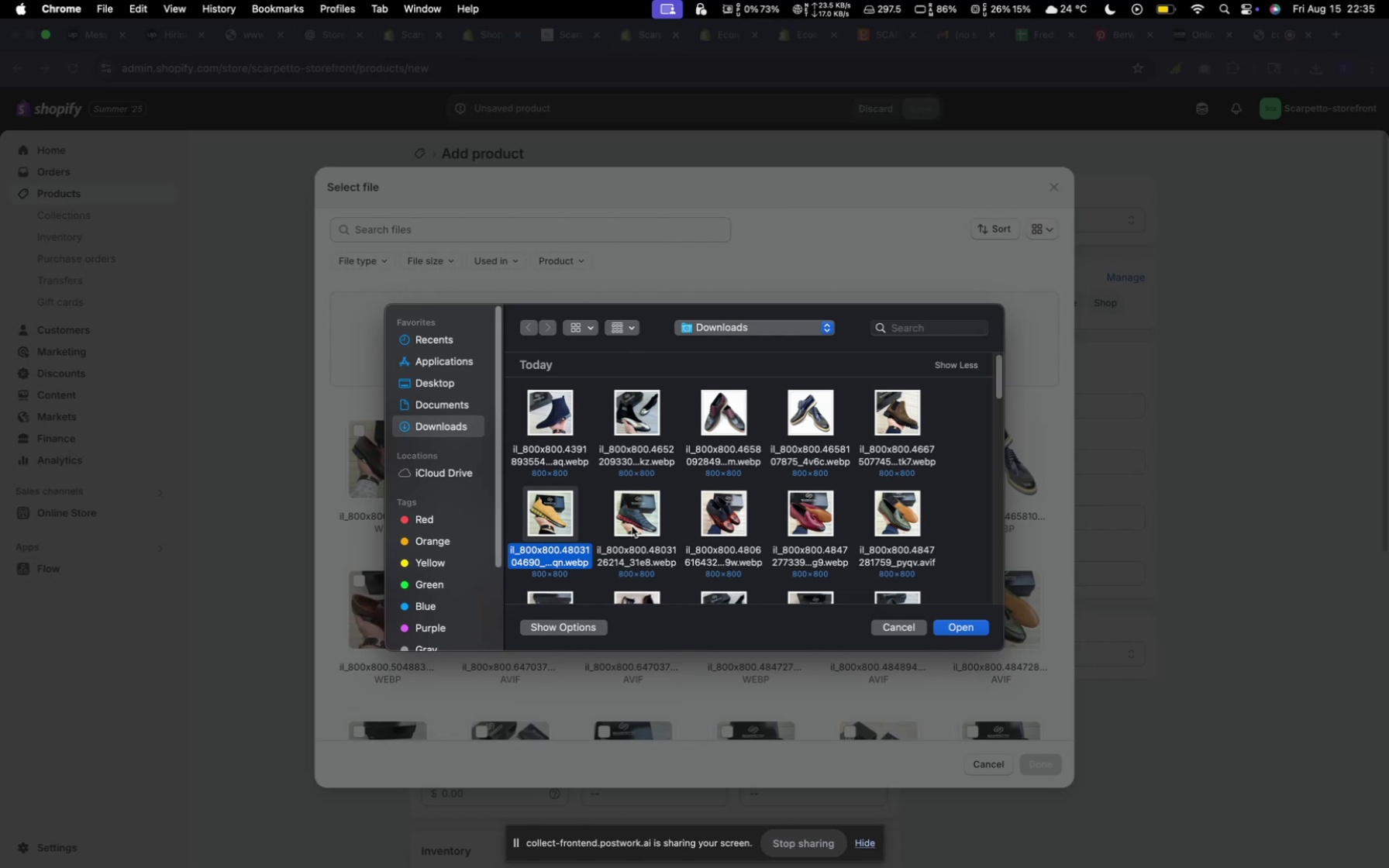 
key(Meta+CommandLeft)
 